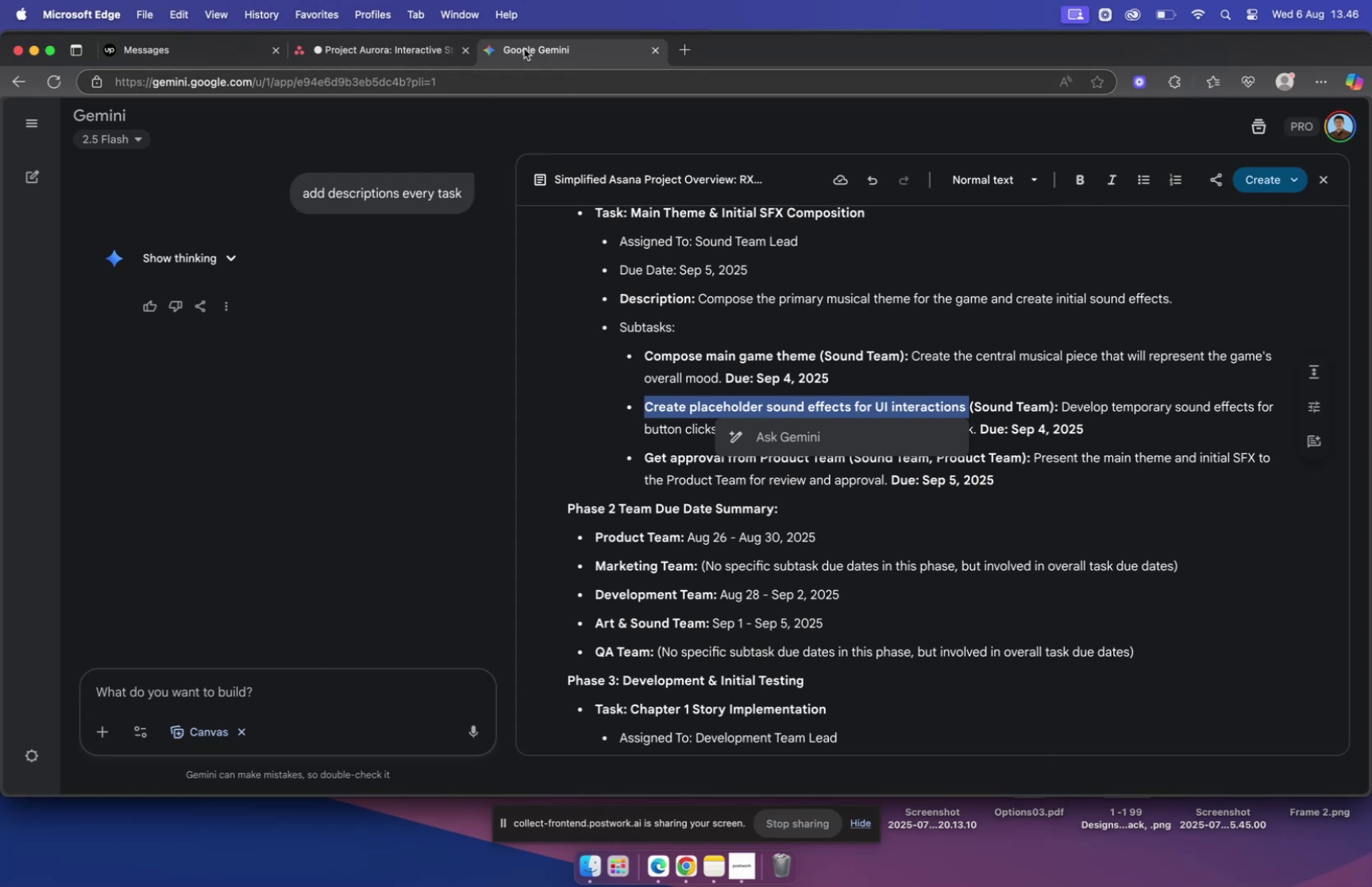 
left_click([353, 49])
 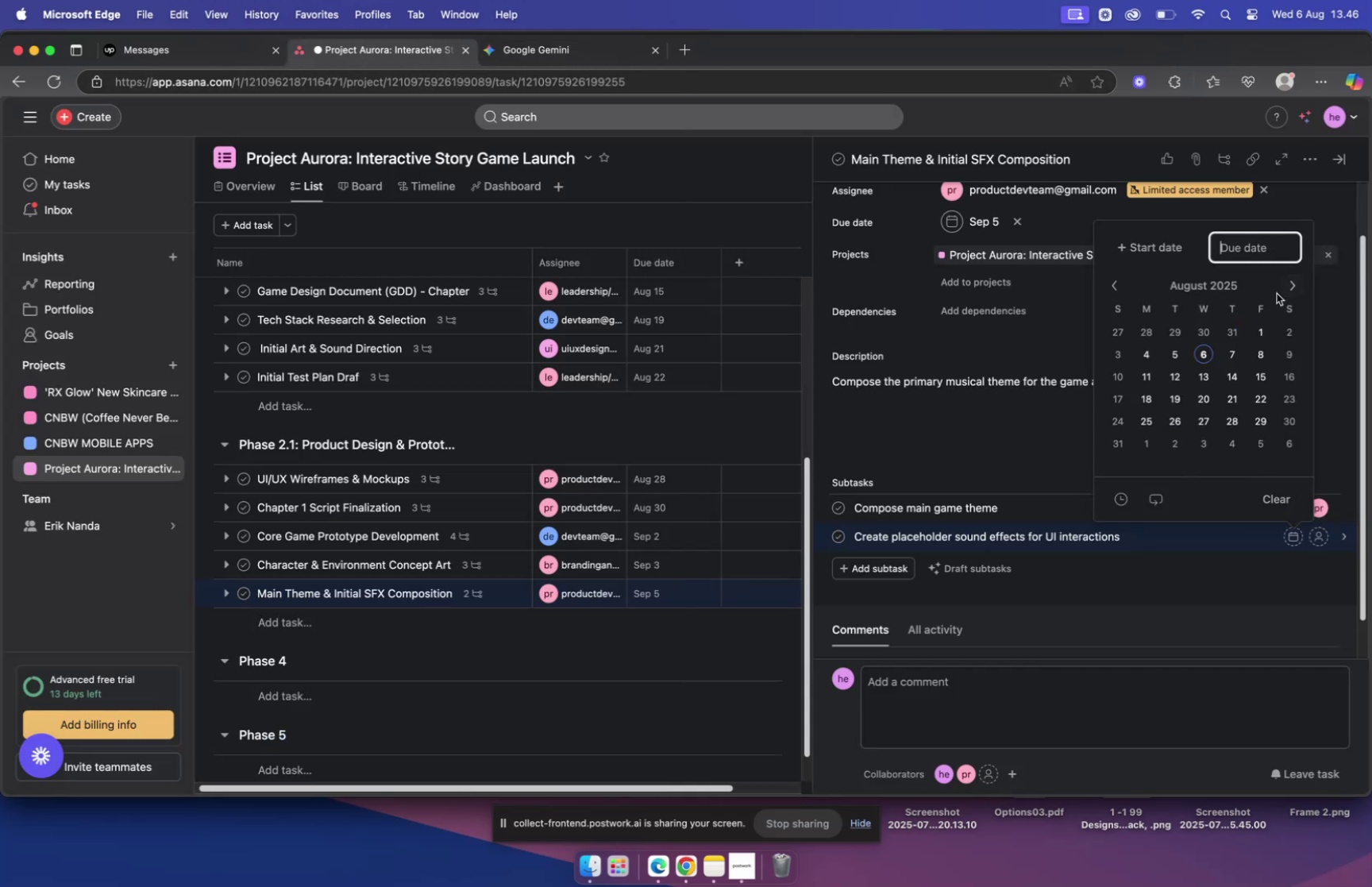 
wait(6.85)
 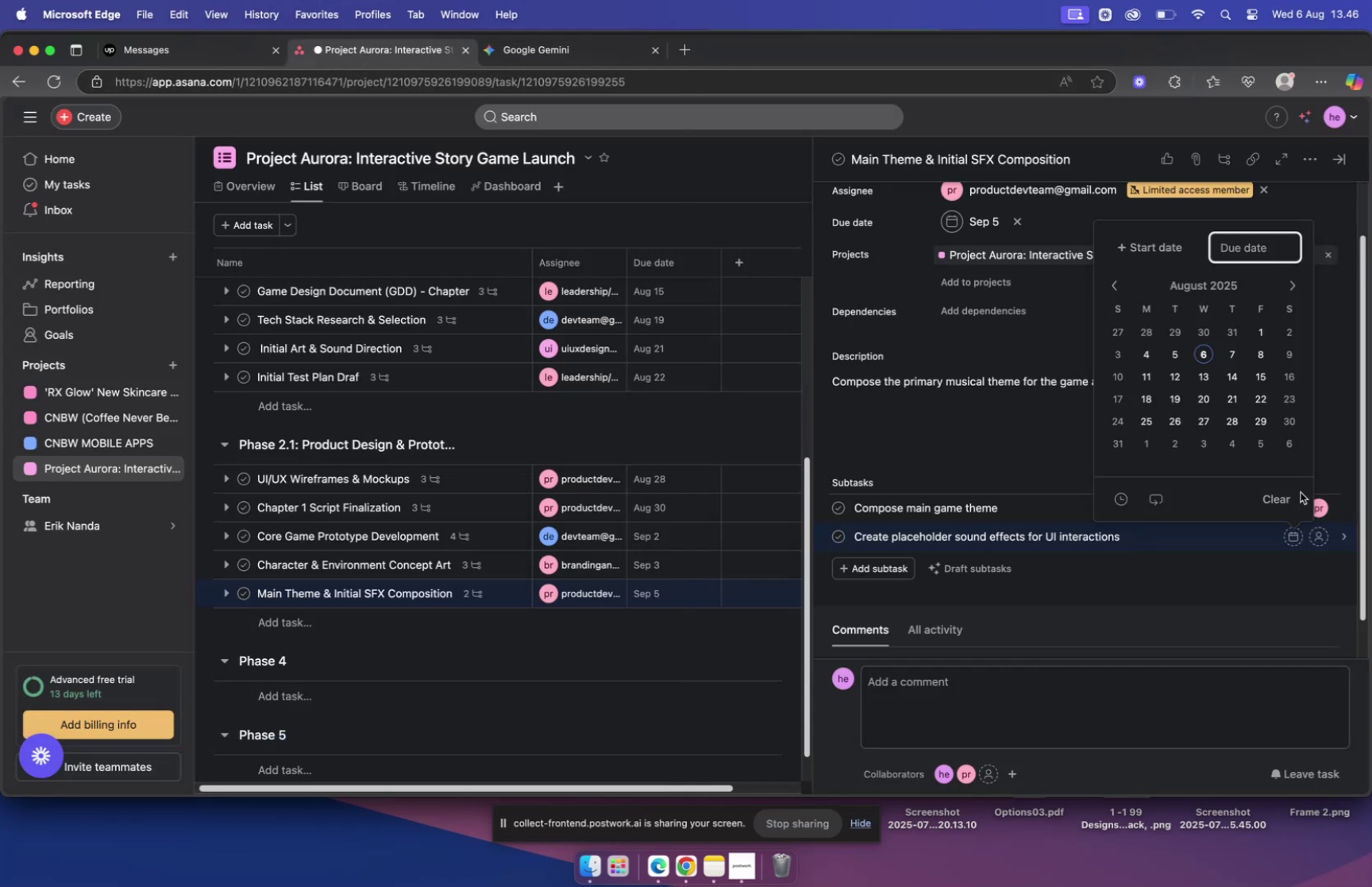 
left_click([1224, 445])
 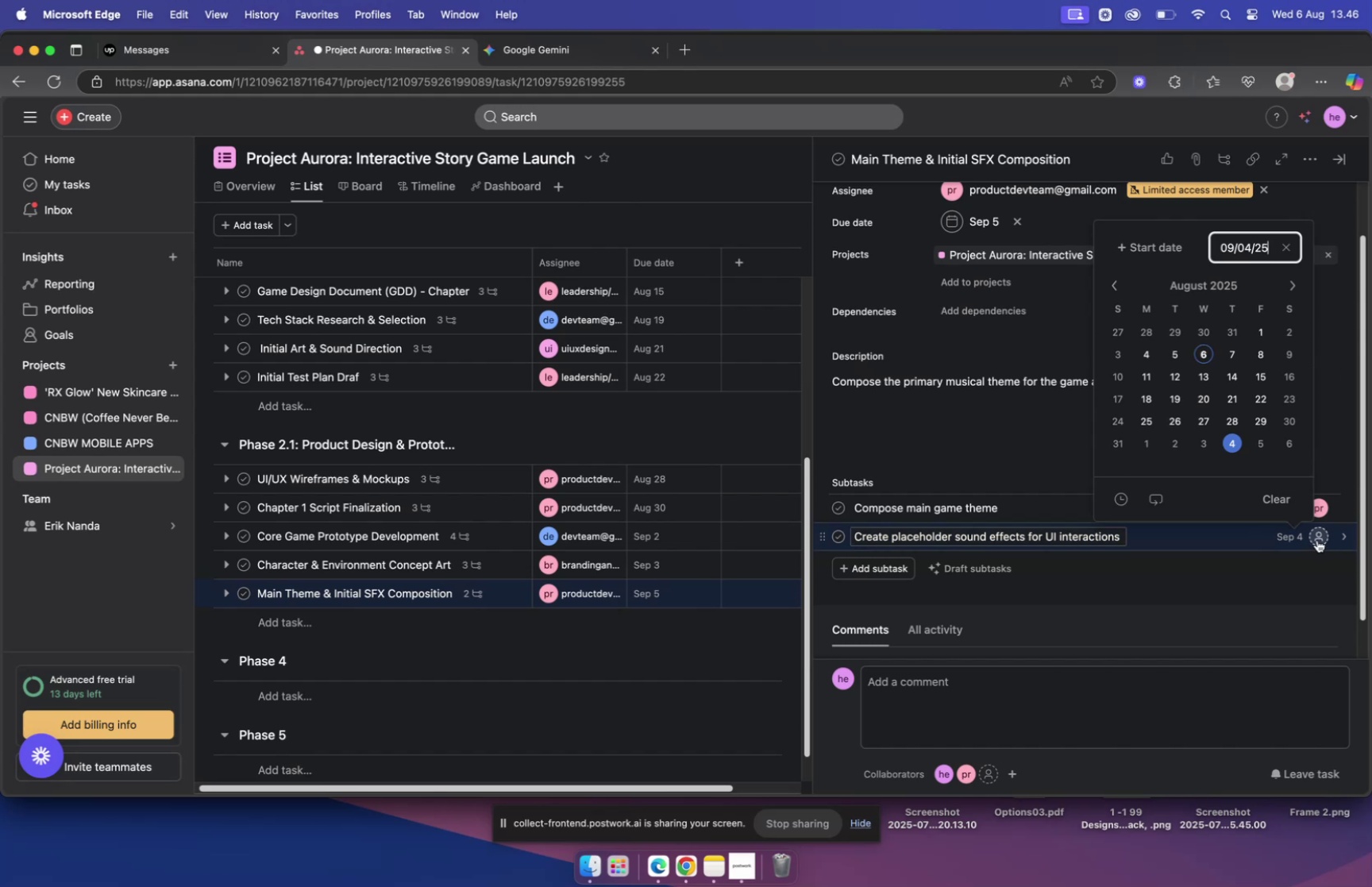 
left_click([1318, 538])
 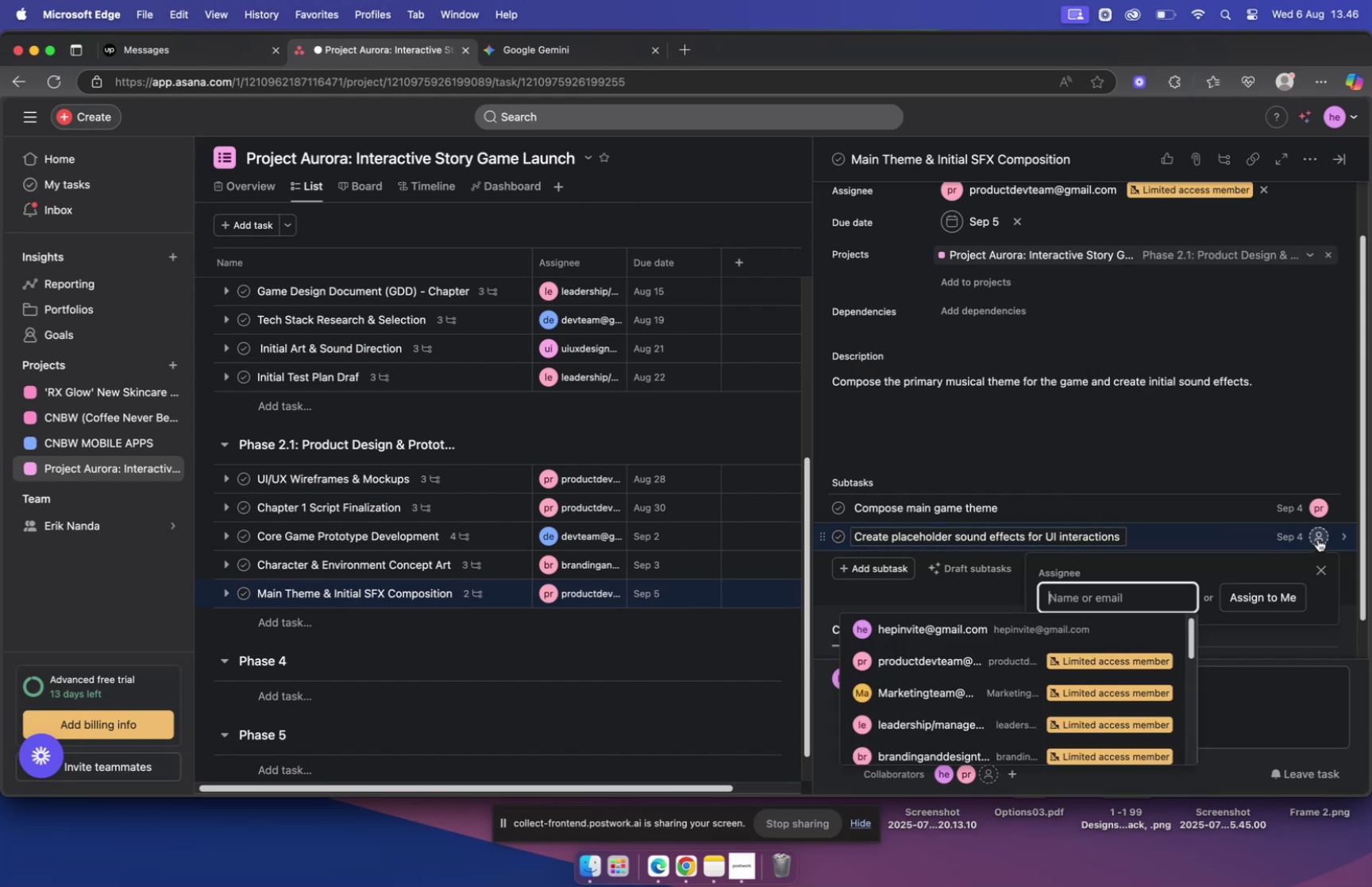 
type(ui)
 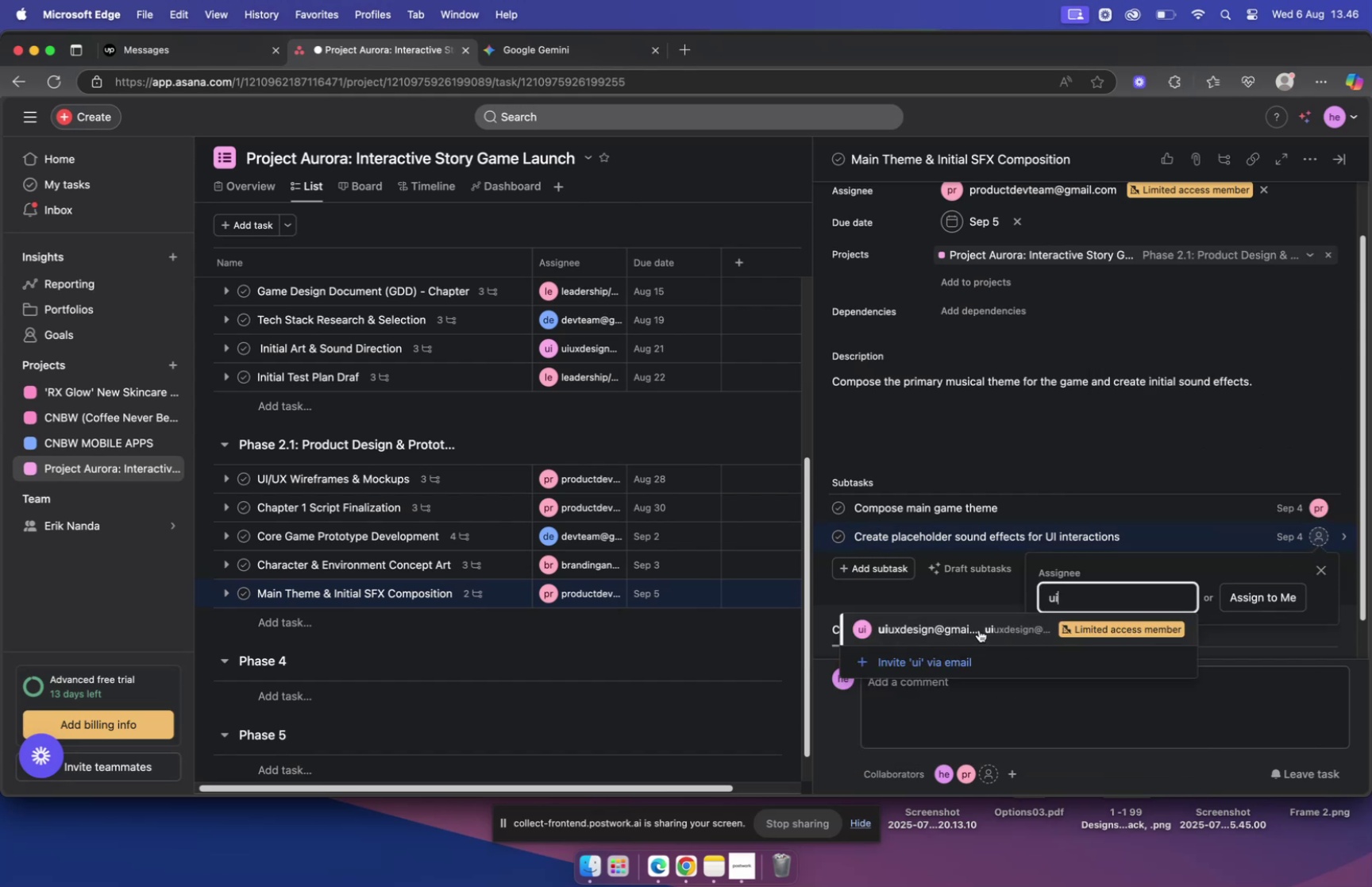 
left_click([939, 631])
 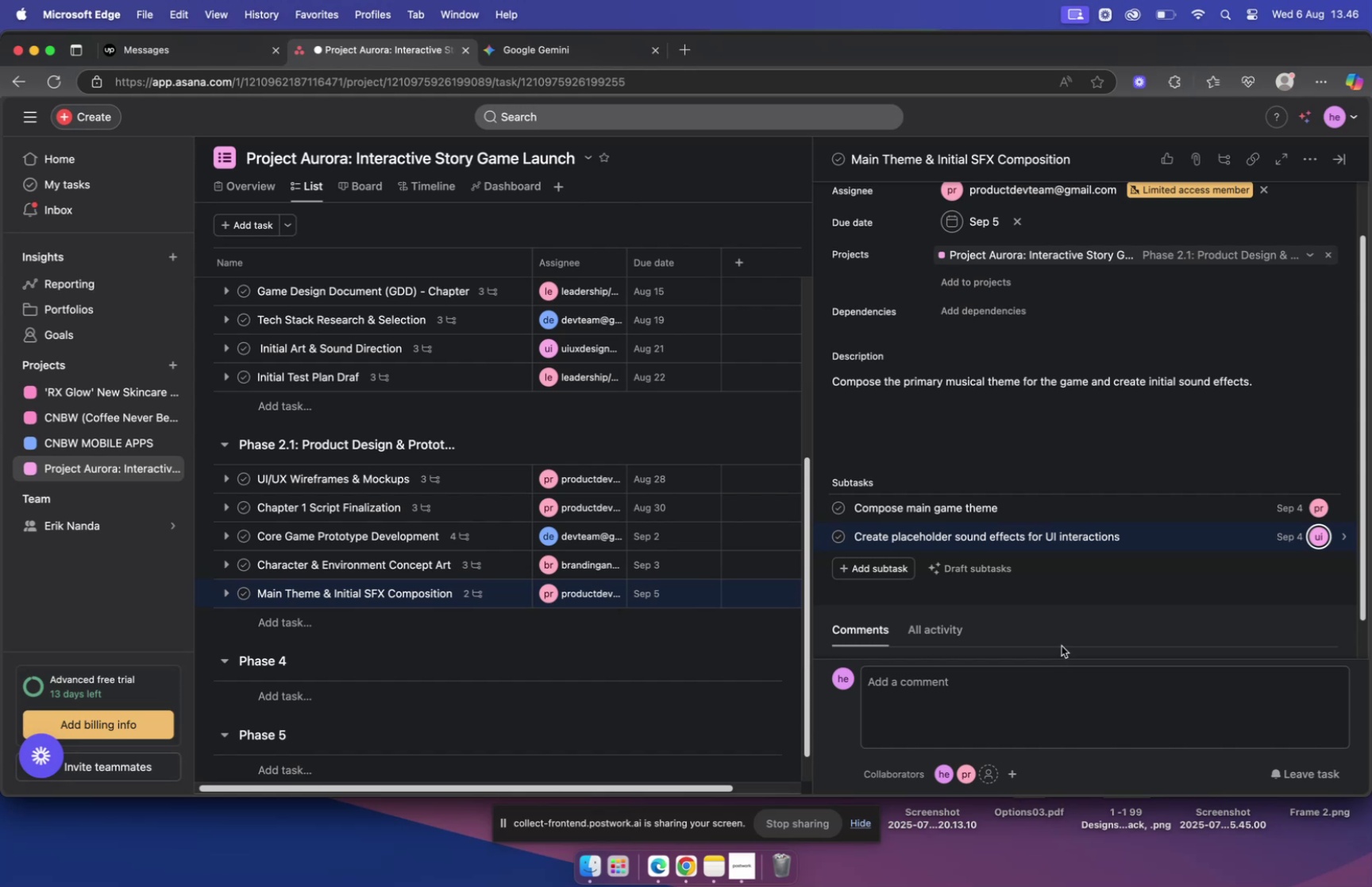 
wait(10.87)
 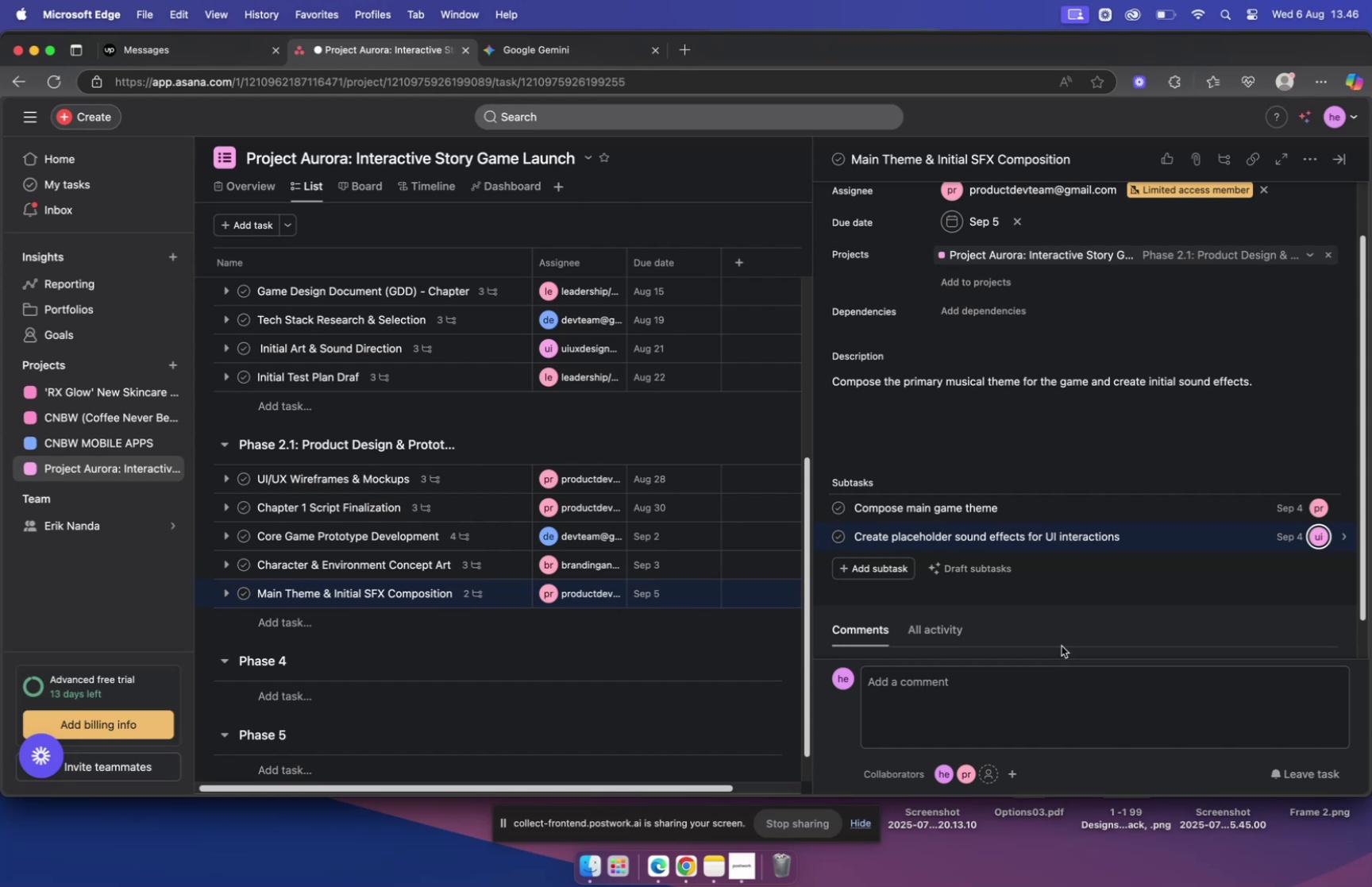 
left_click([549, 52])
 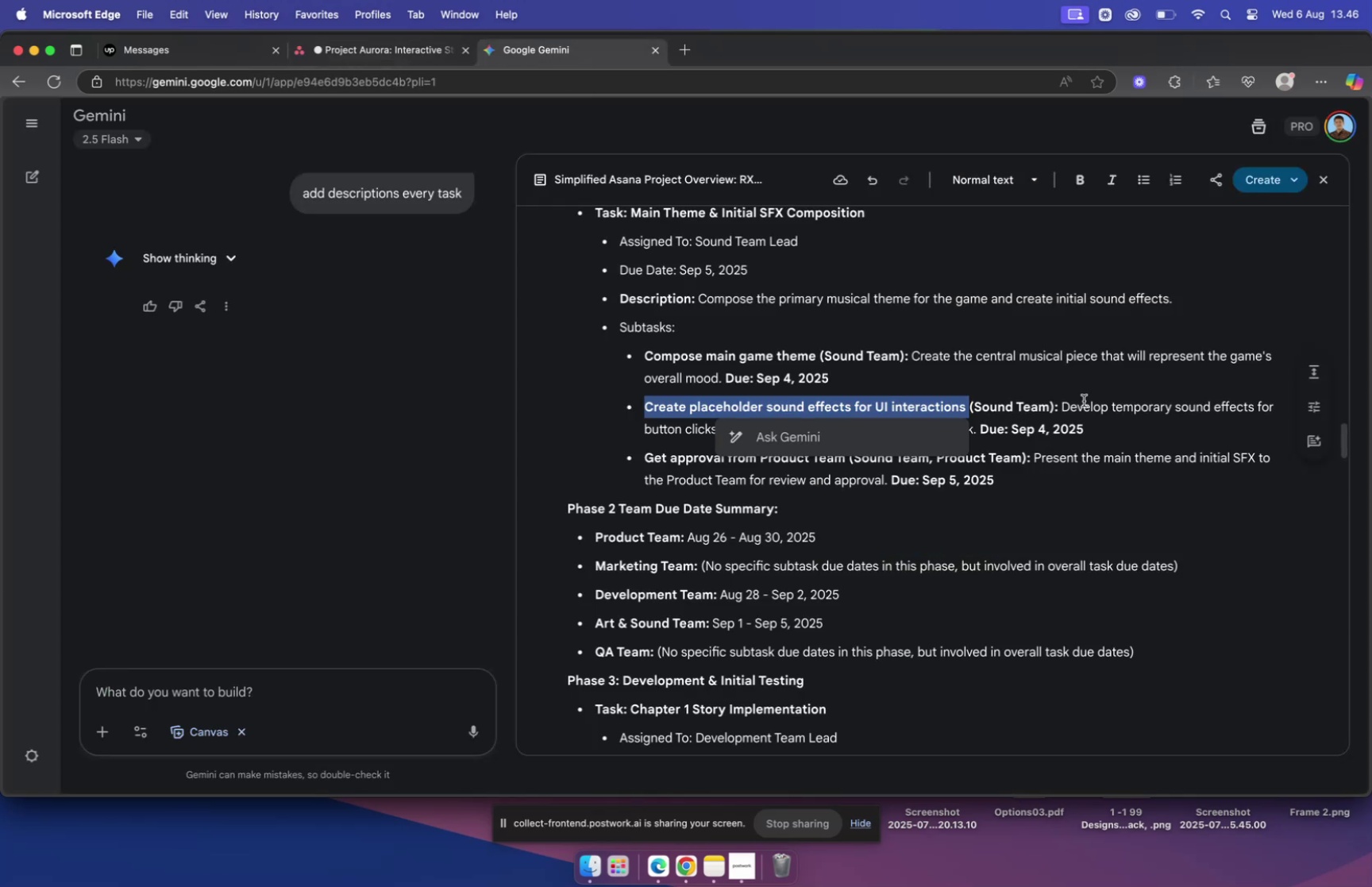 
left_click([1066, 405])
 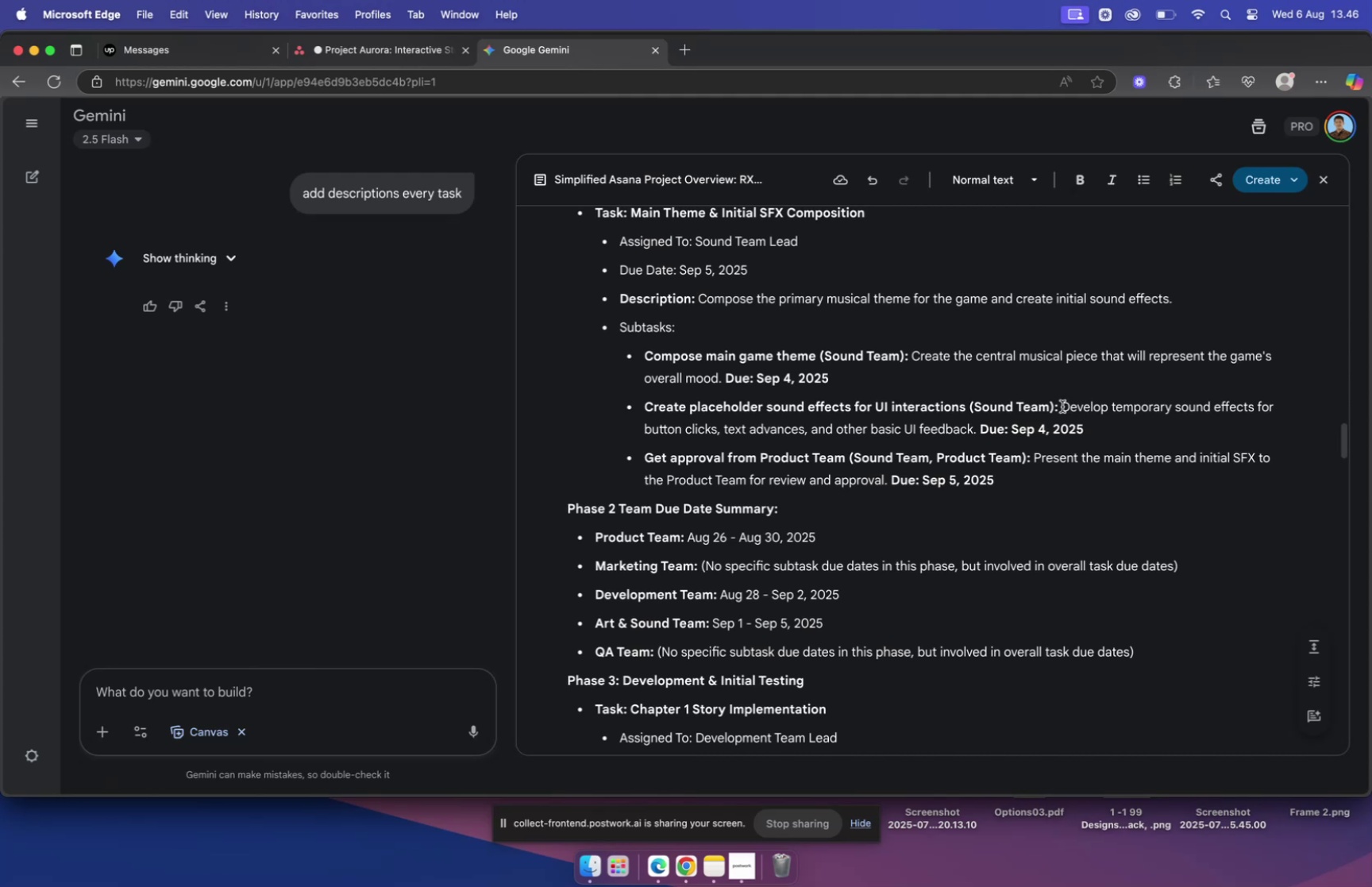 
left_click_drag(start_coordinate=[1061, 405], to_coordinate=[969, 430])
 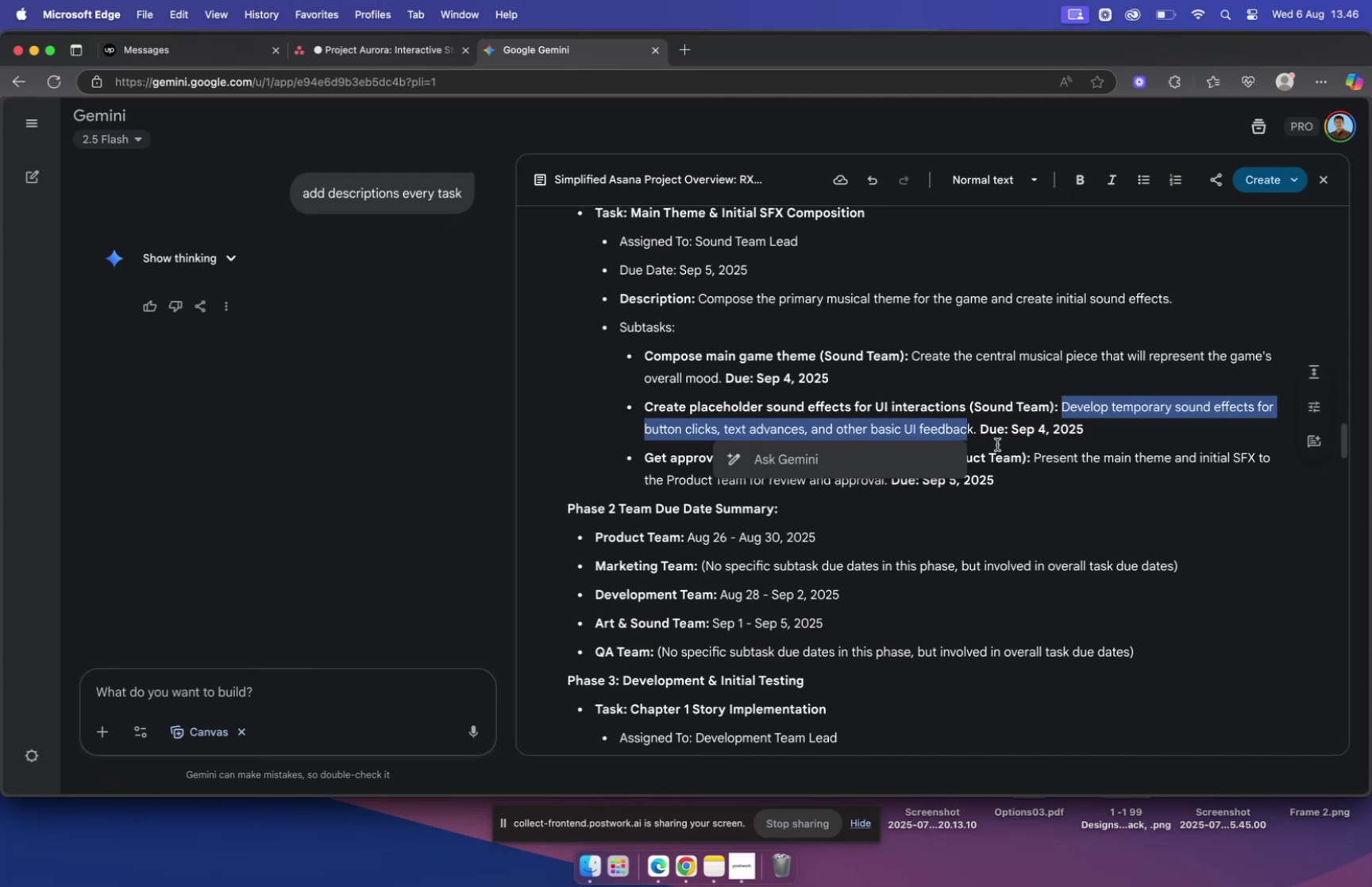 
key(Meta+C)
 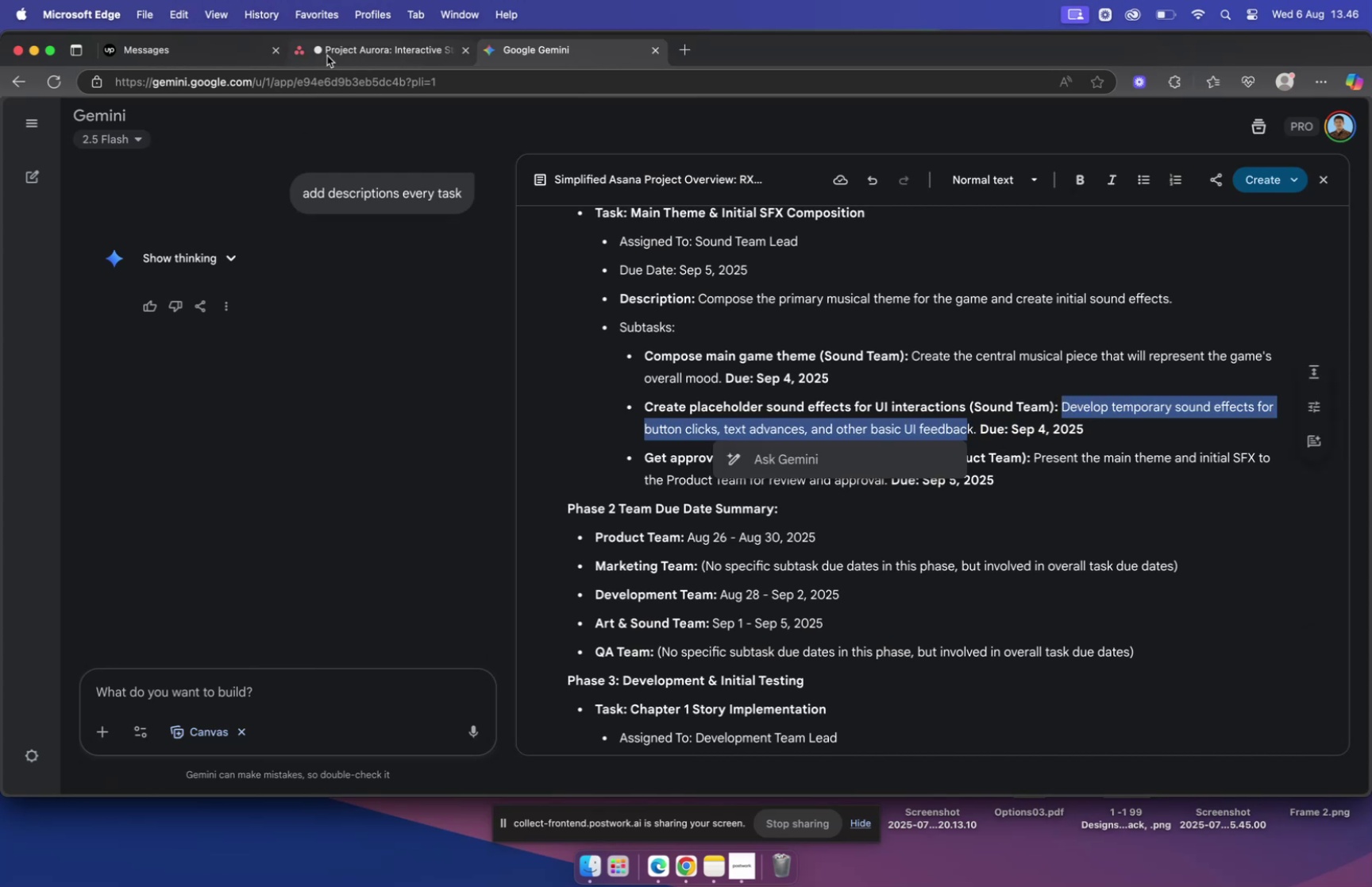 
left_click([328, 56])
 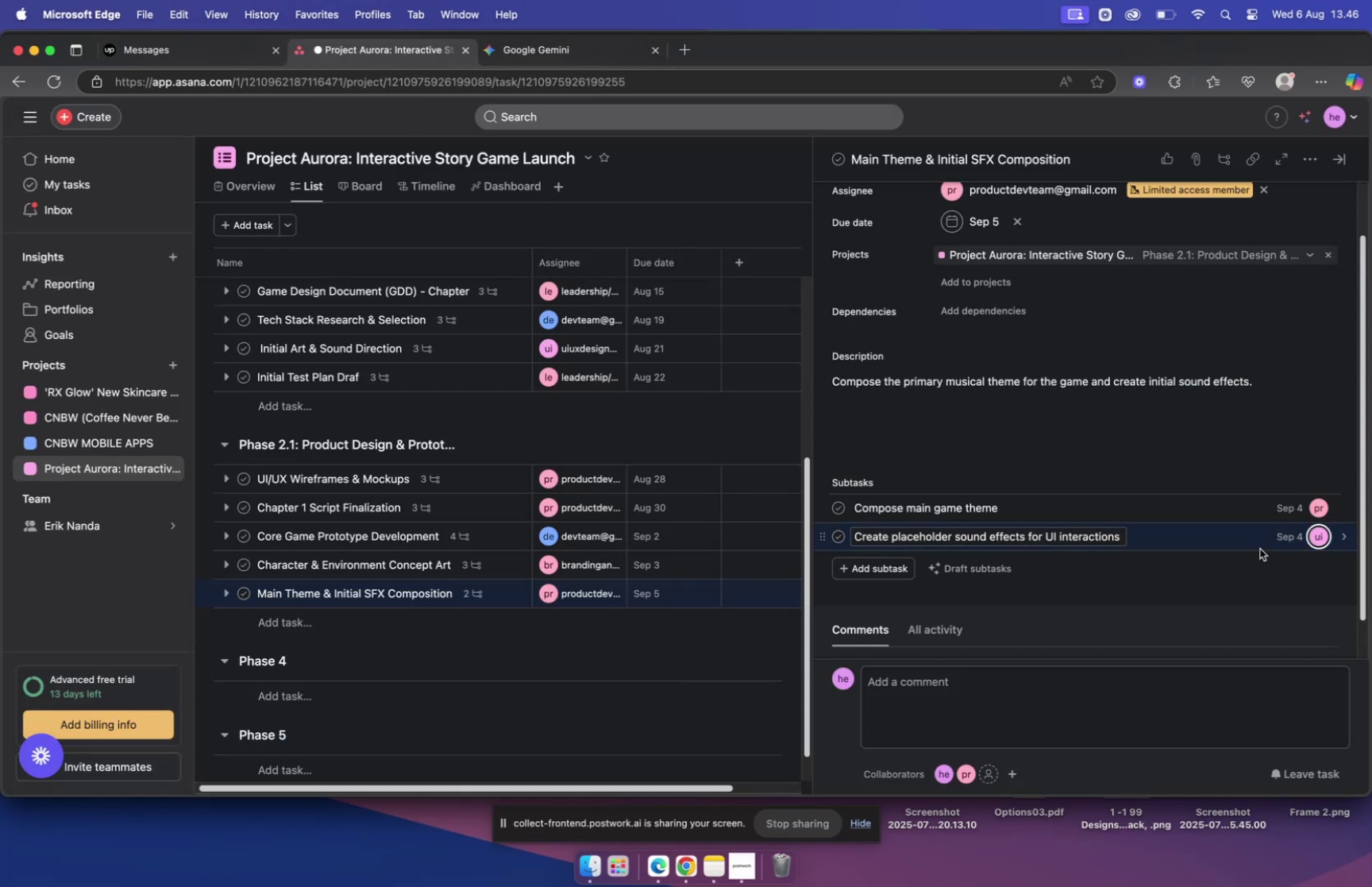 
left_click([1216, 538])
 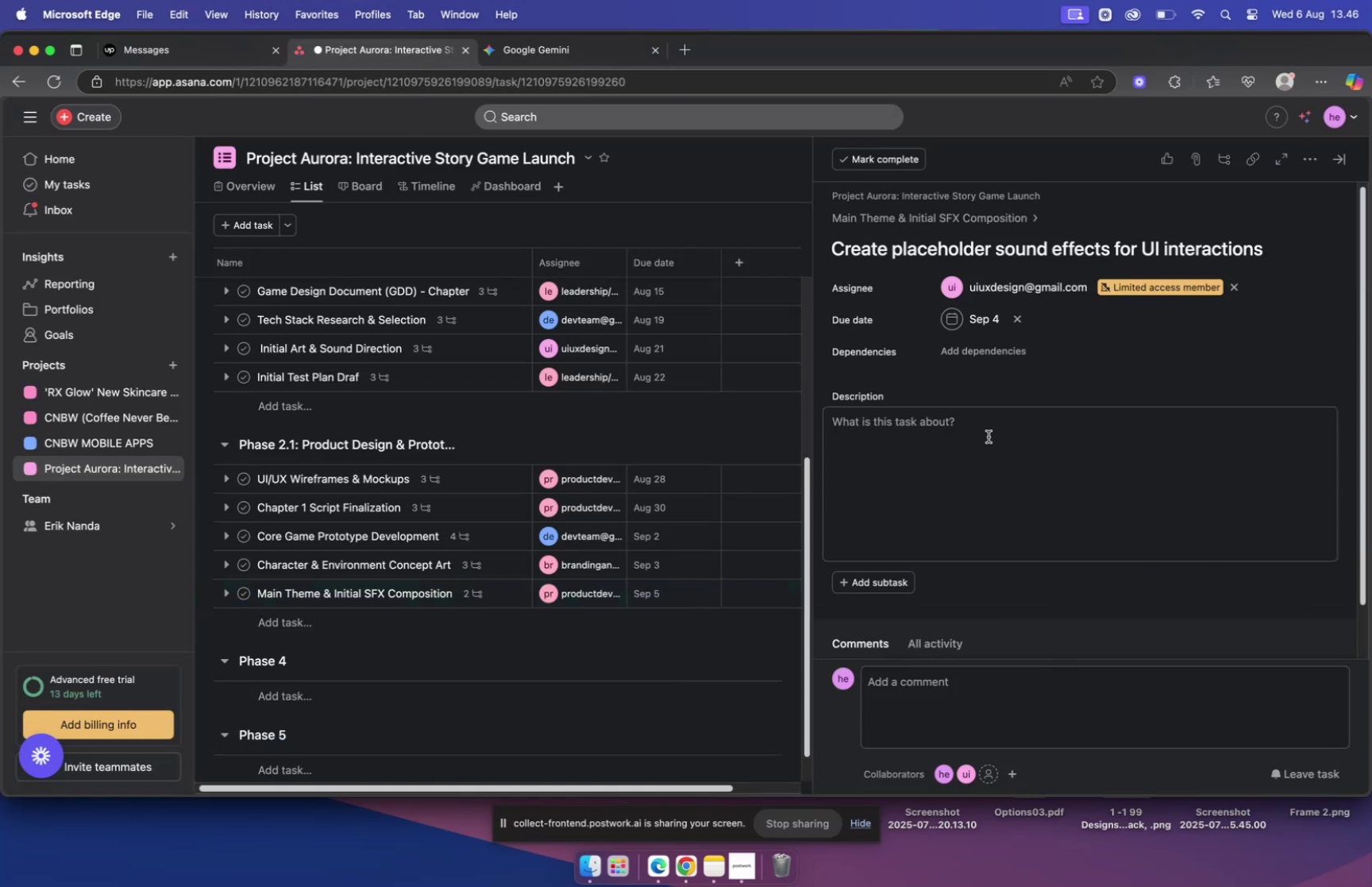 
left_click([988, 434])
 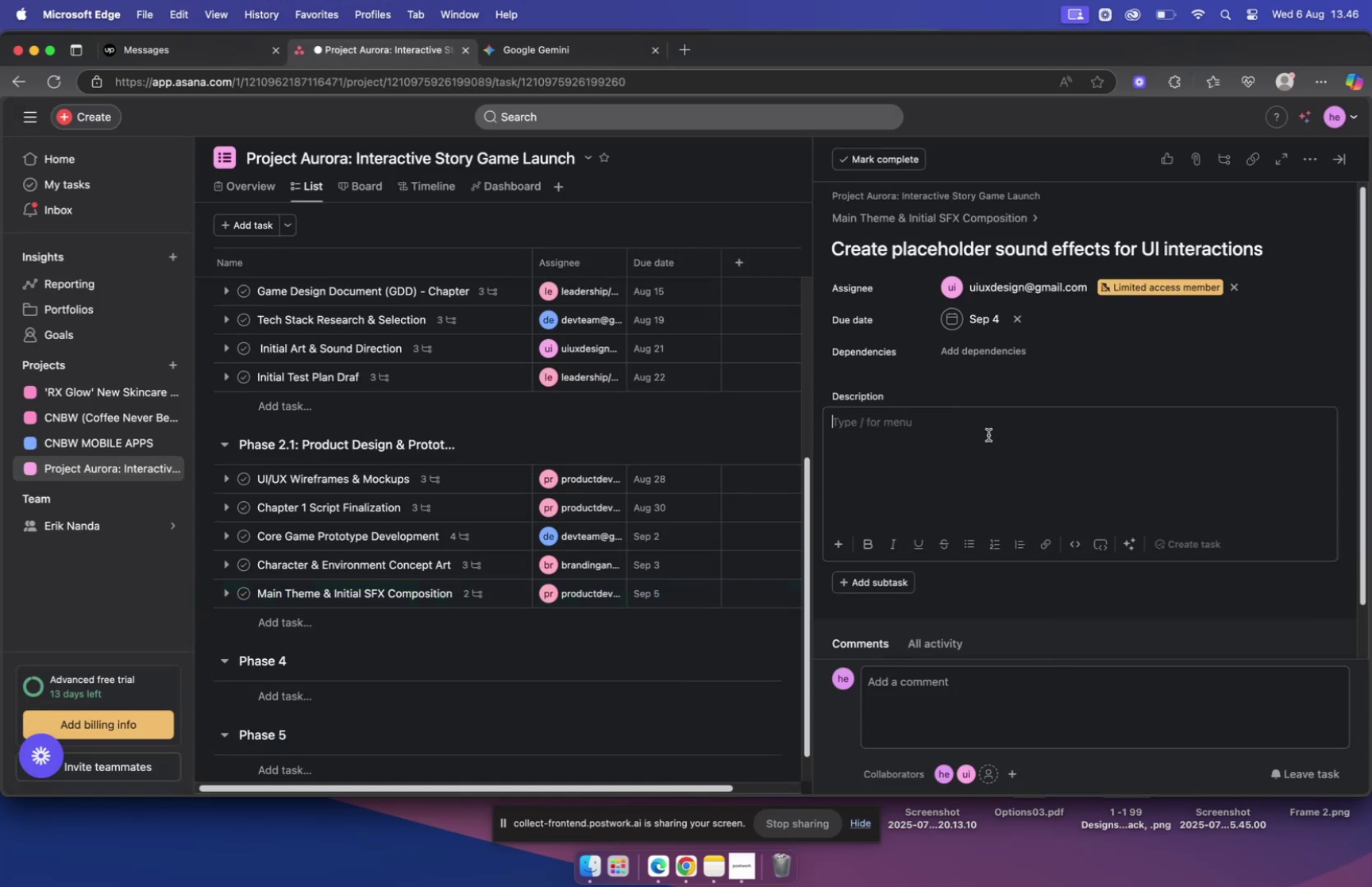 
key(Meta+V)
 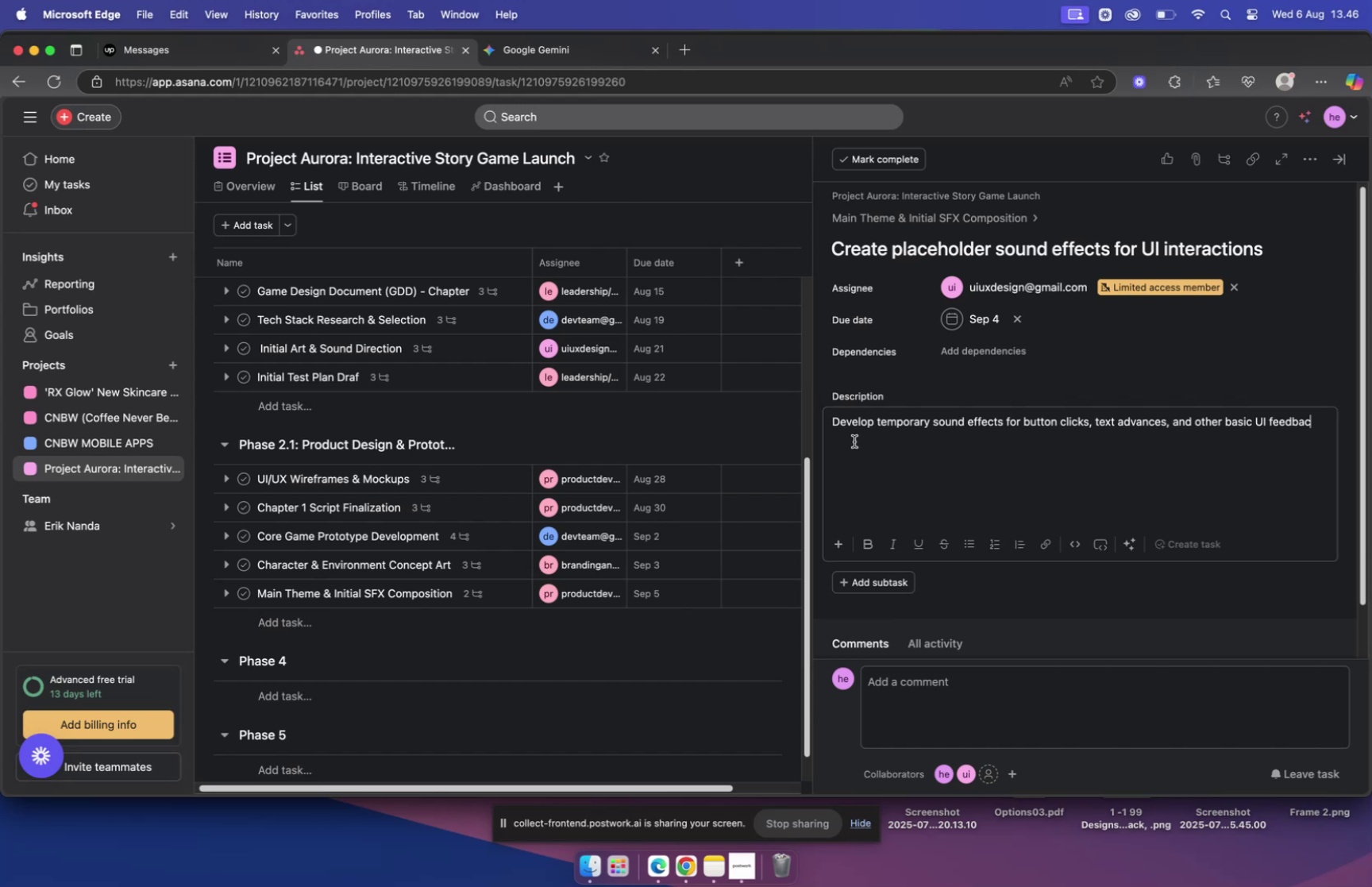 
wait(5.95)
 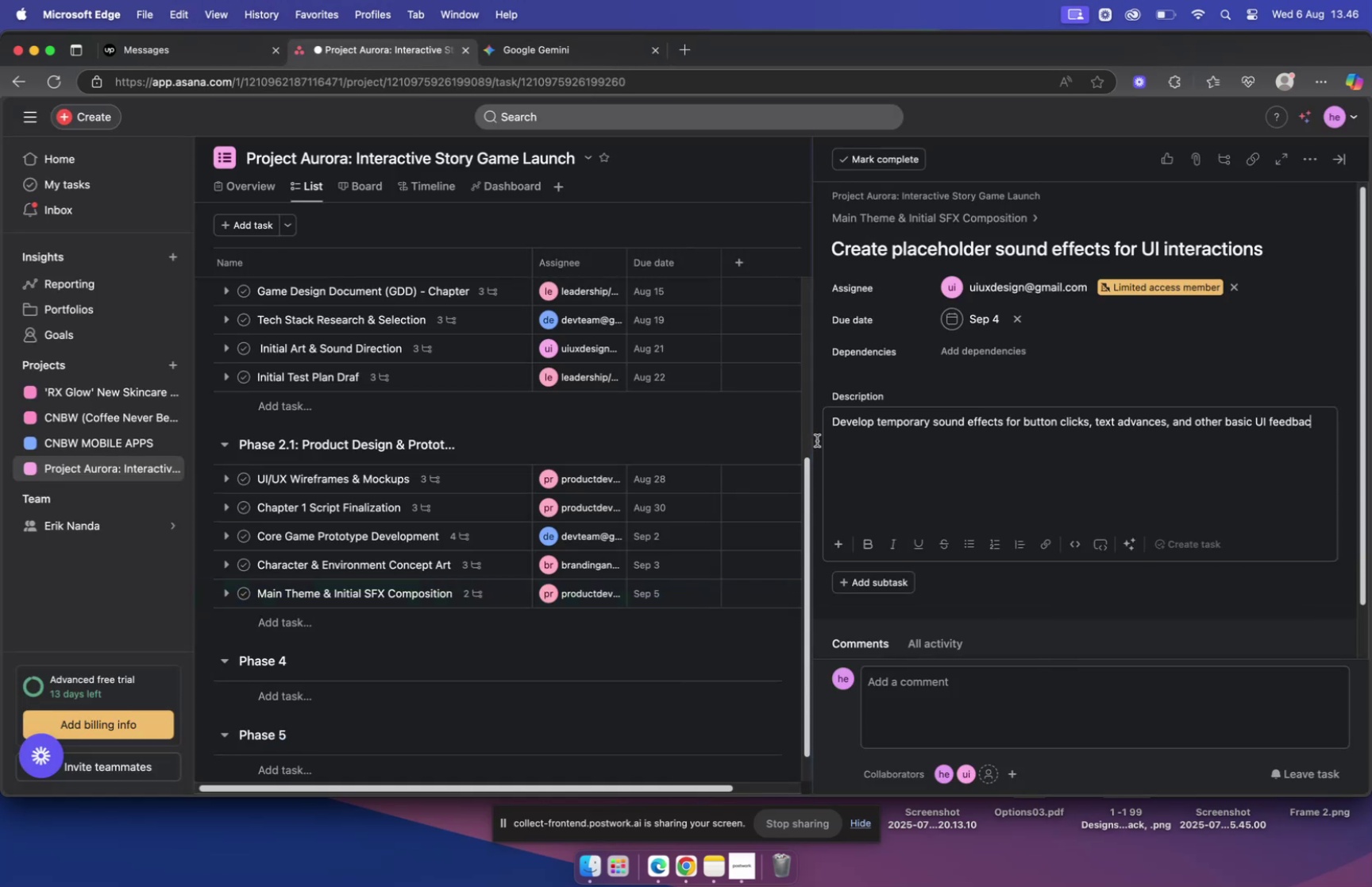 
left_click([774, 424])
 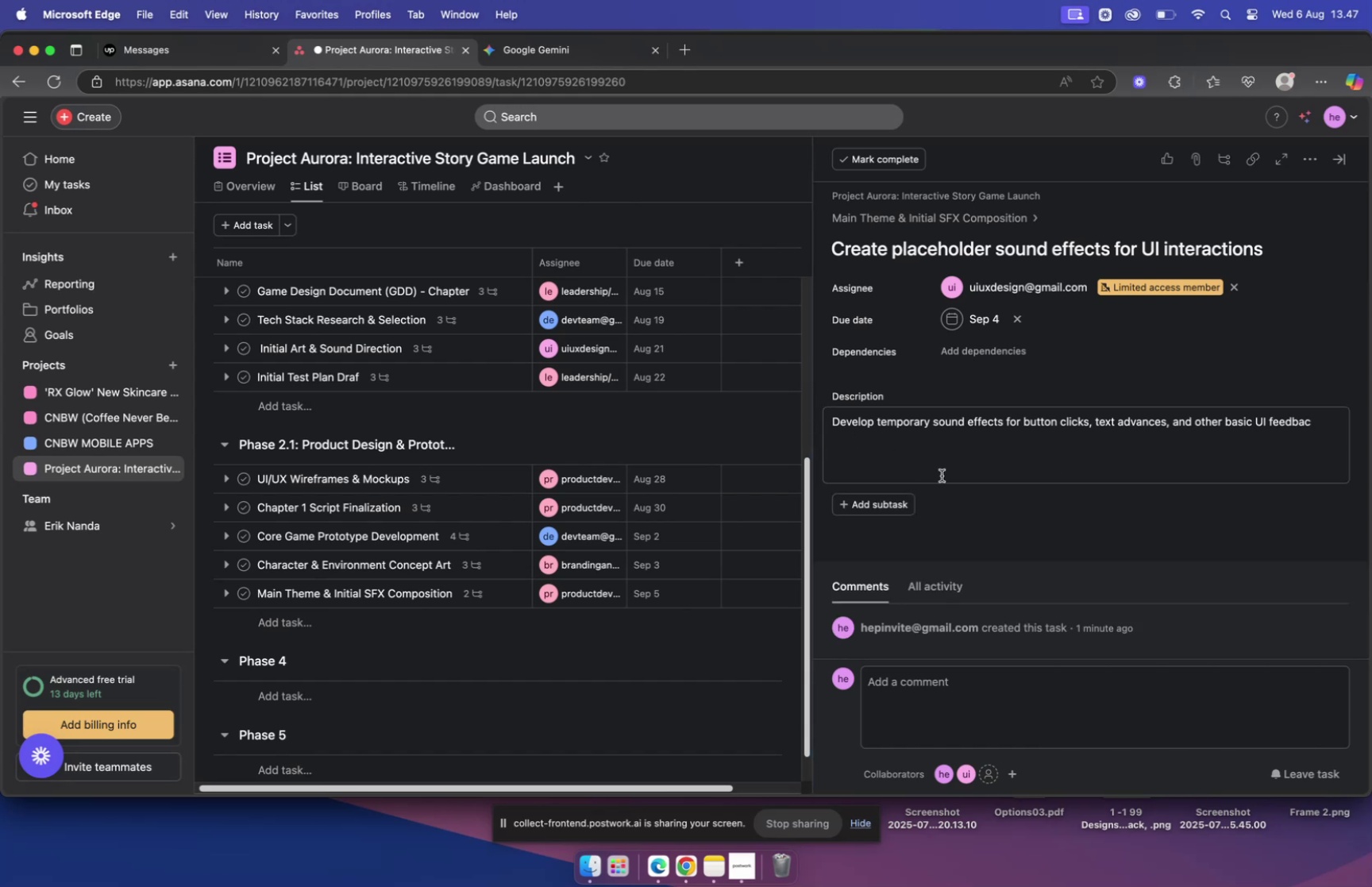 
scroll: coordinate [998, 472], scroll_direction: down, amount: 2.0
 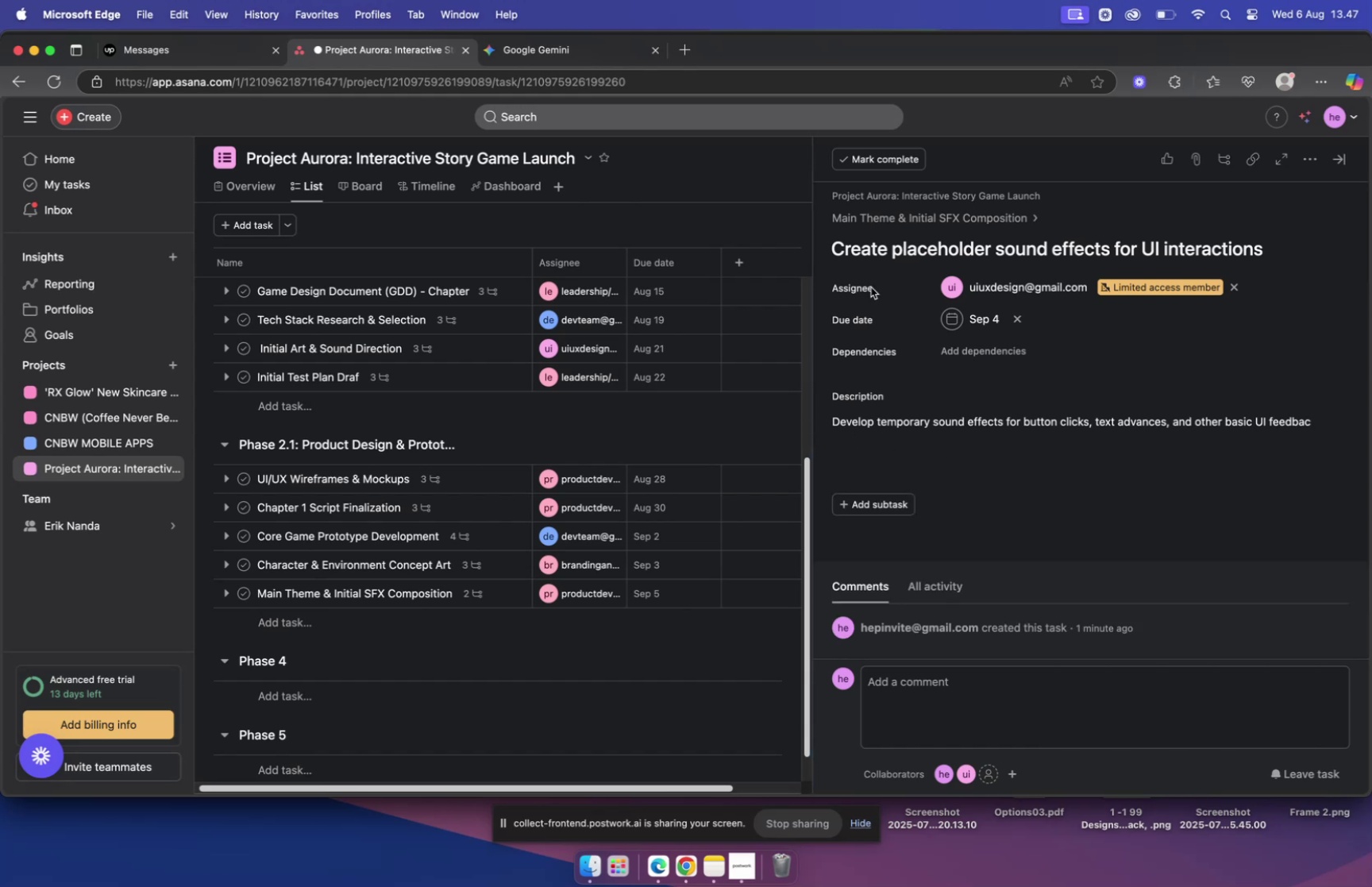 
left_click([884, 217])
 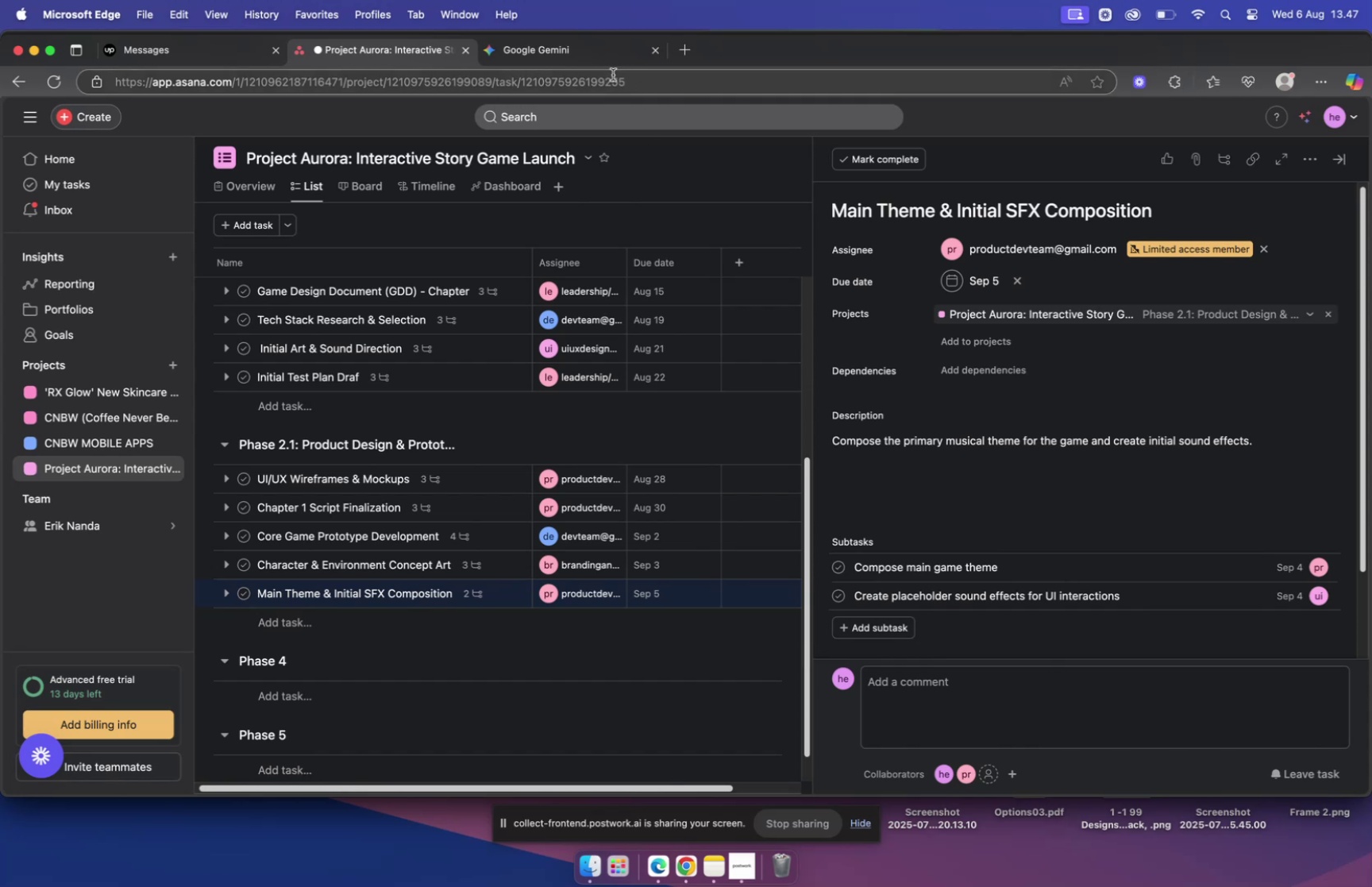 
left_click([565, 51])
 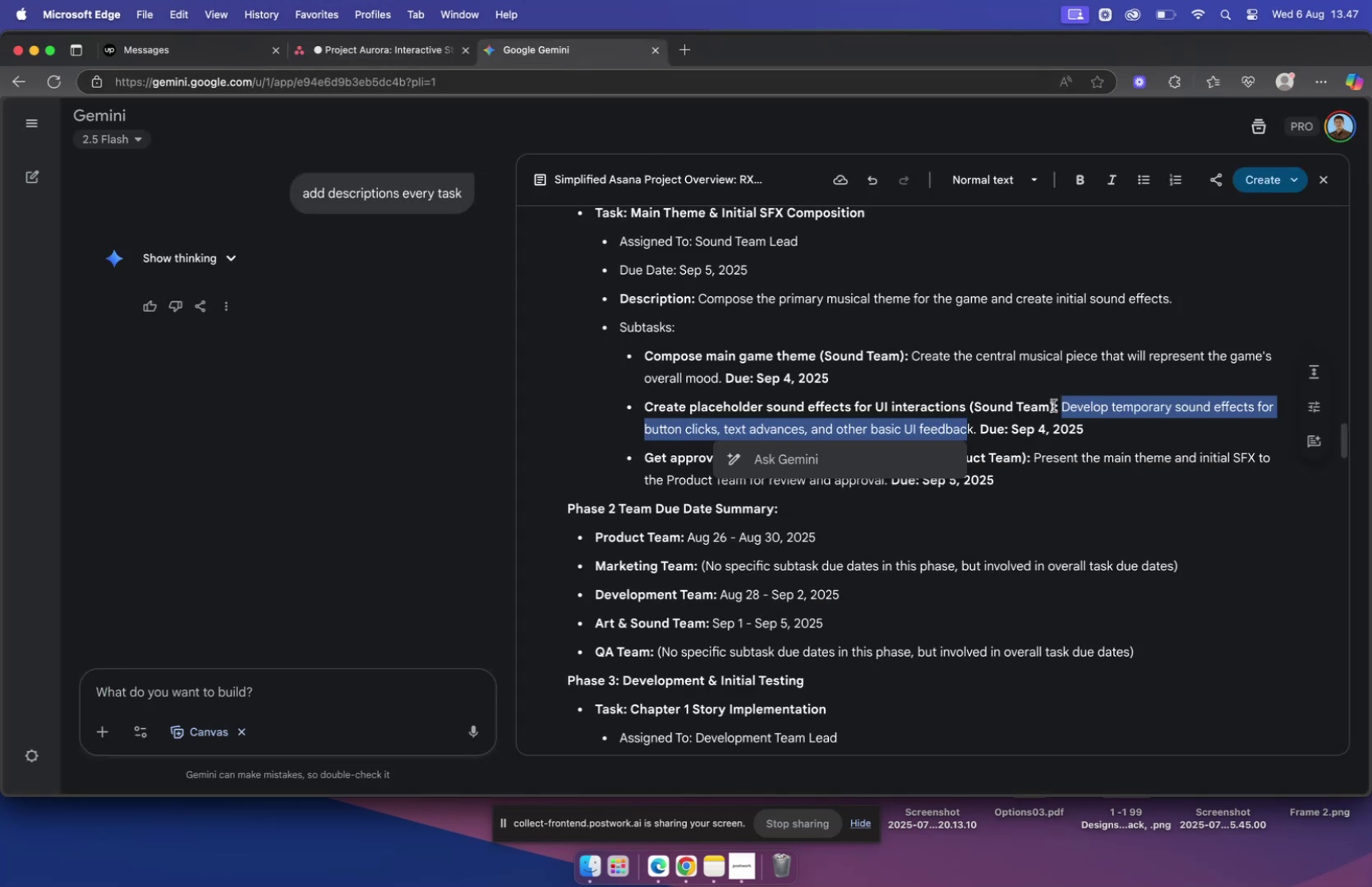 
scroll: coordinate [950, 397], scroll_direction: down, amount: 4.0
 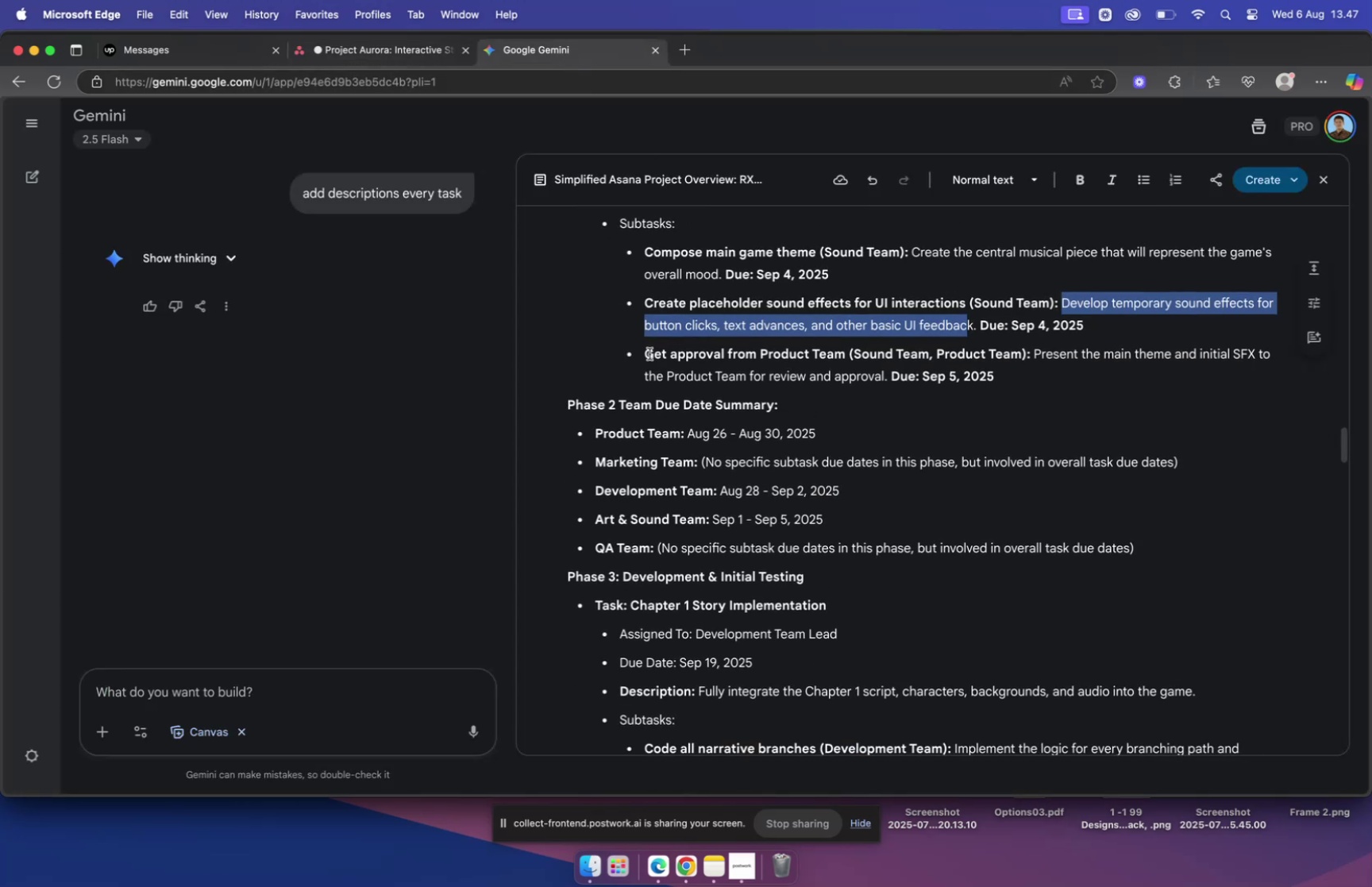 
left_click_drag(start_coordinate=[648, 353], to_coordinate=[845, 357])
 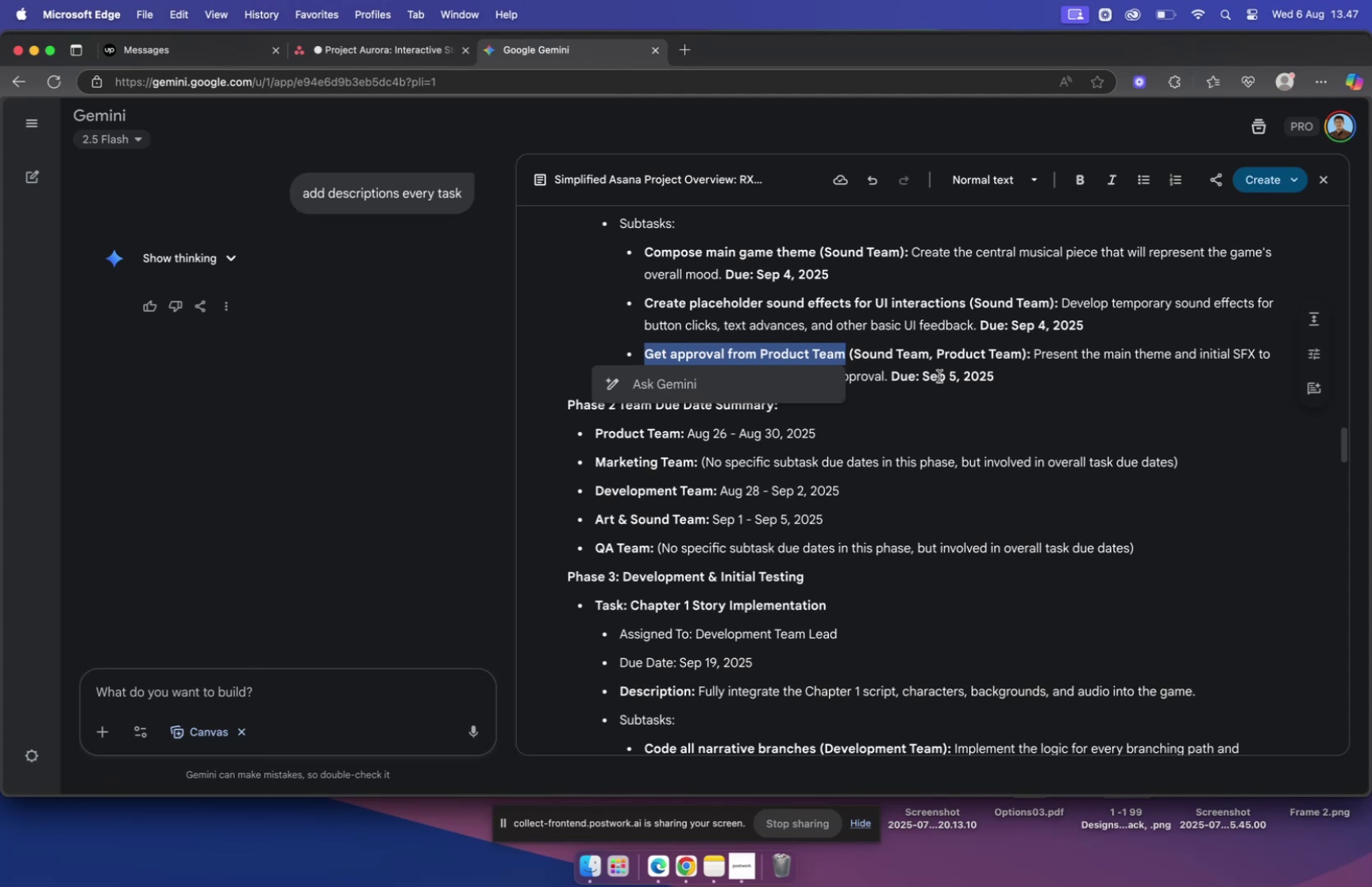 
key(Meta+C)
 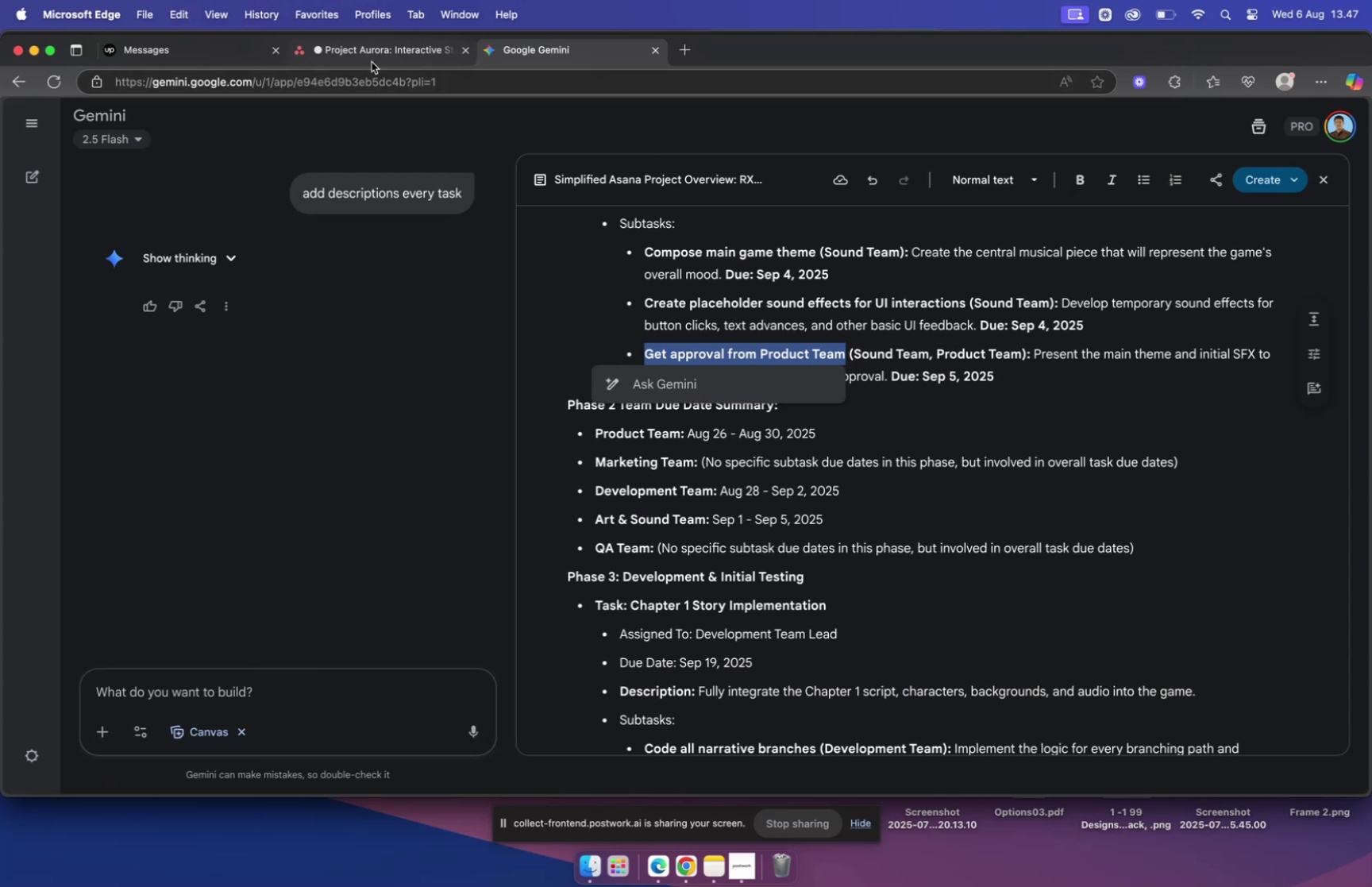 
left_click([376, 51])
 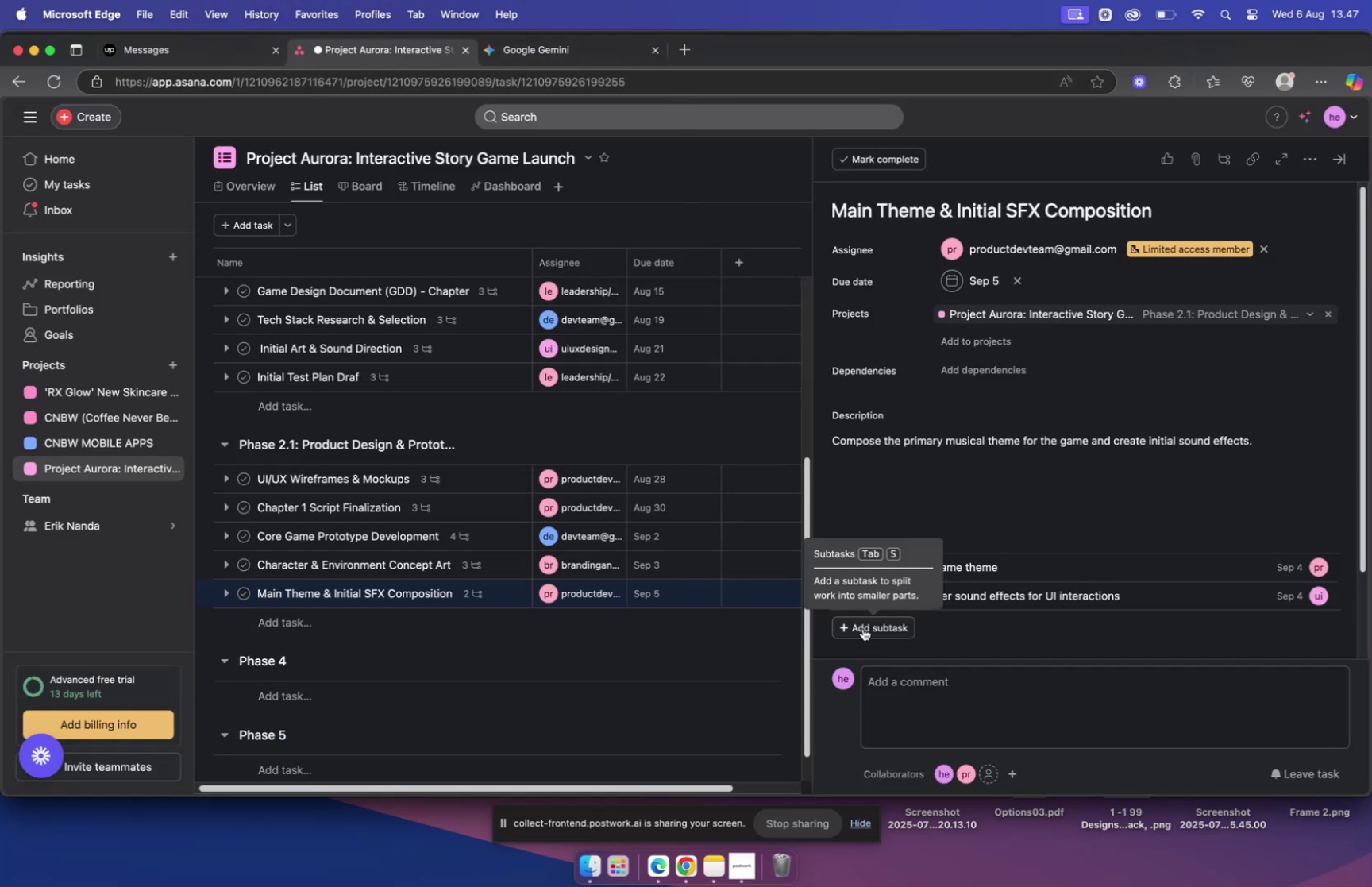 
left_click([863, 627])
 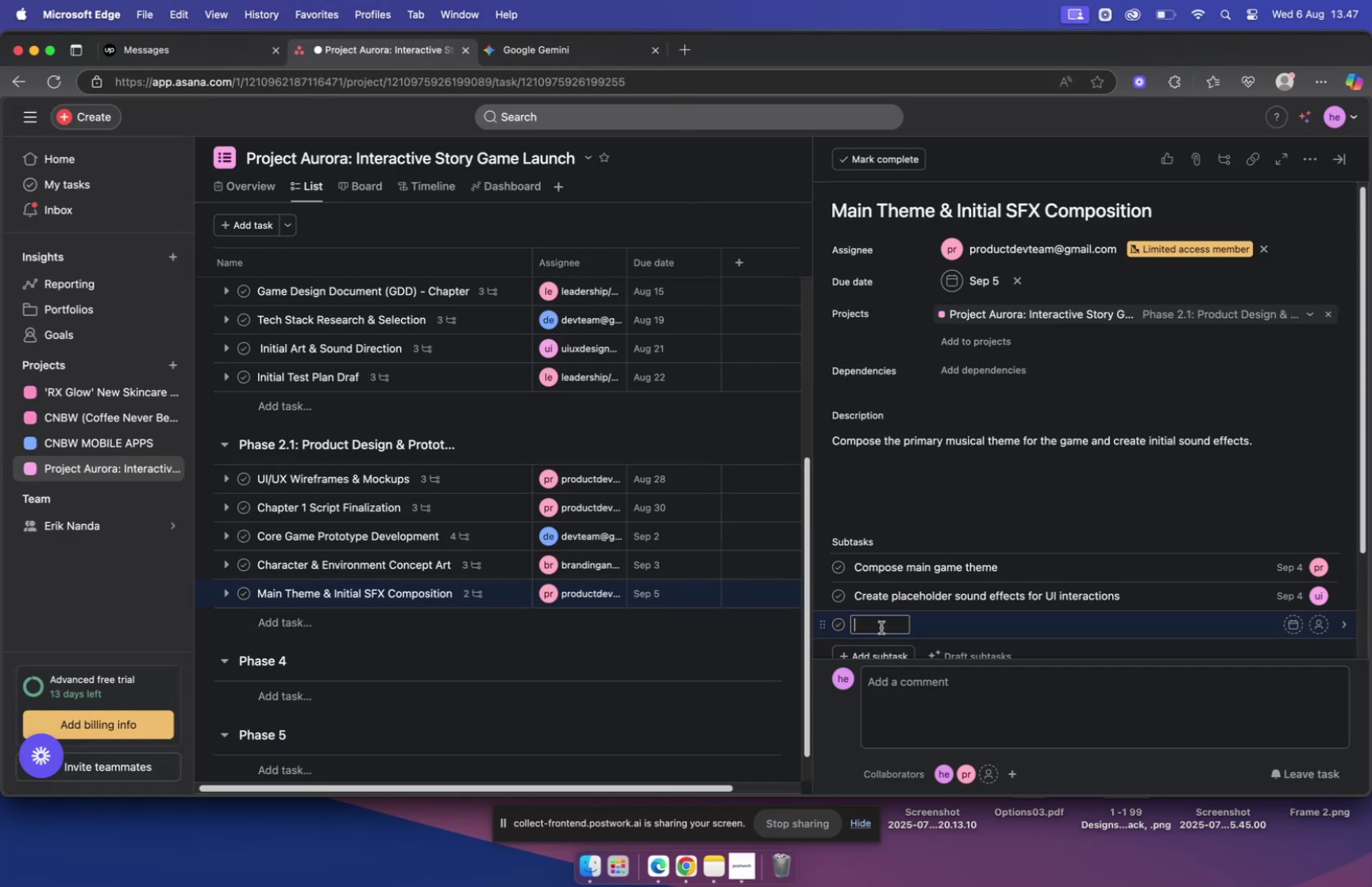 
key(Meta+V)
 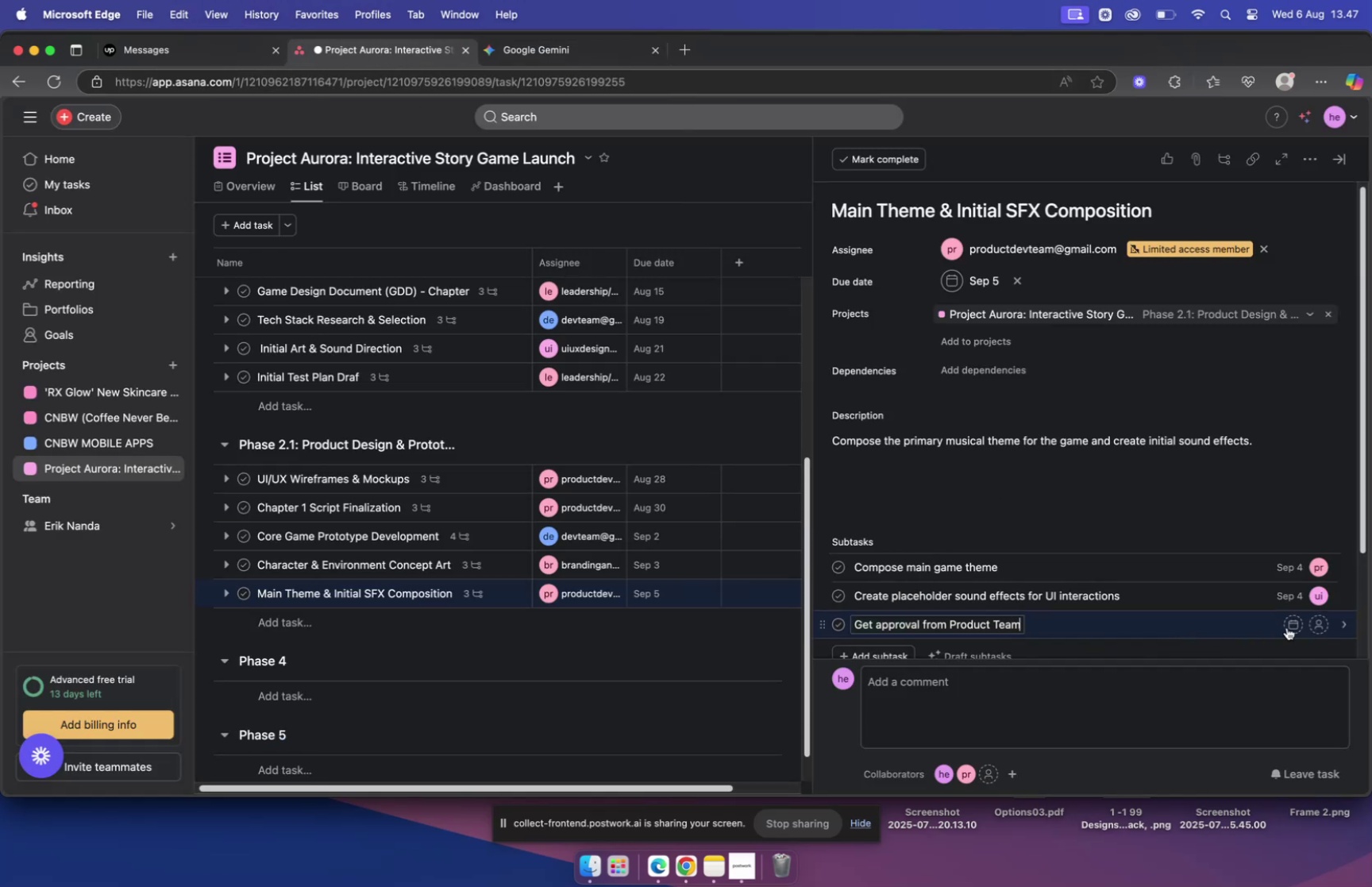 
left_click([1289, 626])
 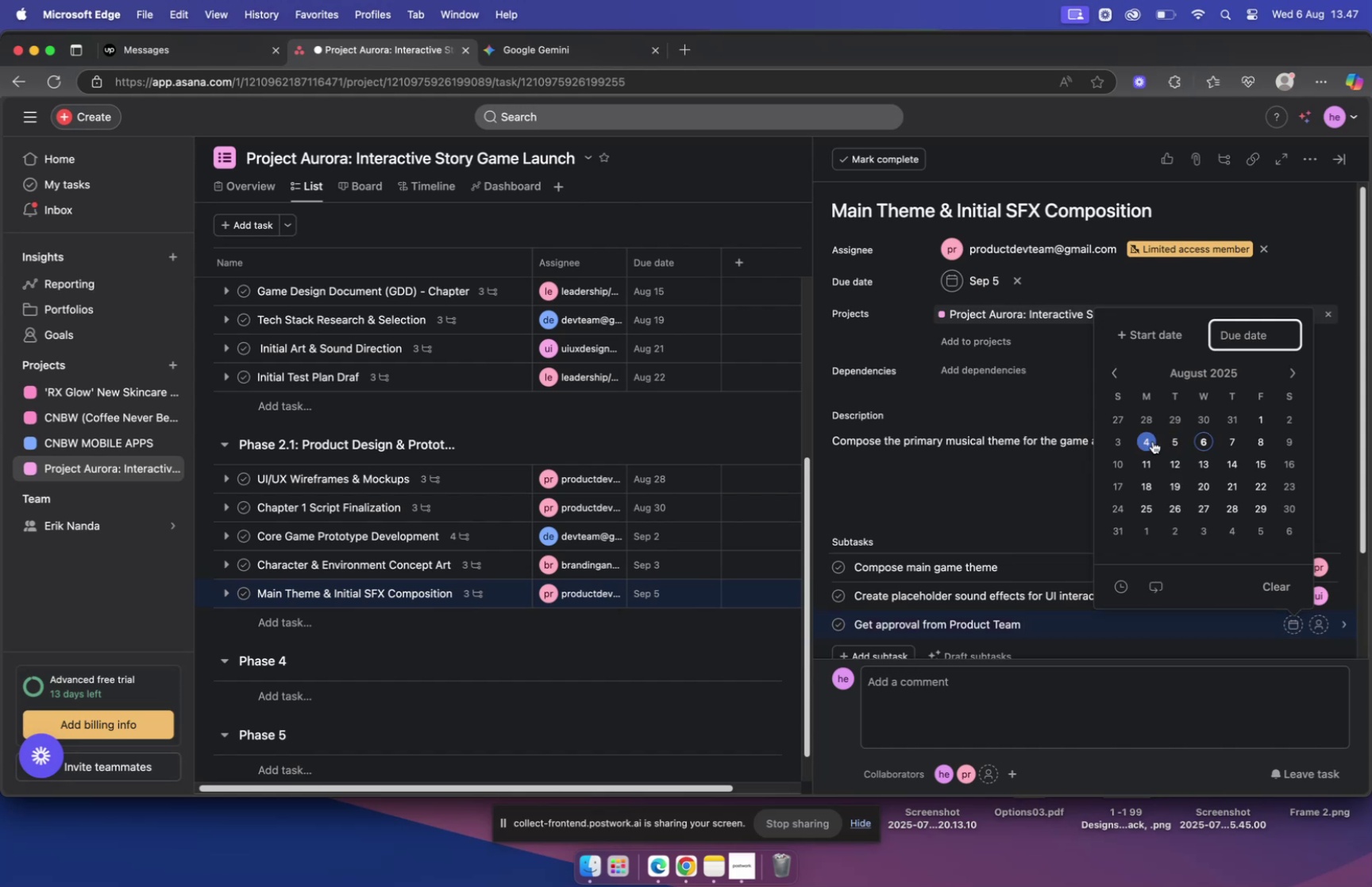 
left_click([1171, 442])
 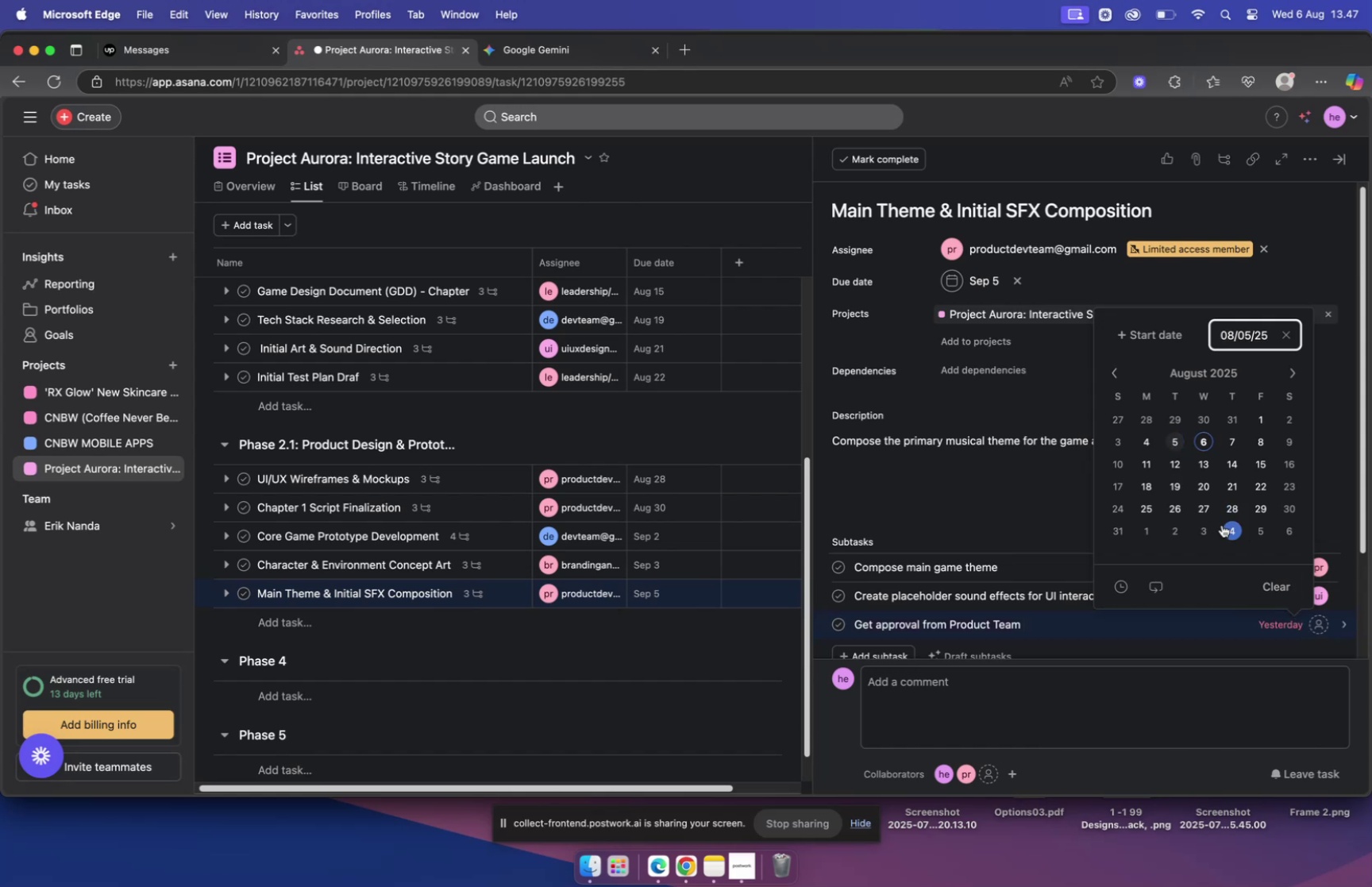 
left_click([1267, 533])
 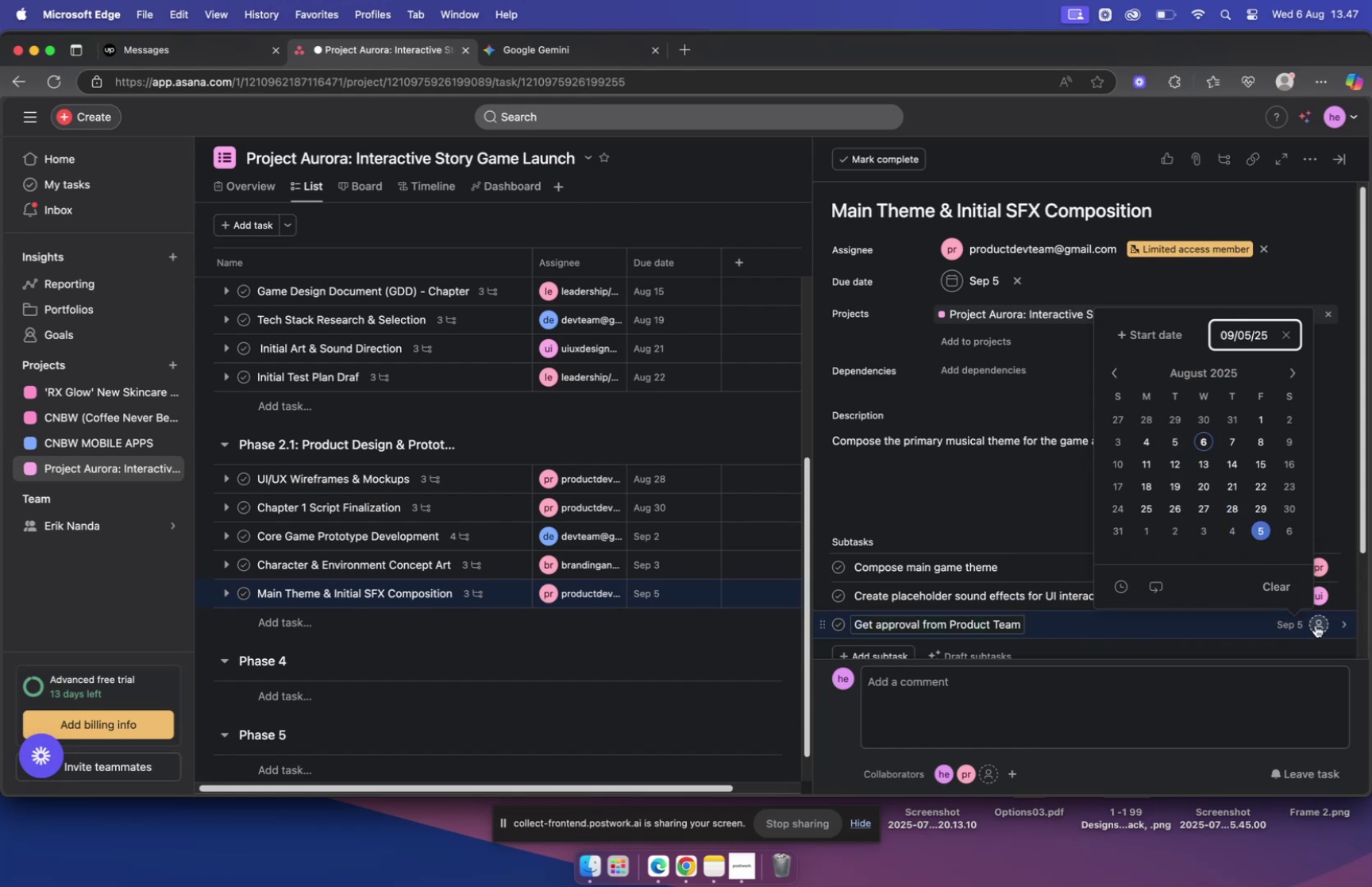 
left_click([1316, 624])
 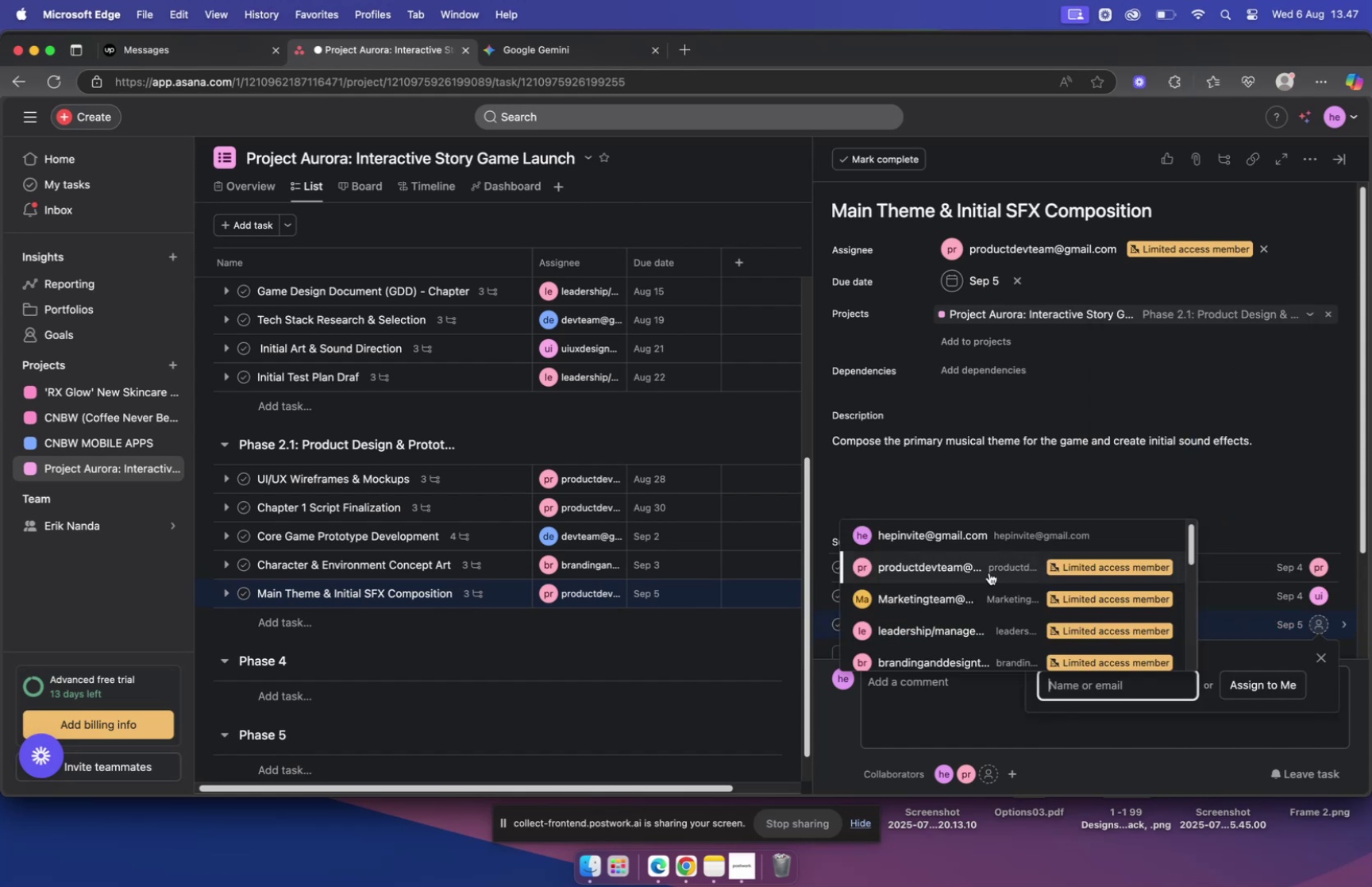 
left_click([989, 572])
 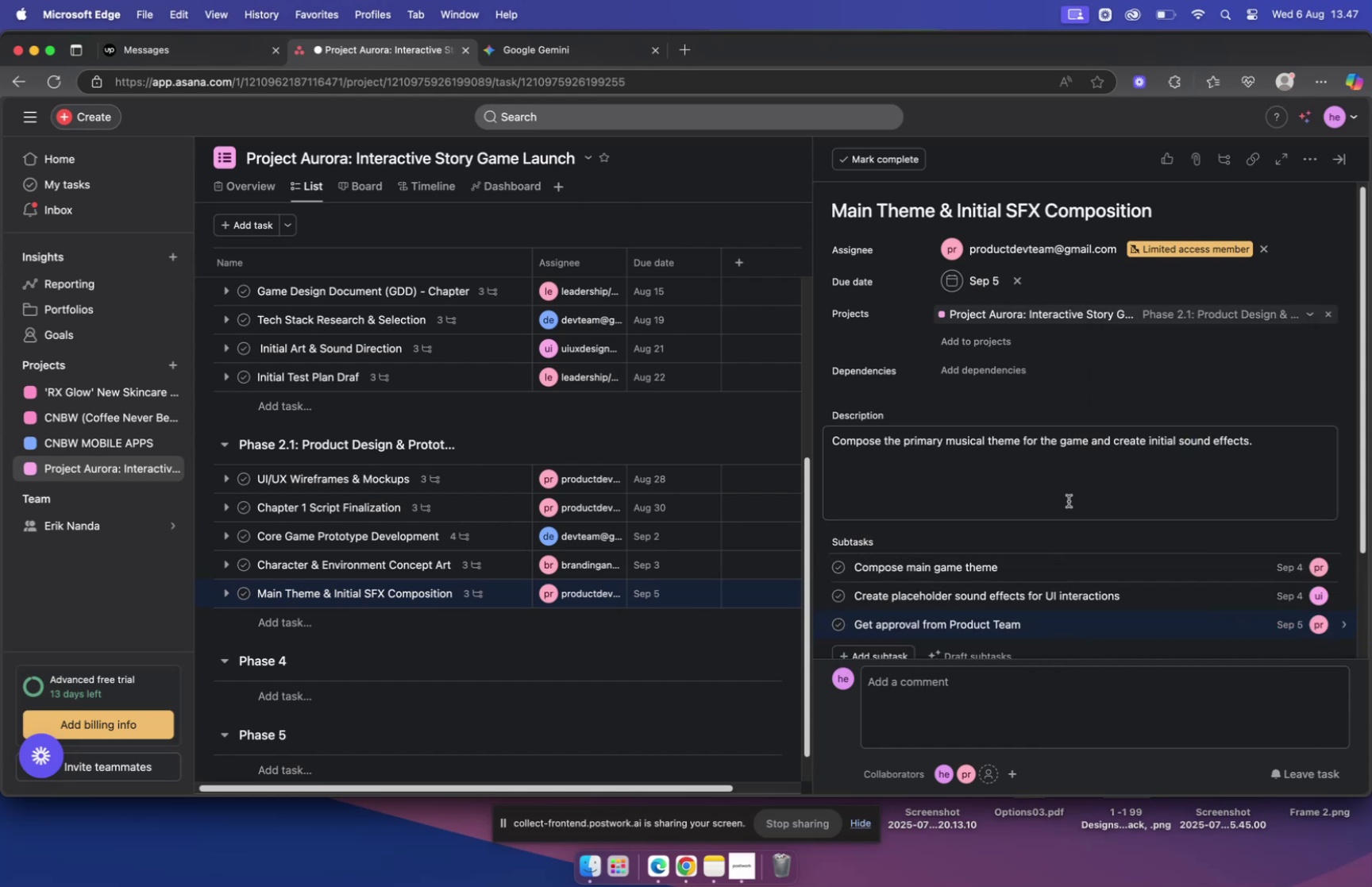 
left_click([1066, 495])
 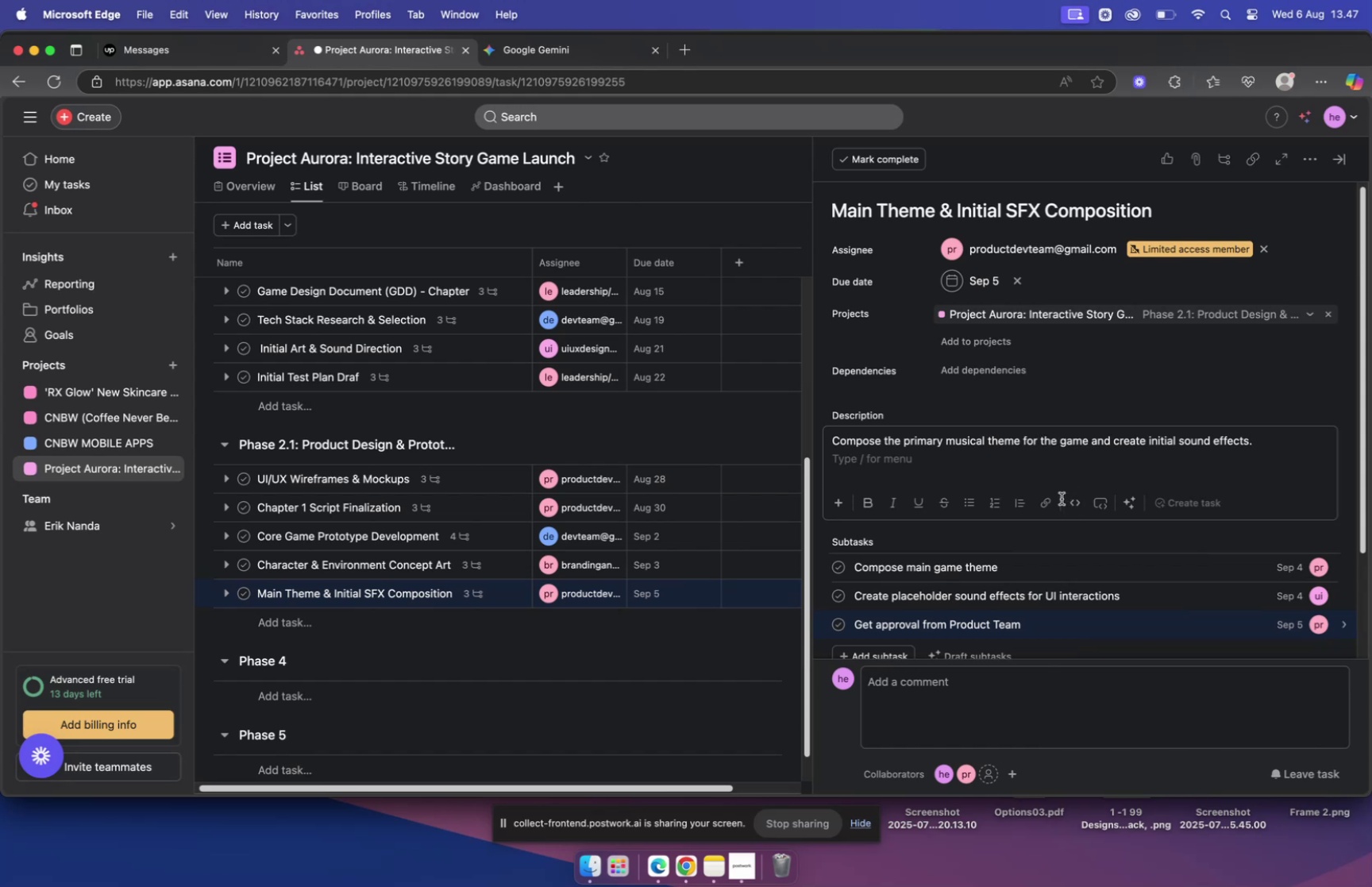 
left_click([1020, 478])
 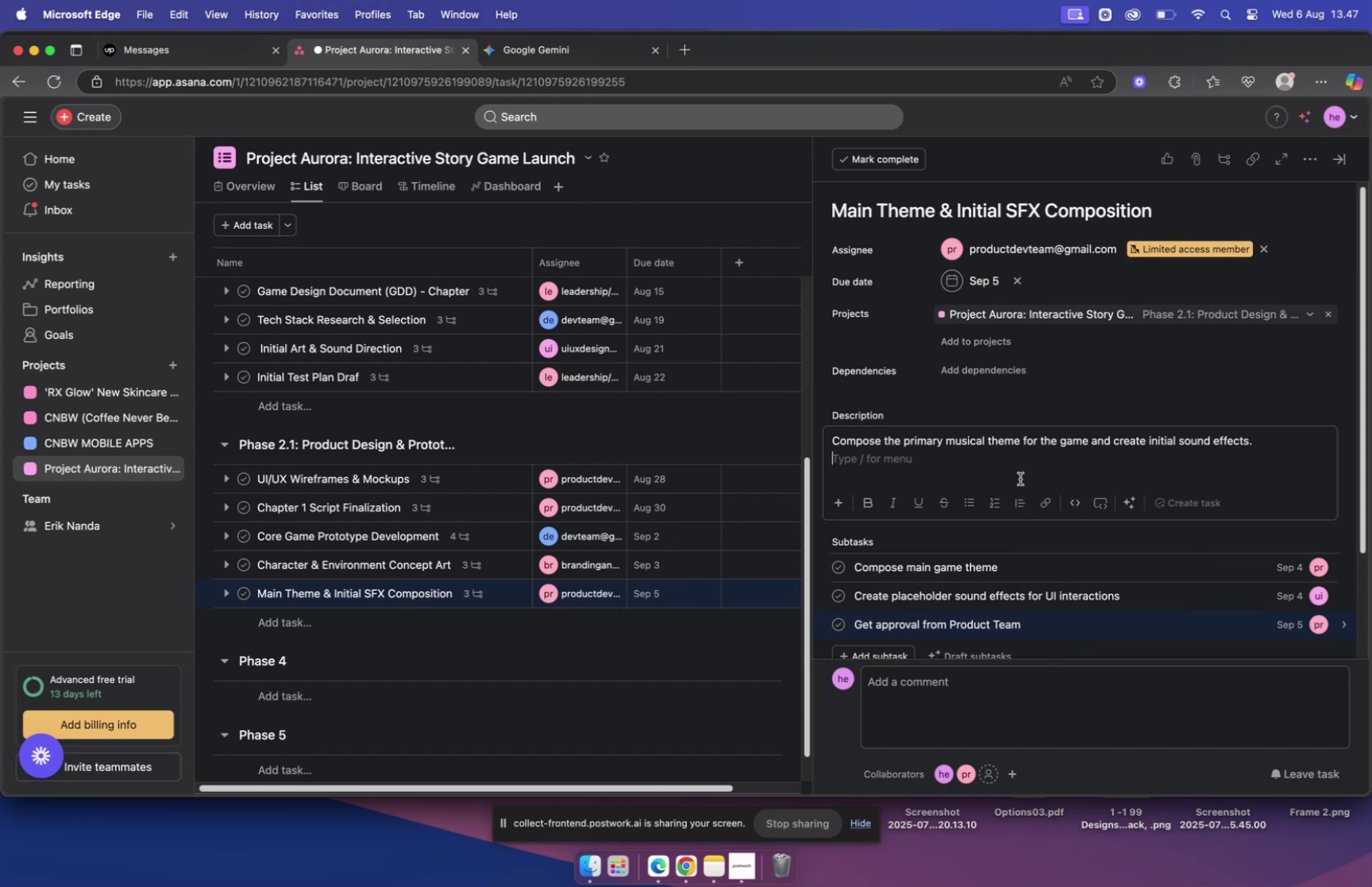 
wait(6.2)
 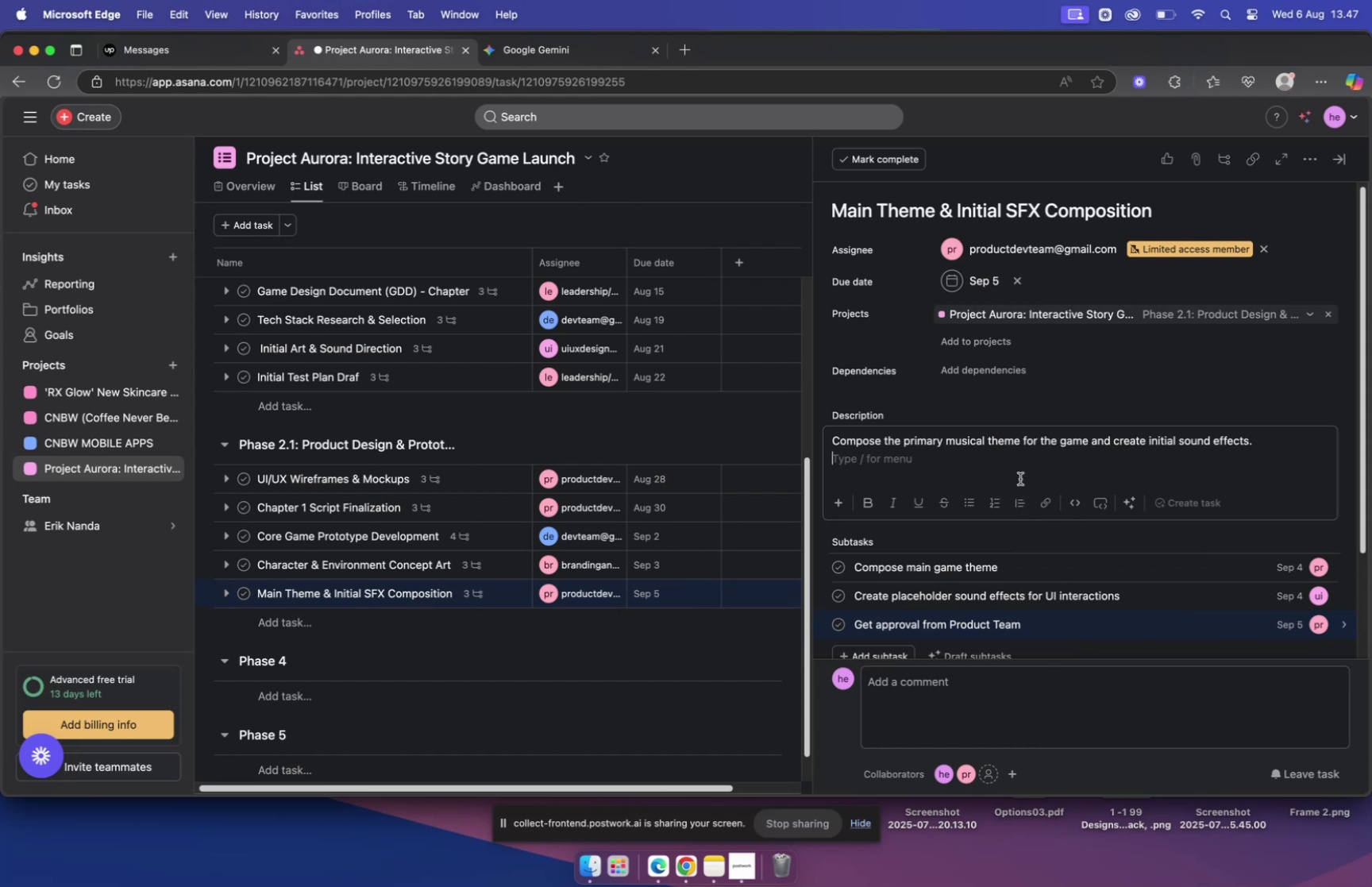 
left_click([734, 434])
 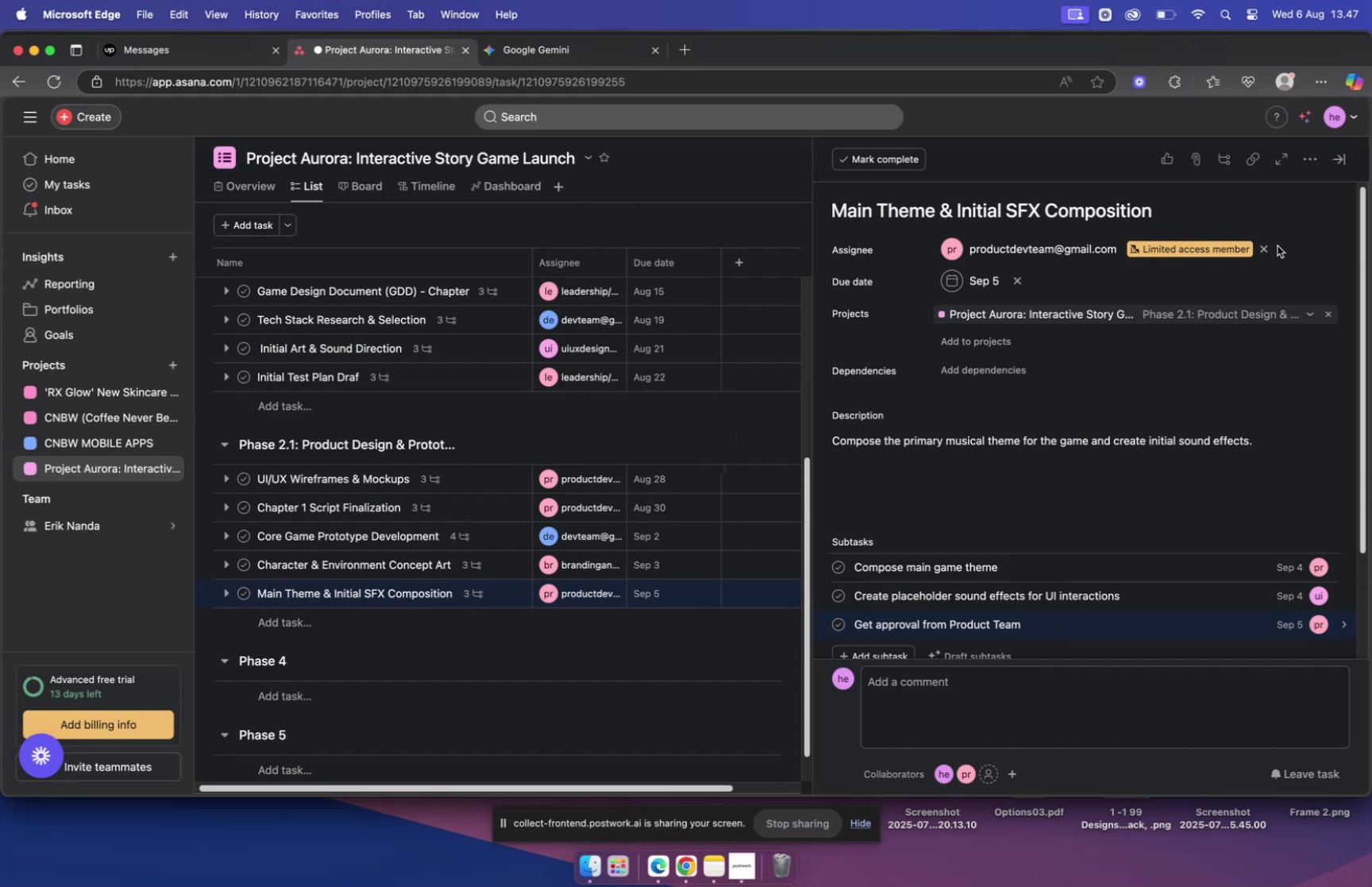 
mouse_move([1334, 158])
 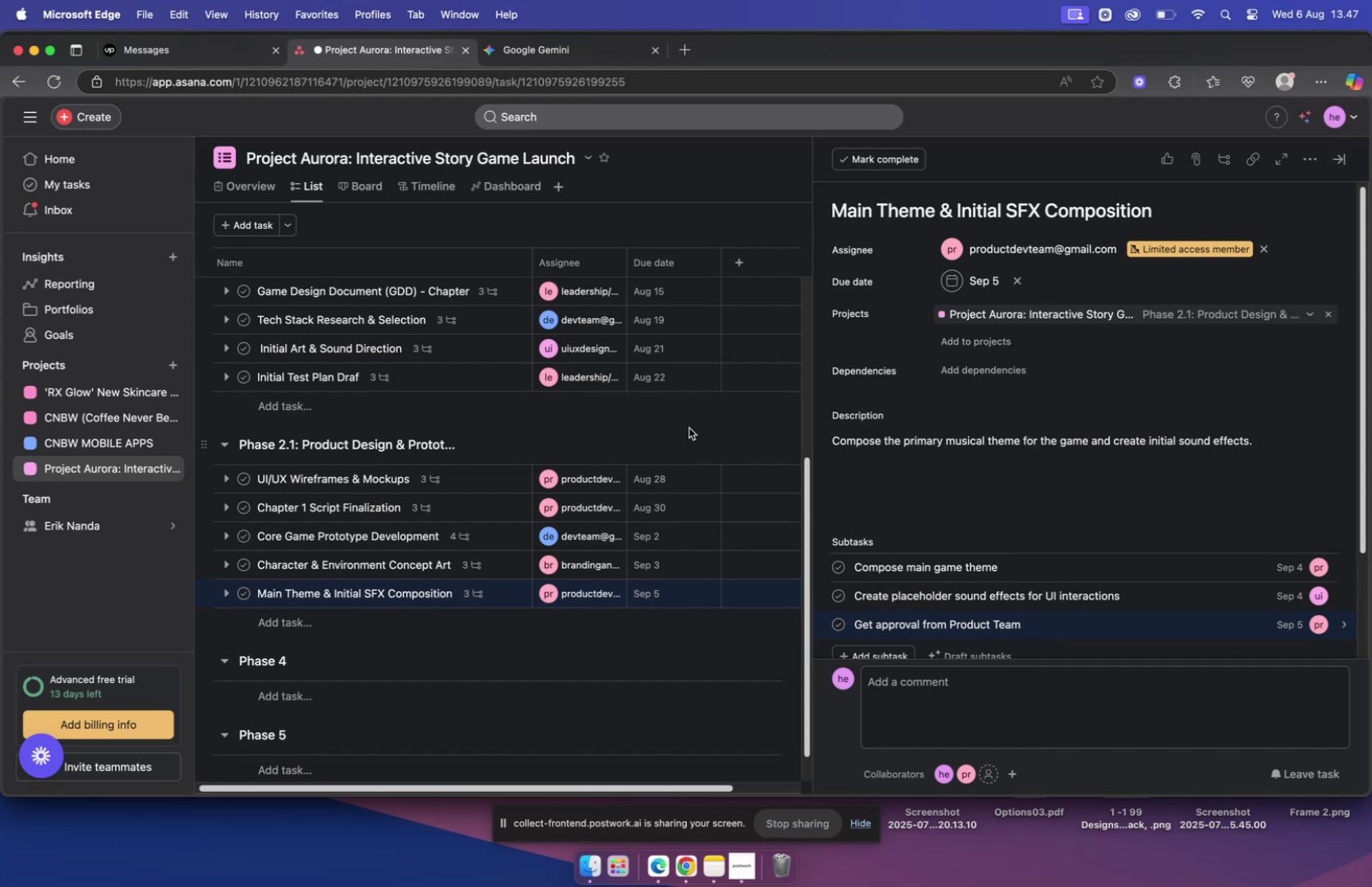 
wait(6.2)
 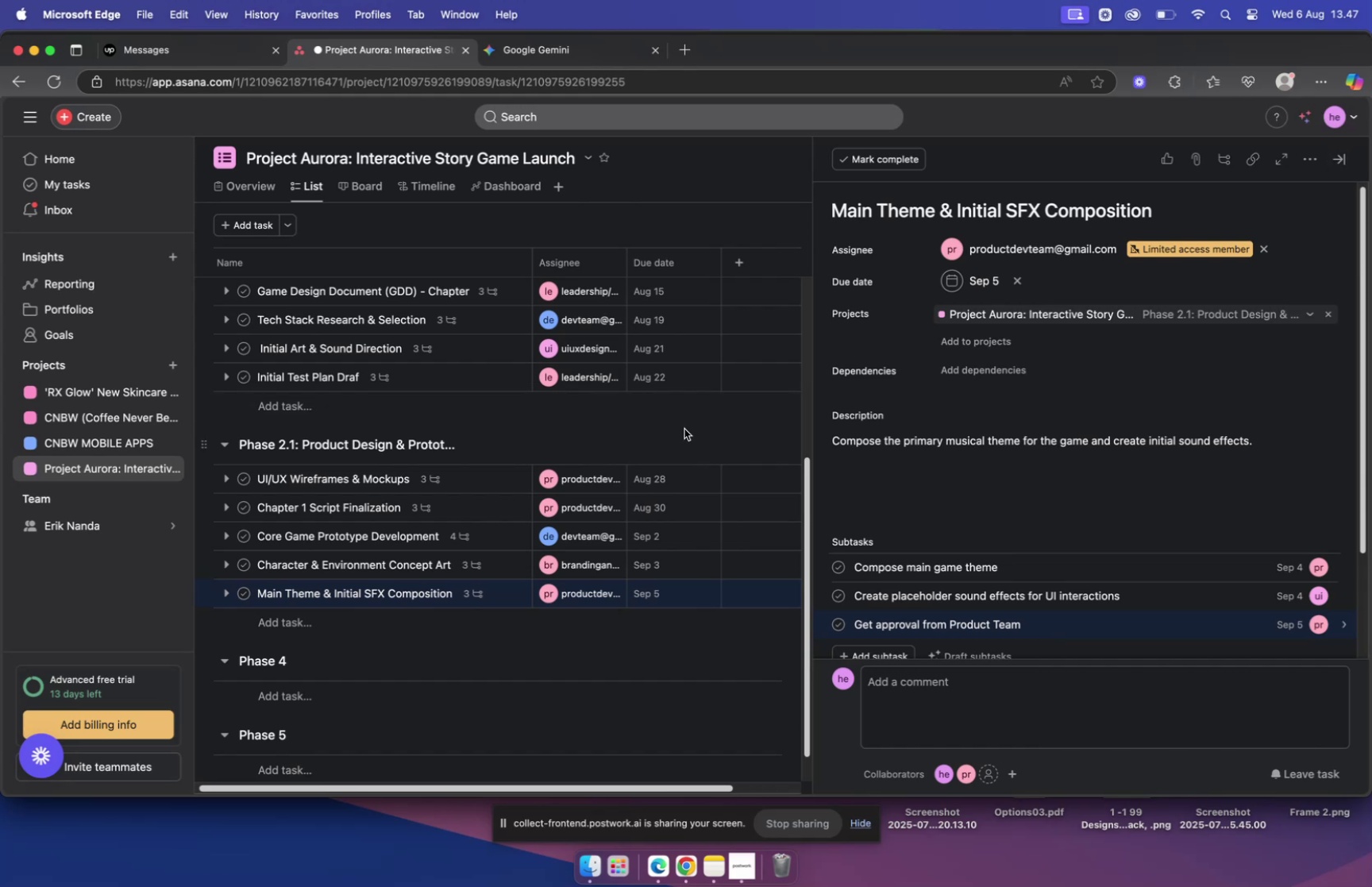 
scroll: coordinate [962, 594], scroll_direction: down, amount: 5.0
 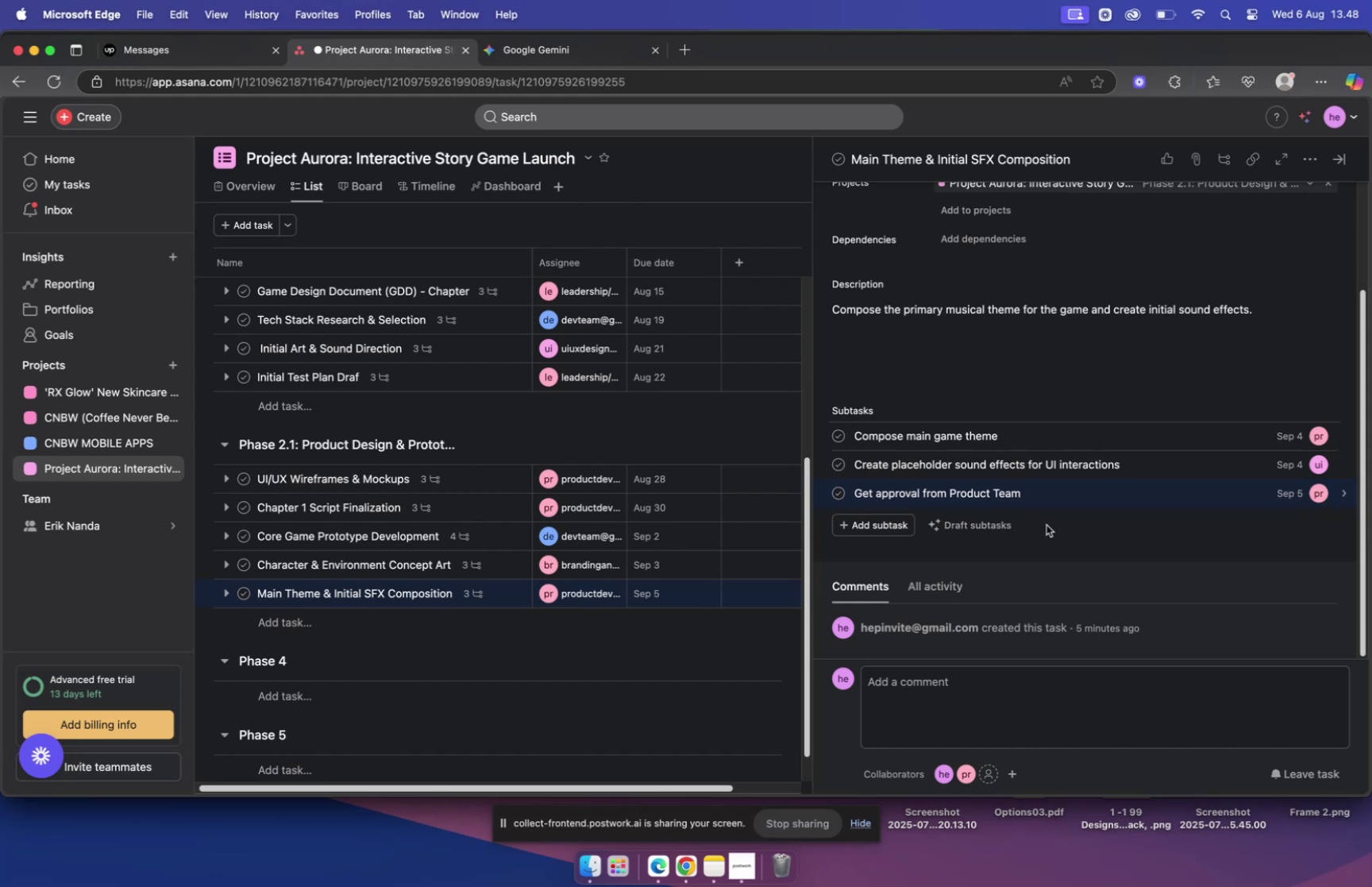 
wait(27.03)
 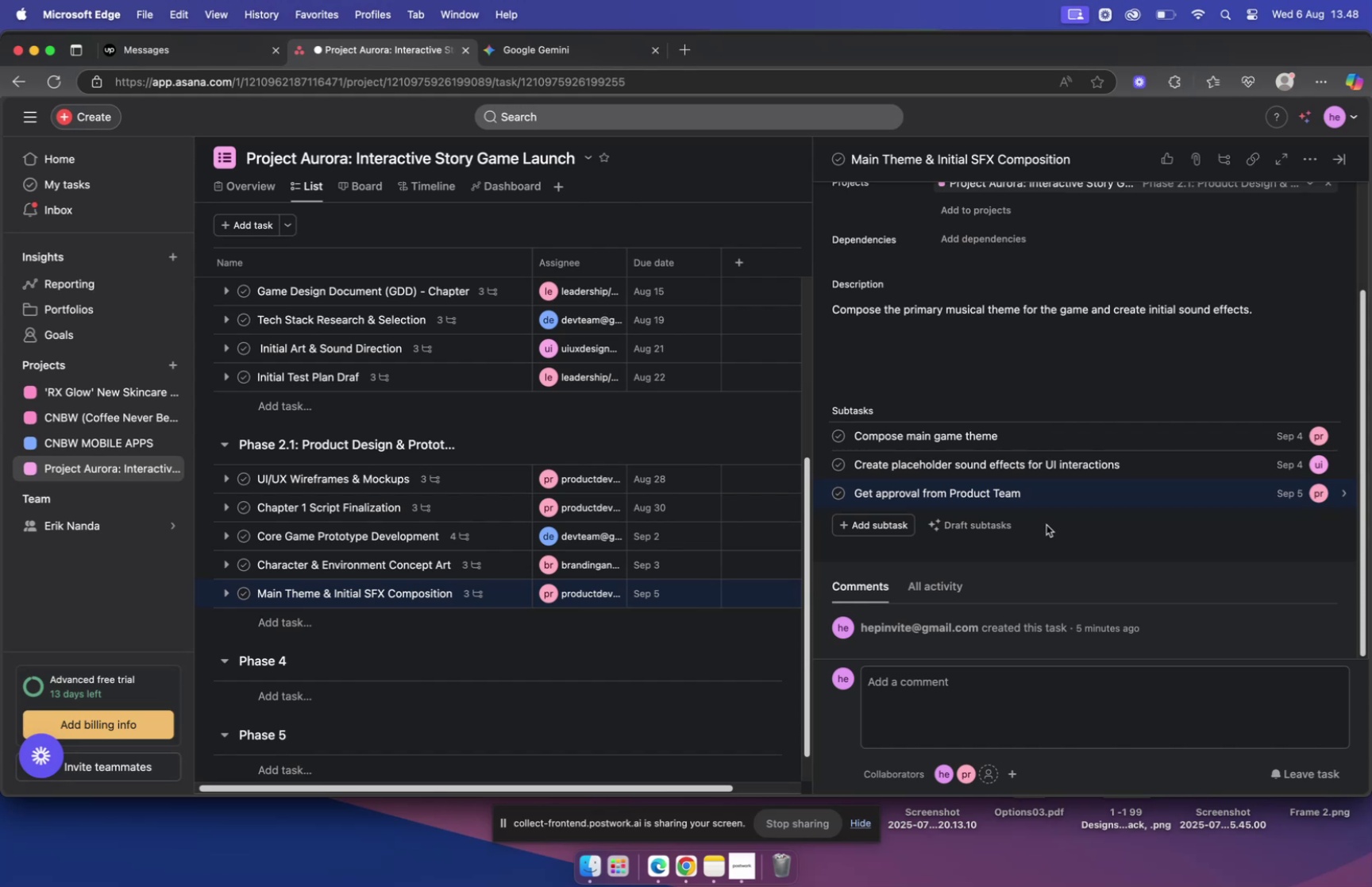 
left_click([559, 46])
 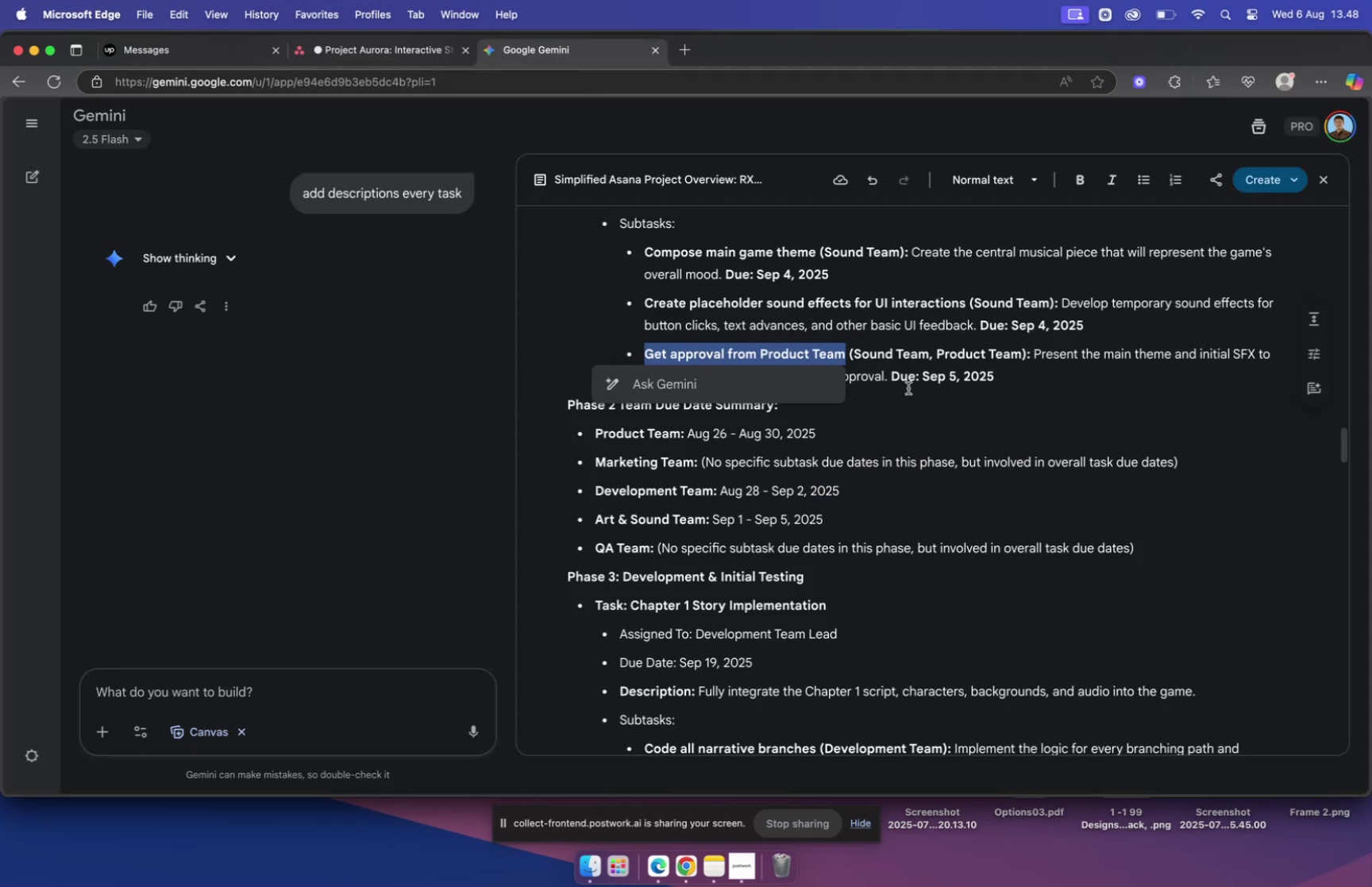 
left_click([909, 364])
 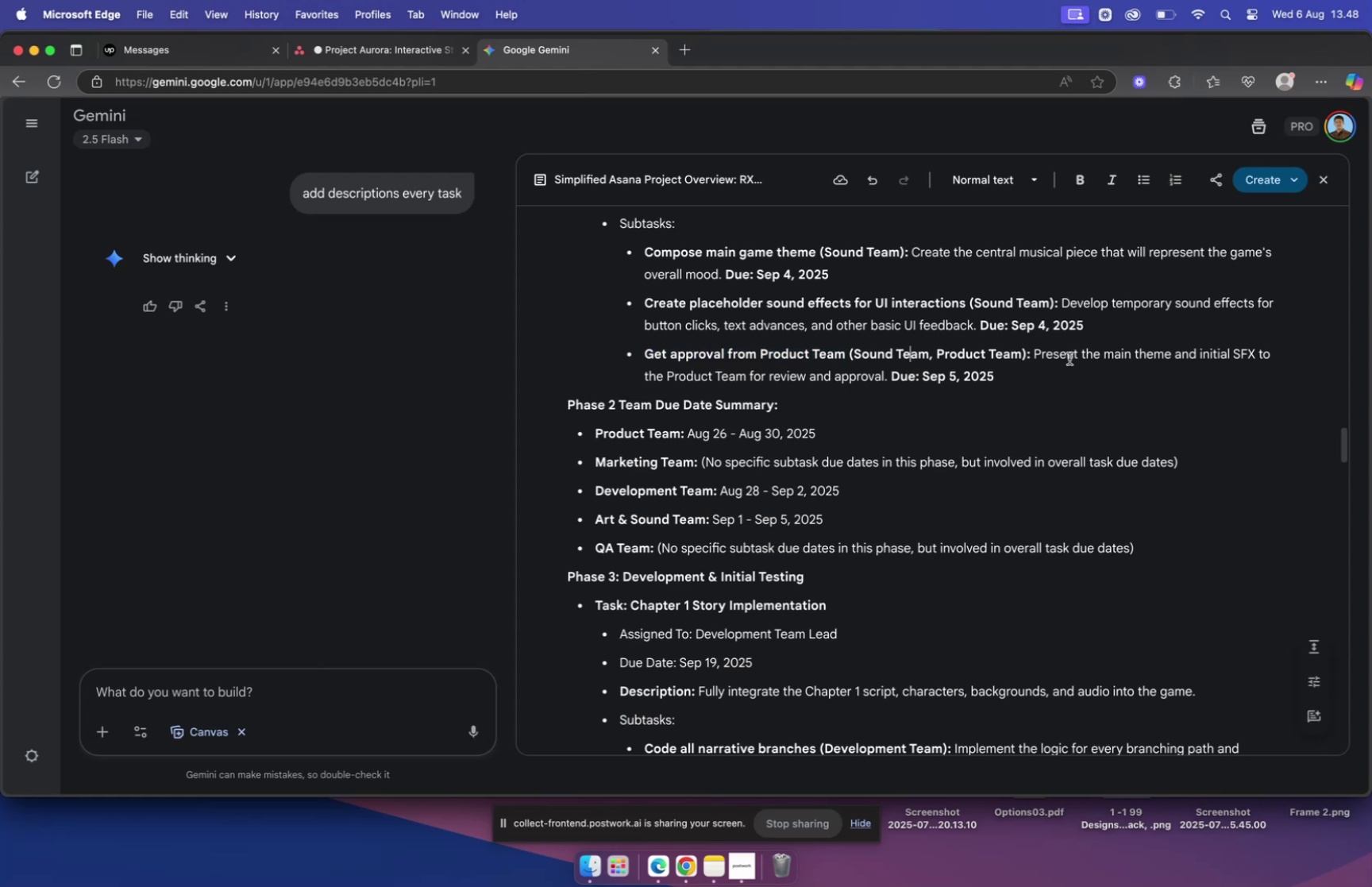 
left_click_drag(start_coordinate=[1034, 352], to_coordinate=[884, 381])
 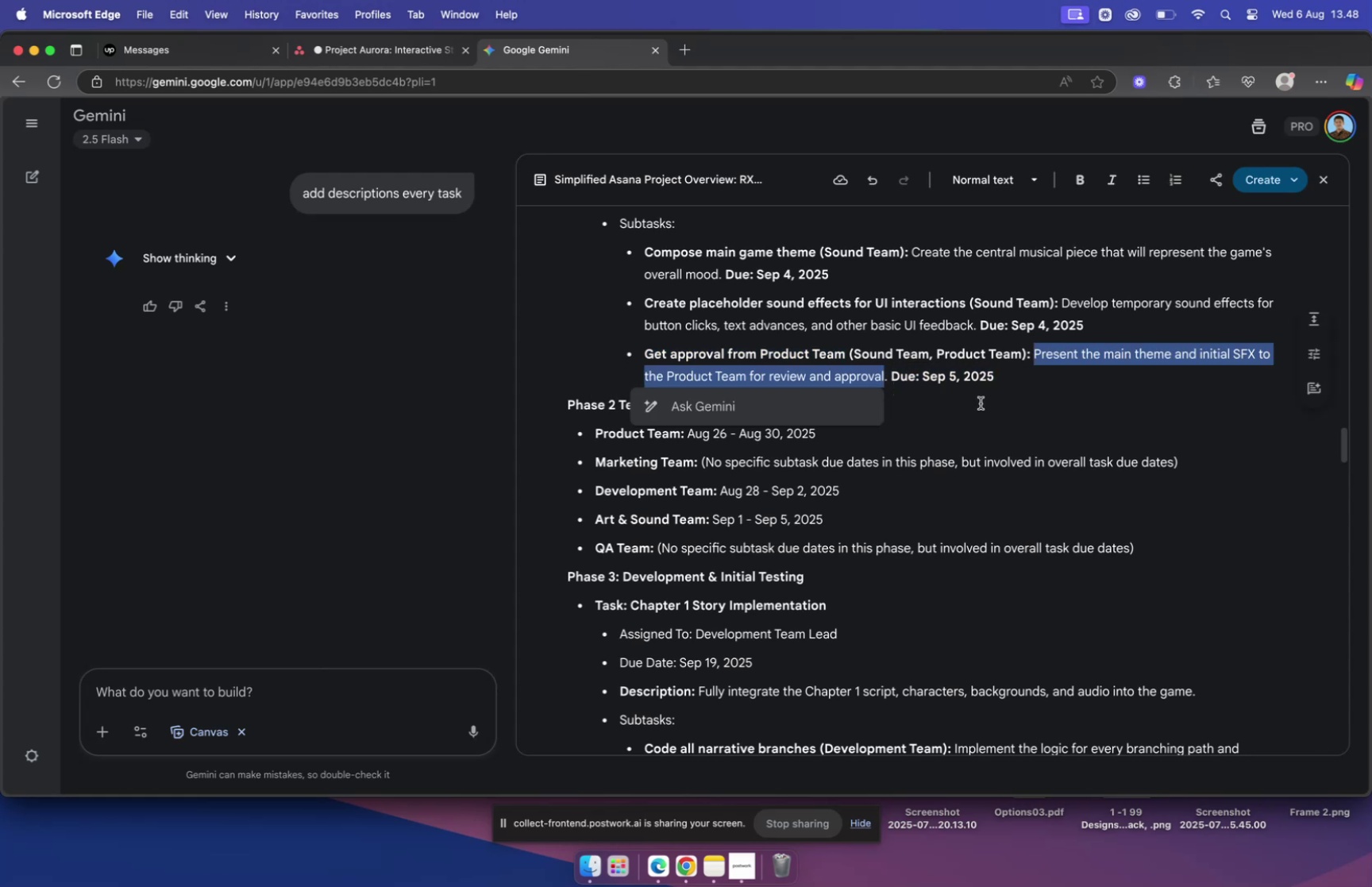 
key(Meta+C)
 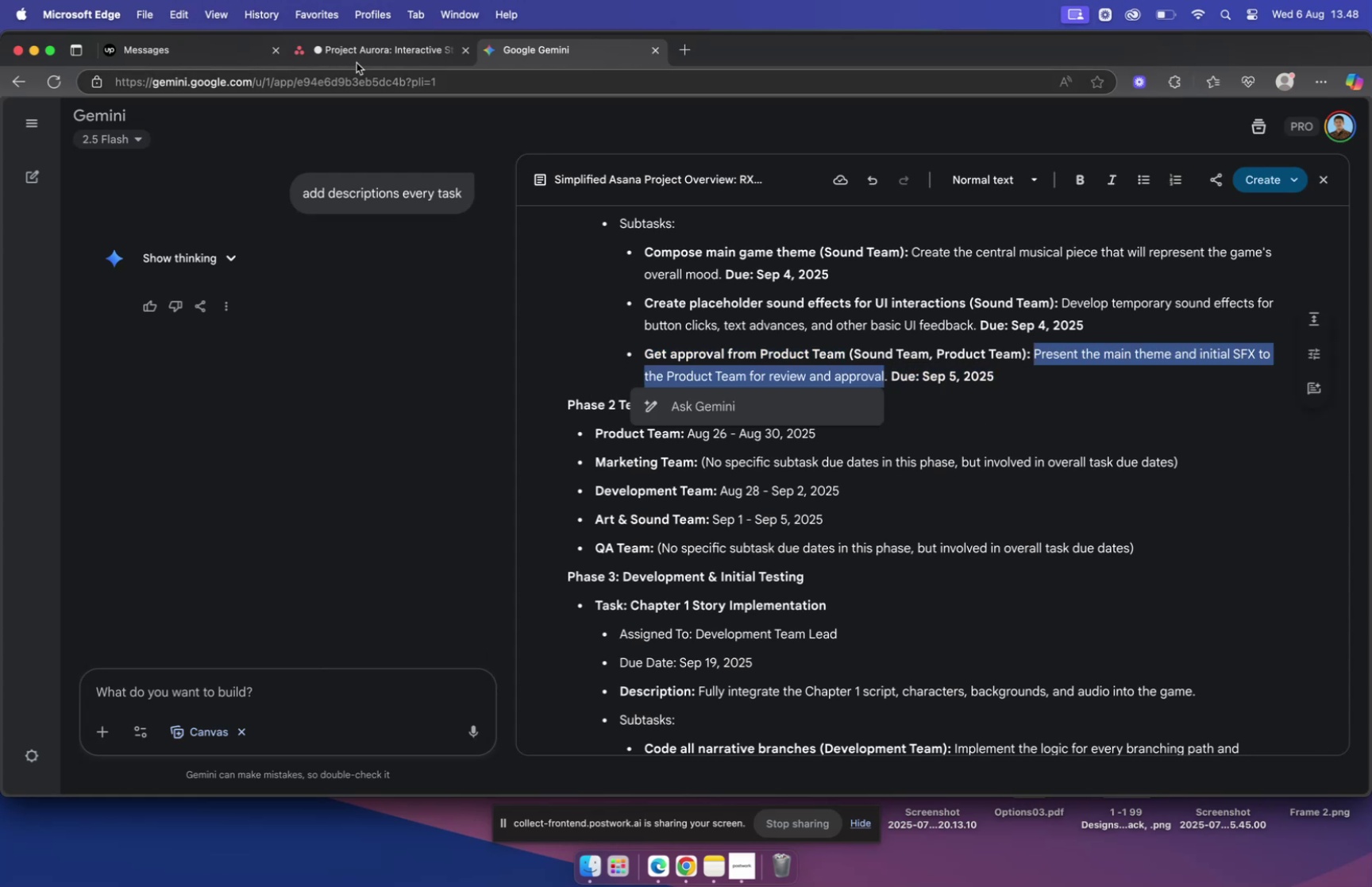 
left_click([355, 51])
 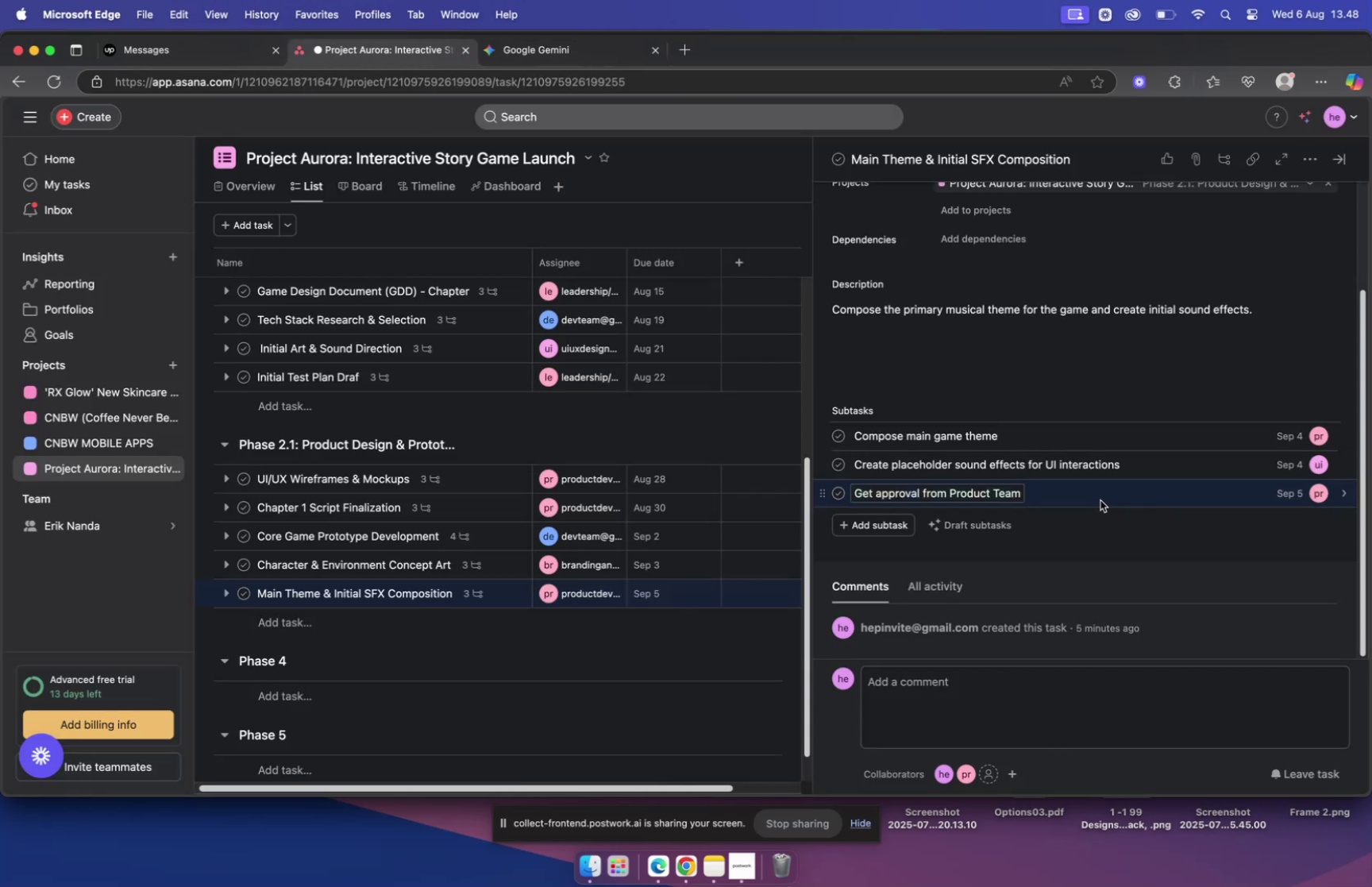 
left_click([1098, 493])
 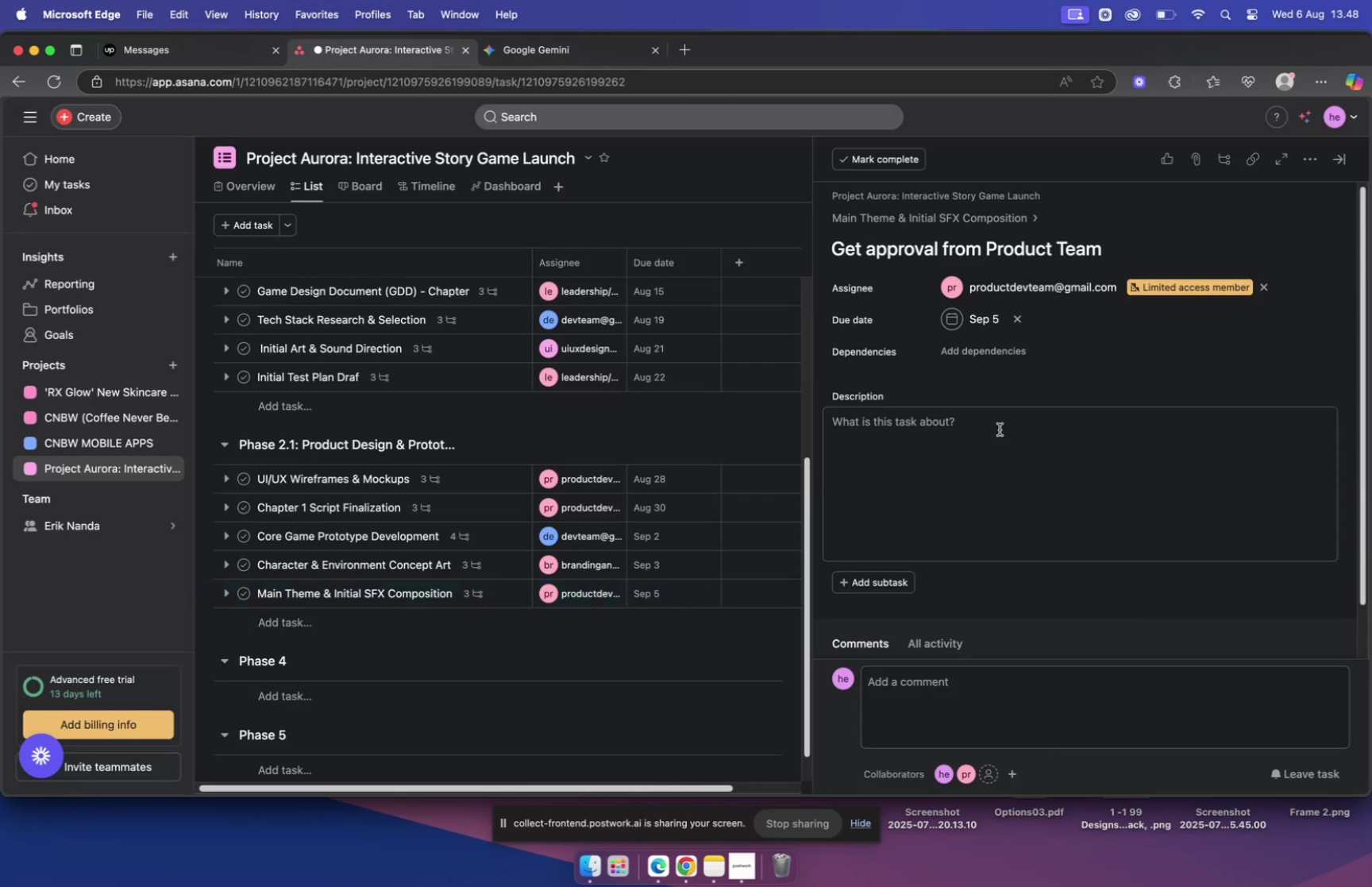 
left_click([996, 425])
 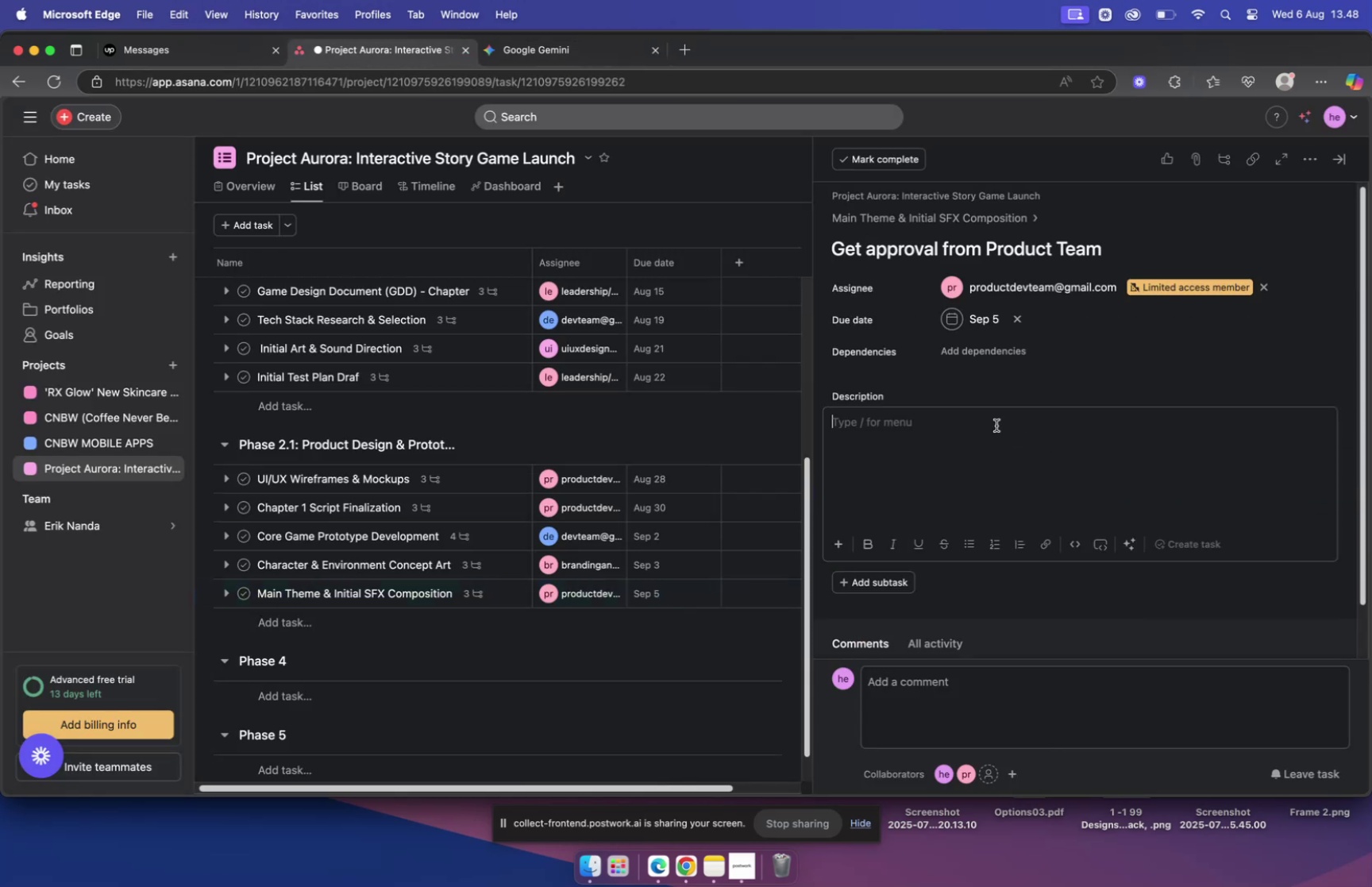 
key(Meta+V)
 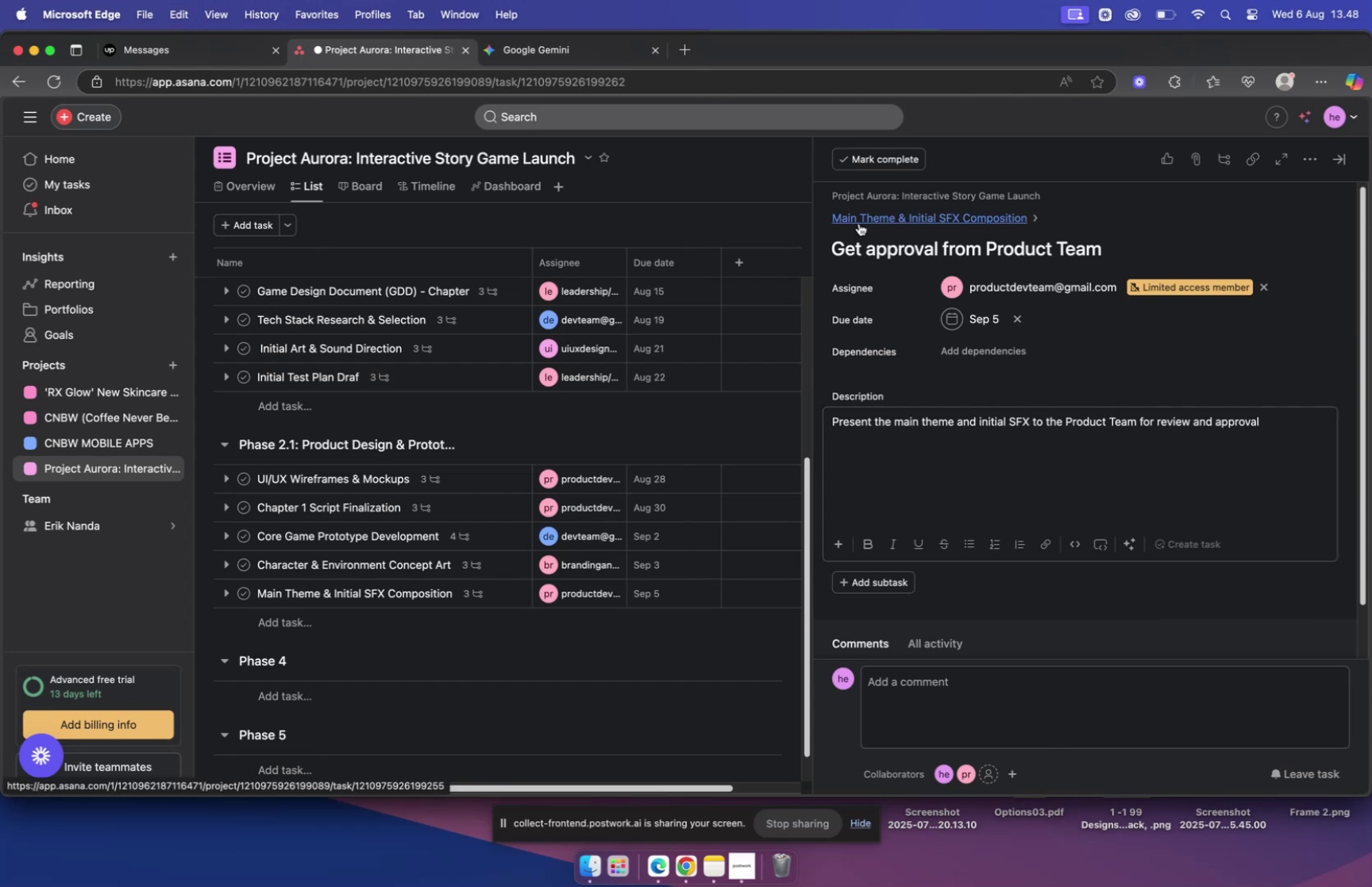 
left_click([523, 46])
 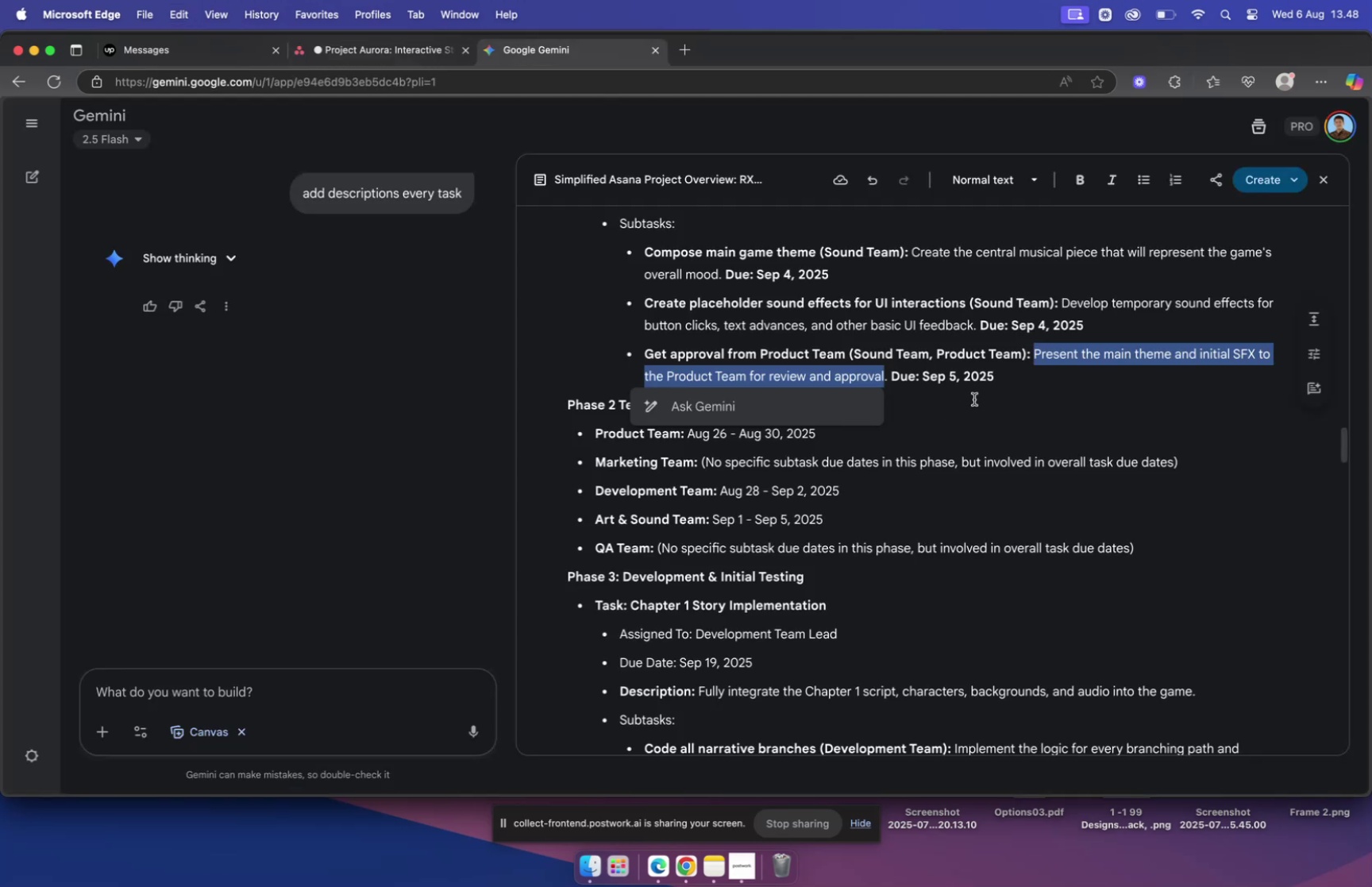 
left_click([974, 399])
 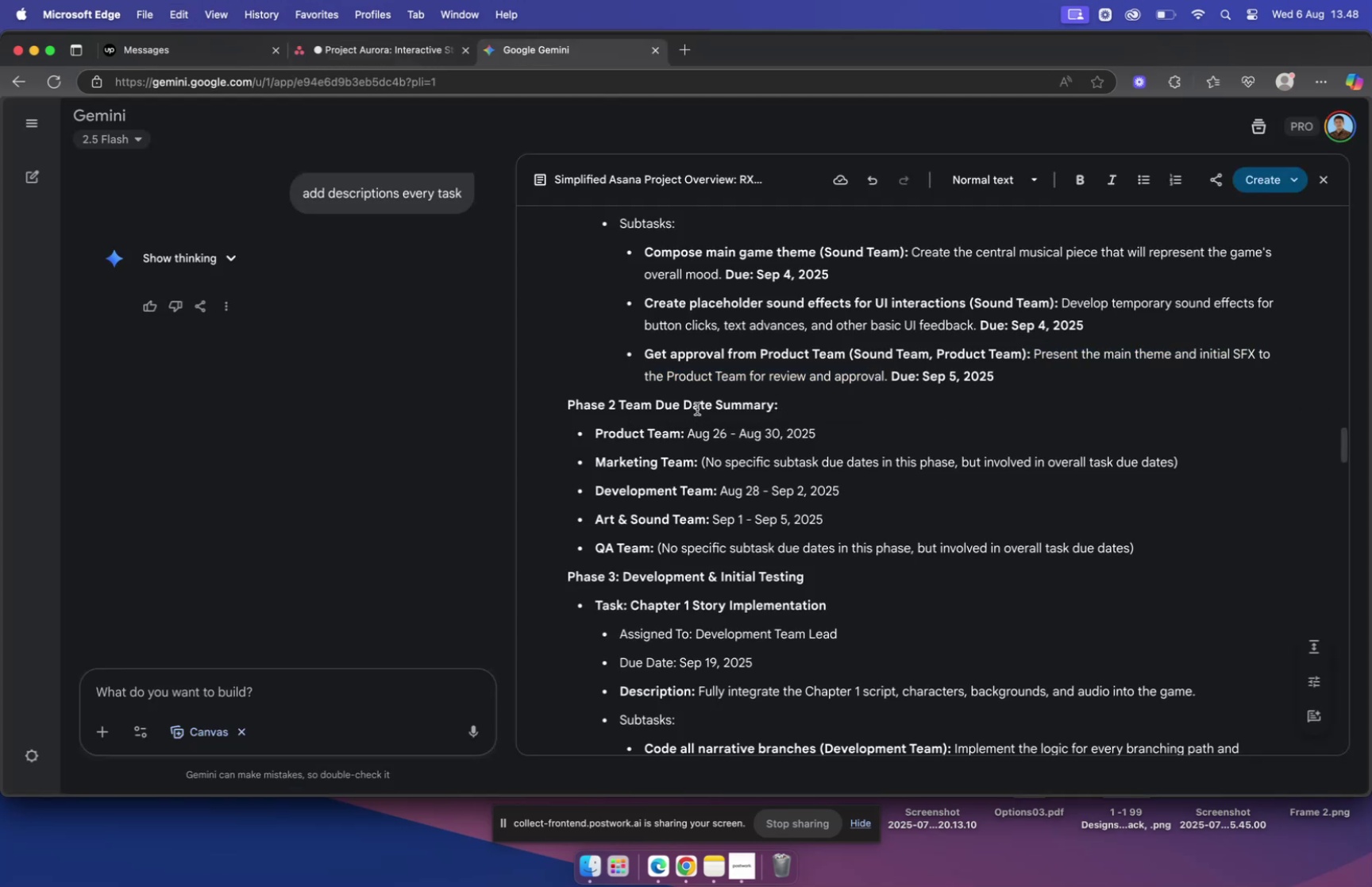 
scroll: coordinate [697, 407], scroll_direction: down, amount: 15.0
 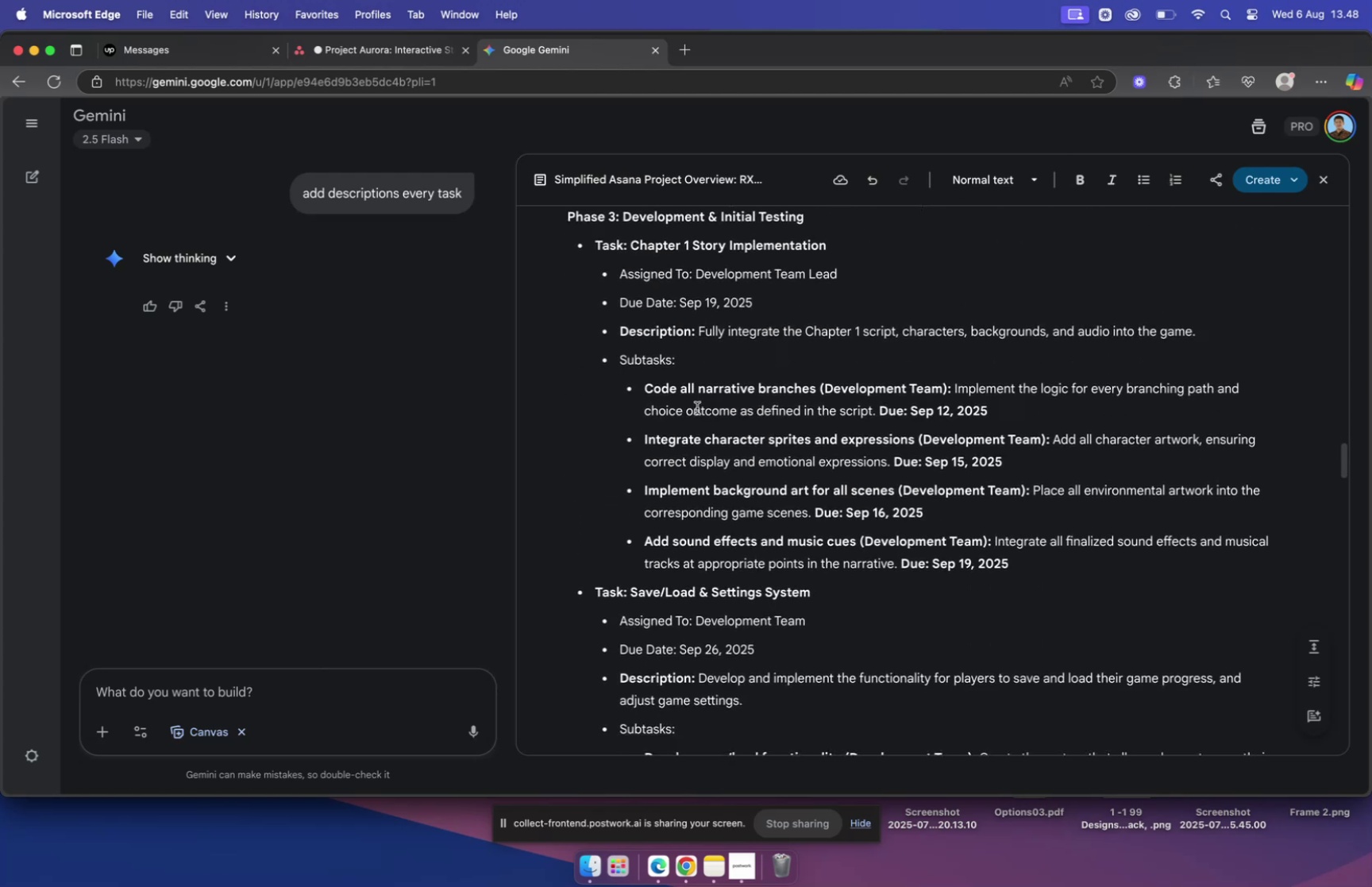 
scroll: coordinate [697, 407], scroll_direction: up, amount: 1.0
 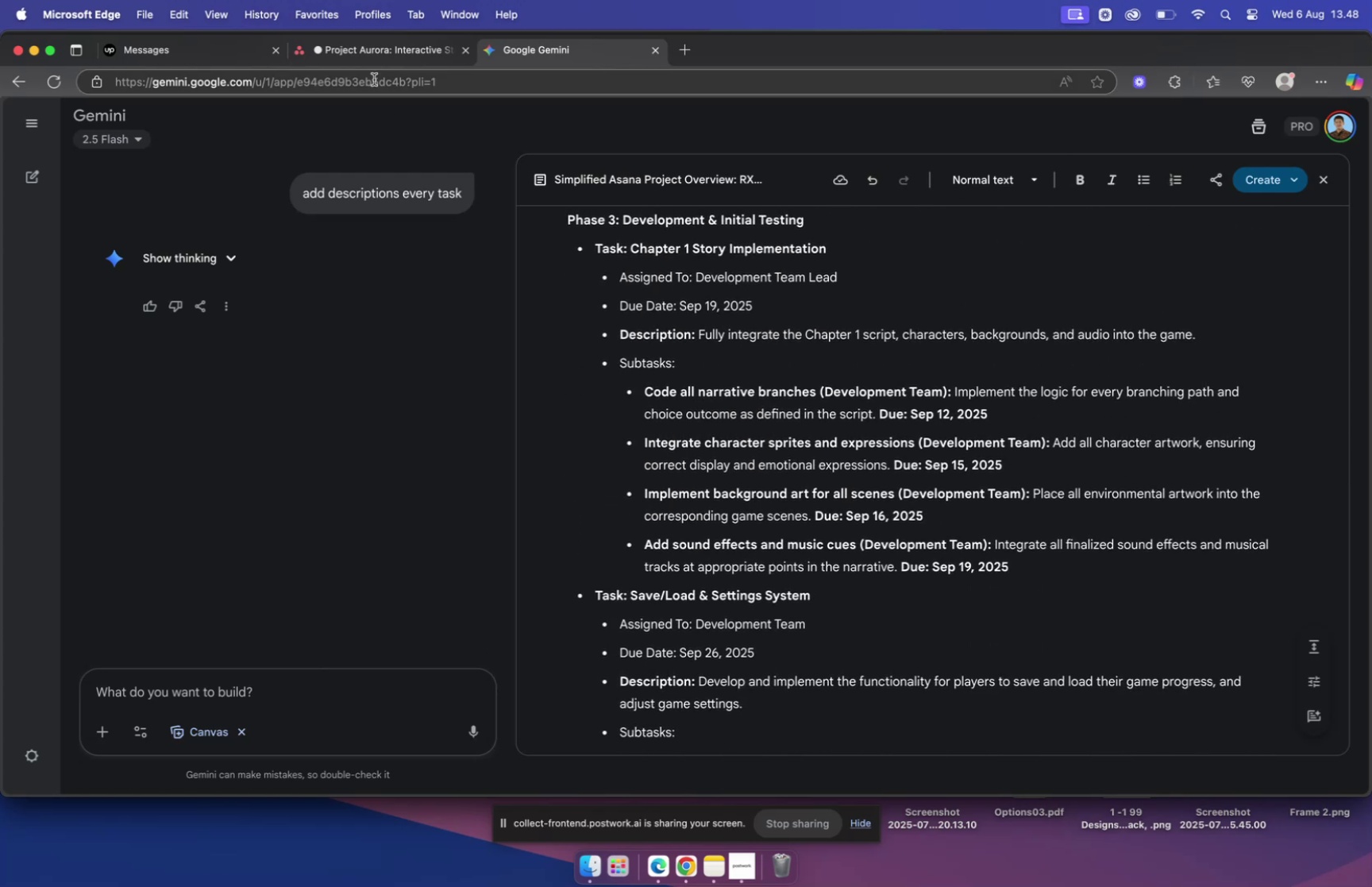 
left_click([349, 56])
 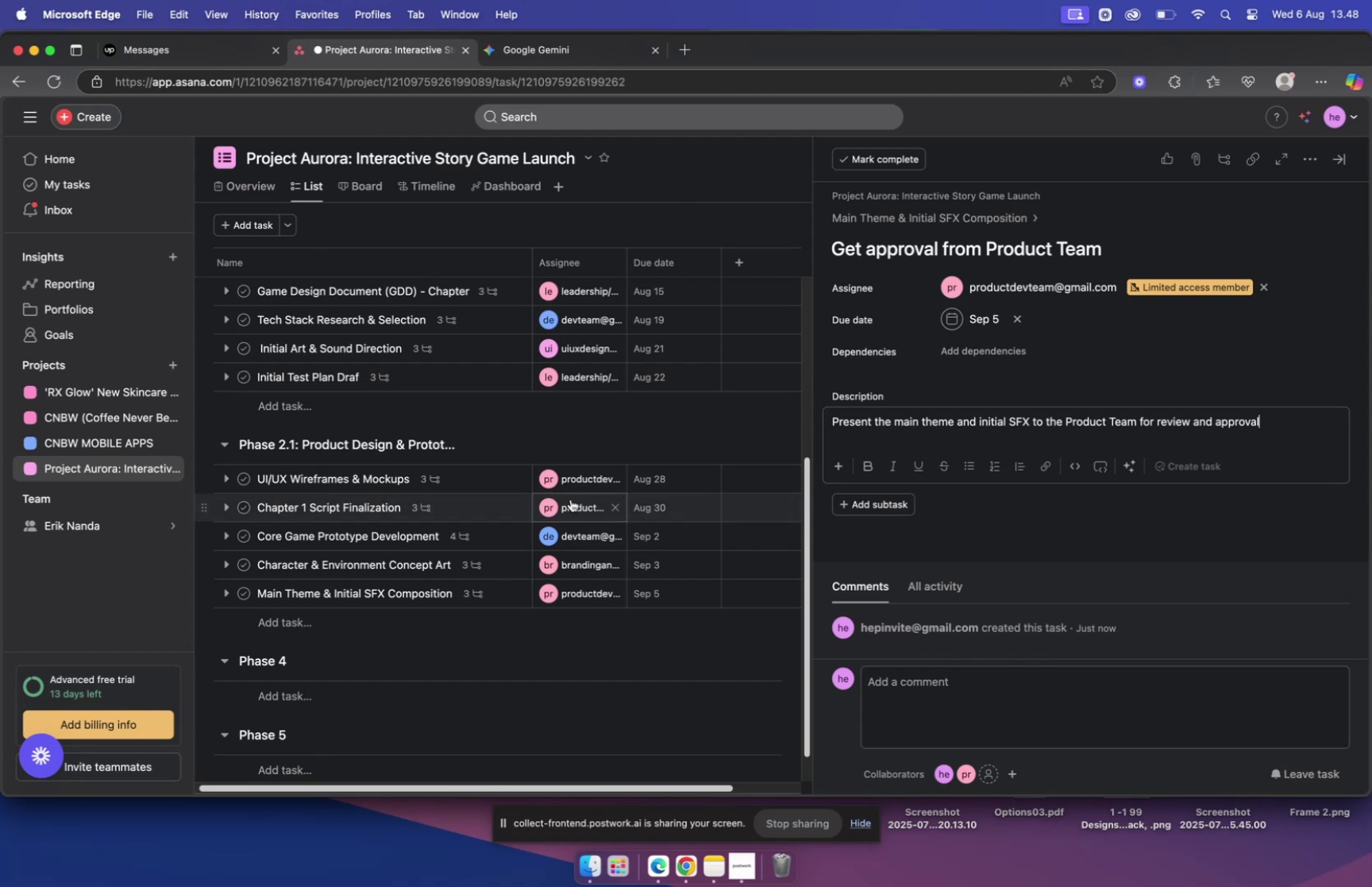 
scroll: coordinate [387, 519], scroll_direction: none, amount: 0.0
 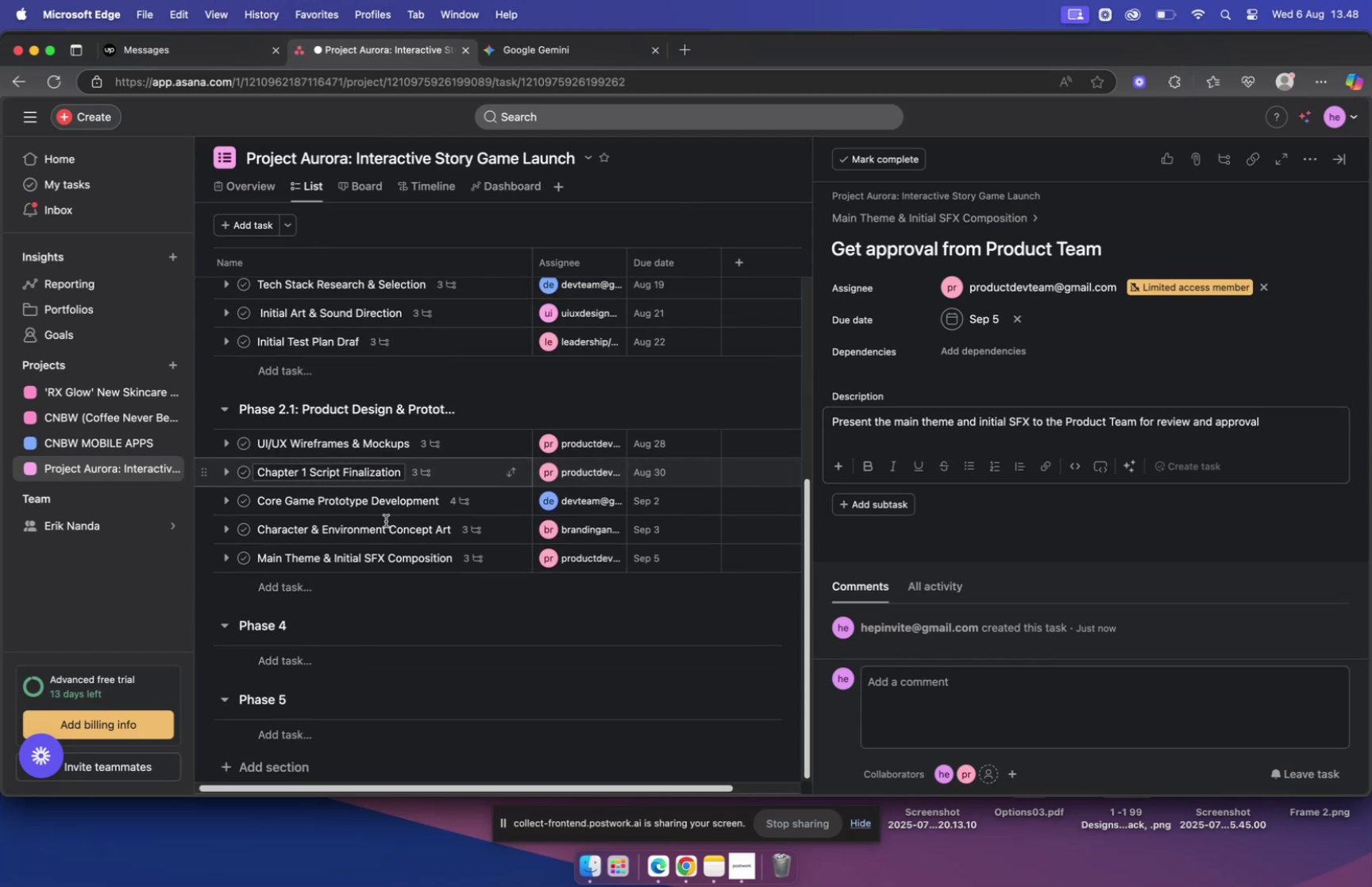 
scroll: coordinate [368, 541], scroll_direction: down, amount: 1.0
 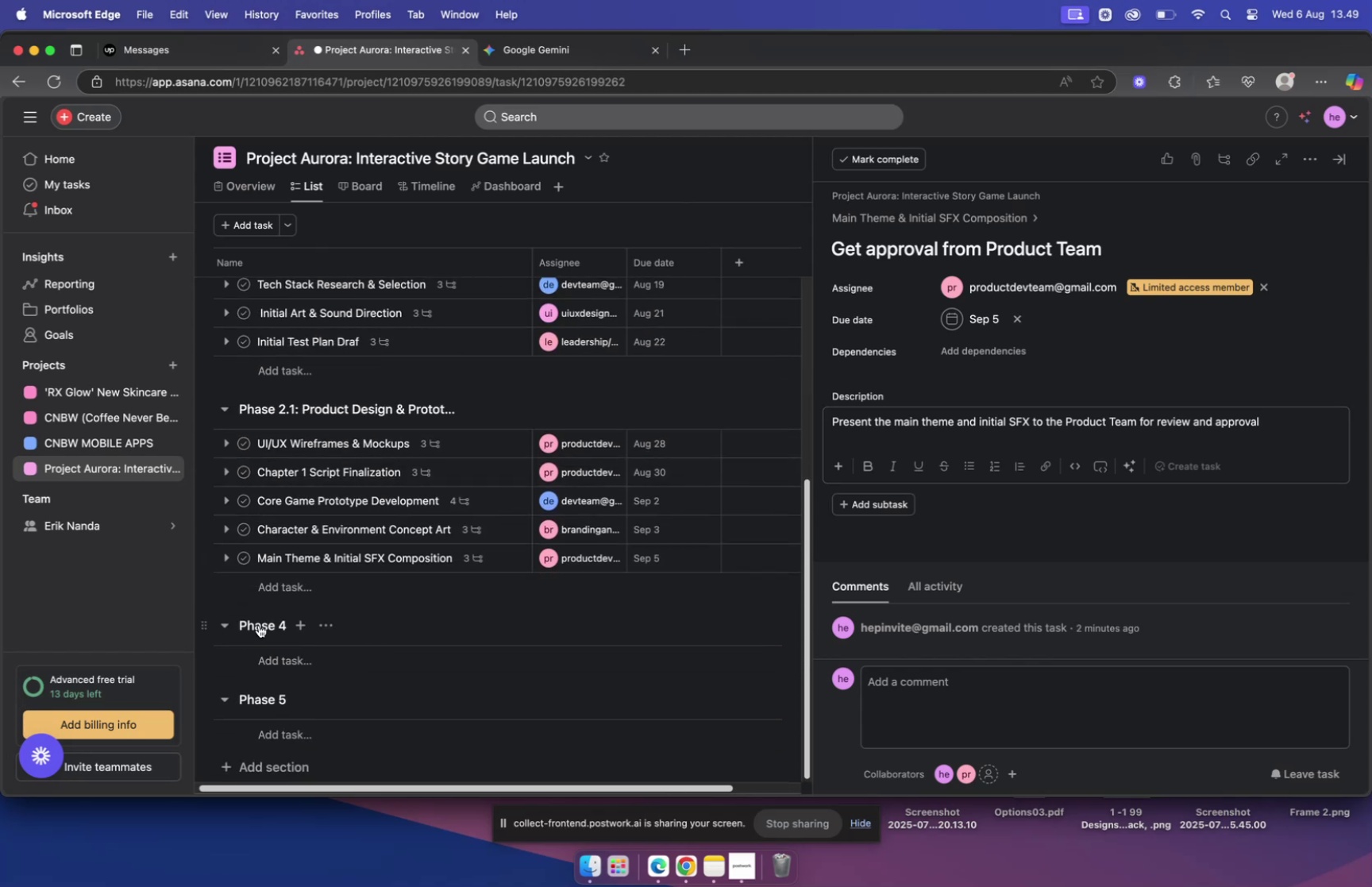 
left_click([260, 623])
 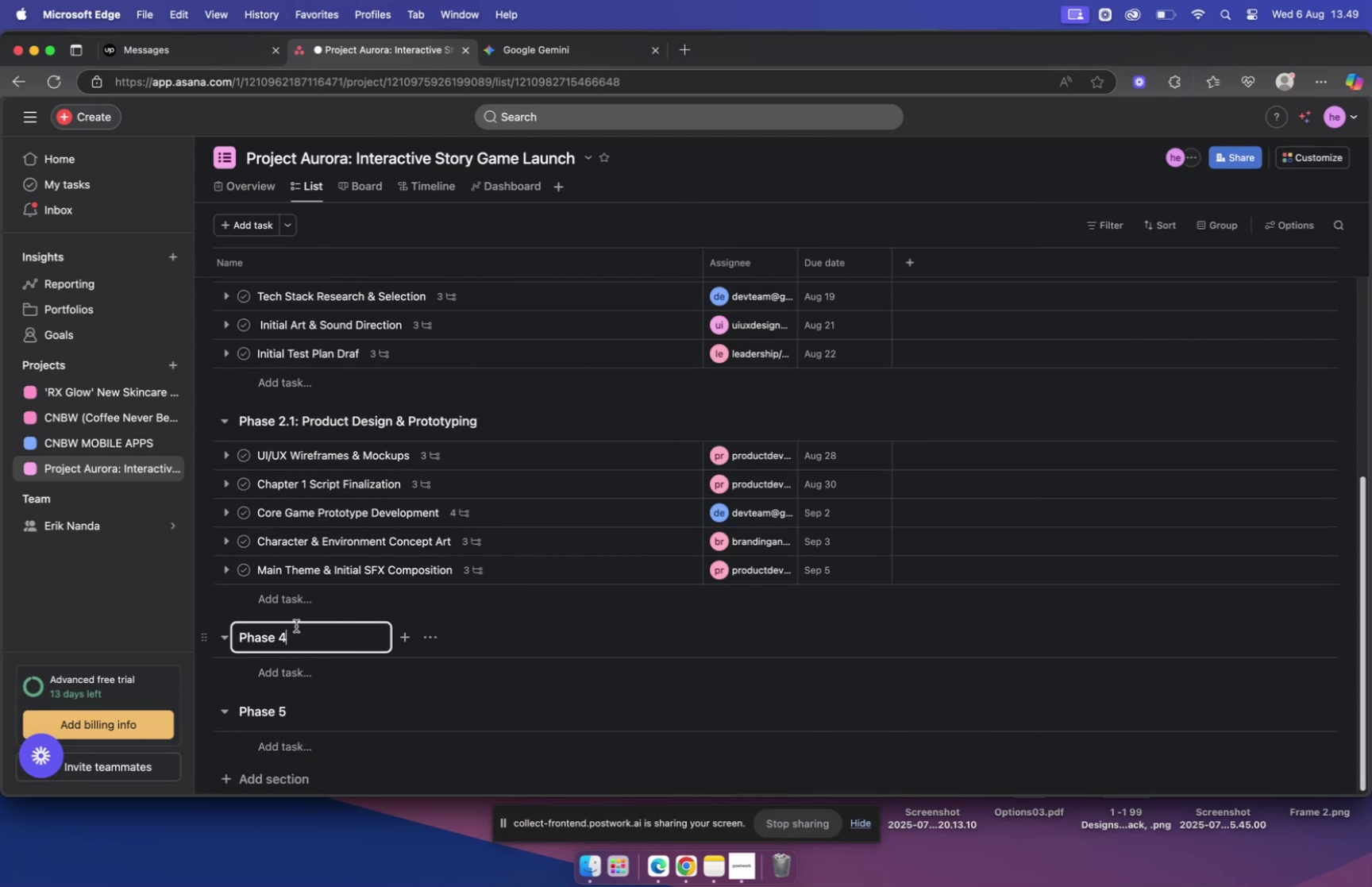 
key(Backspace)
 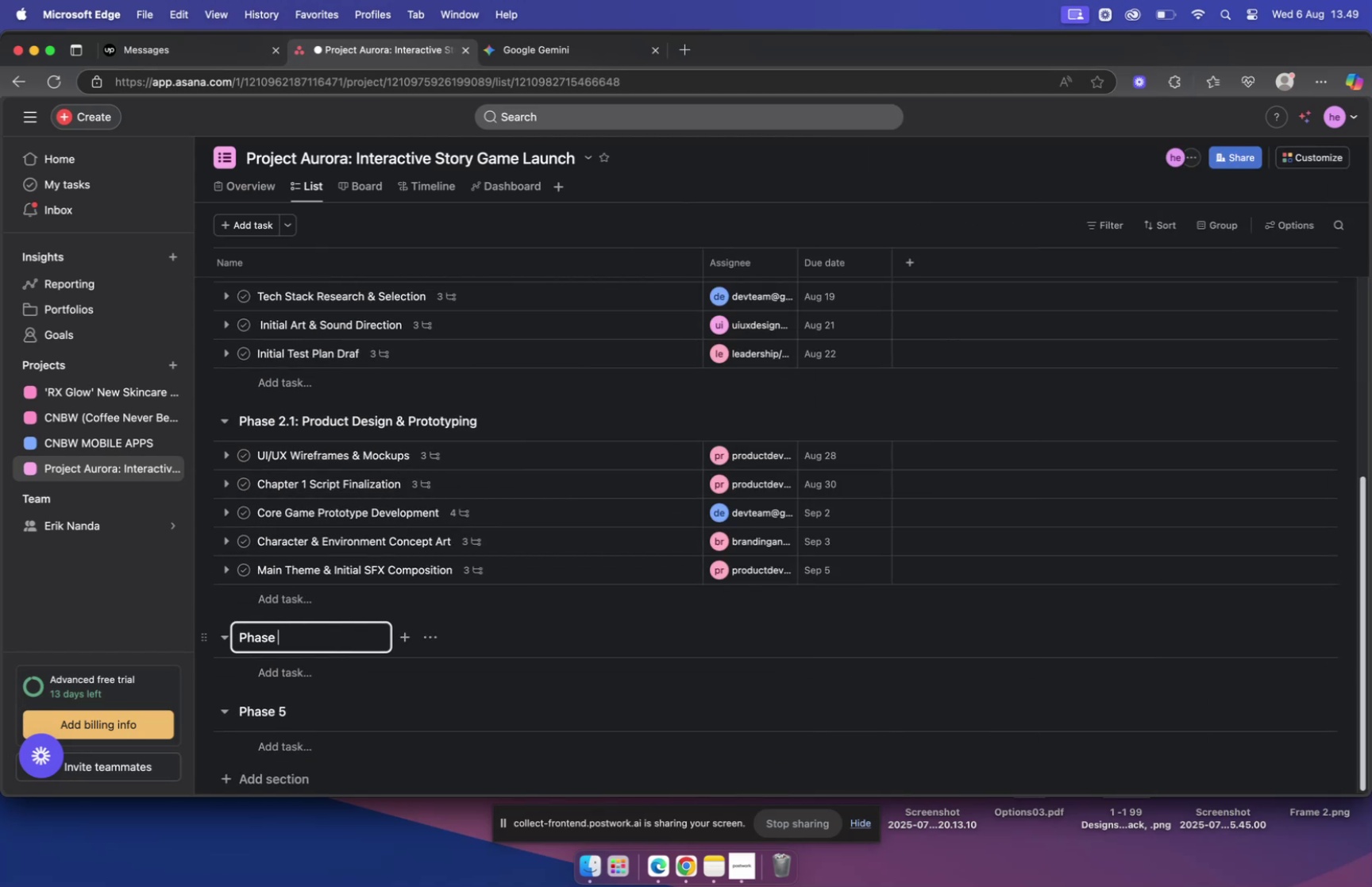 
key(3)
 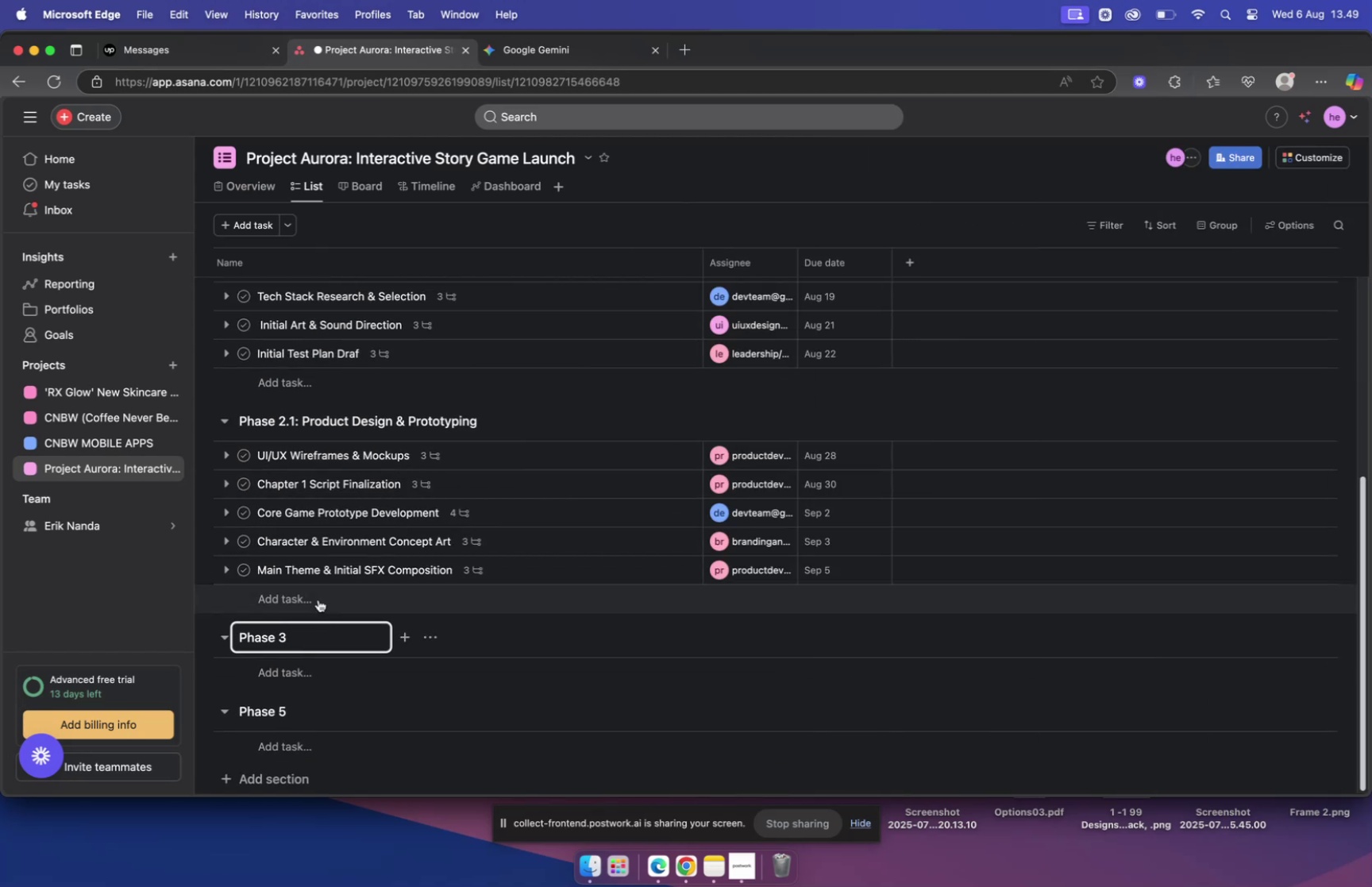 
key(Shift+ShiftRight)
 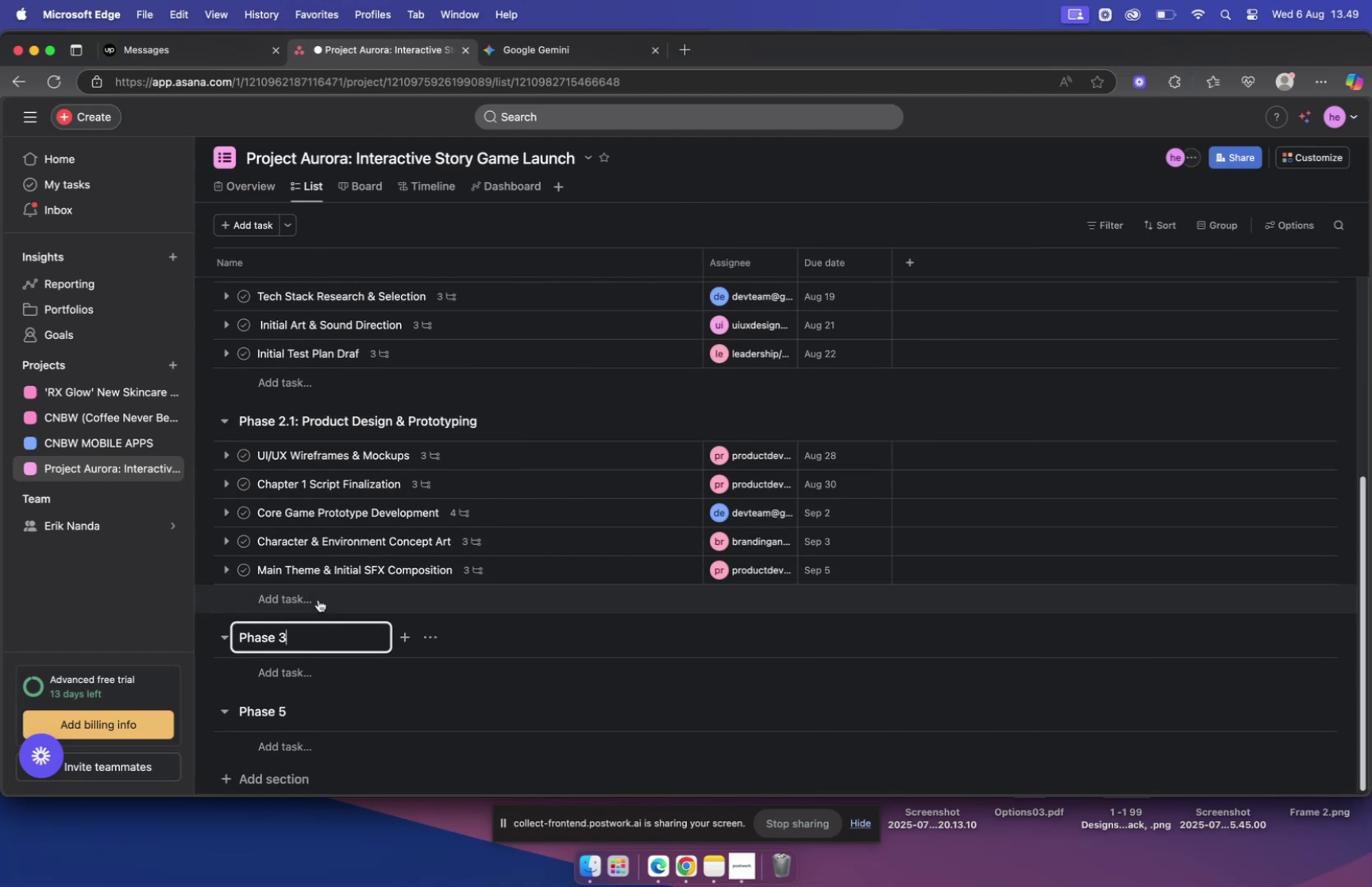 
key(Shift+Semicolon)
 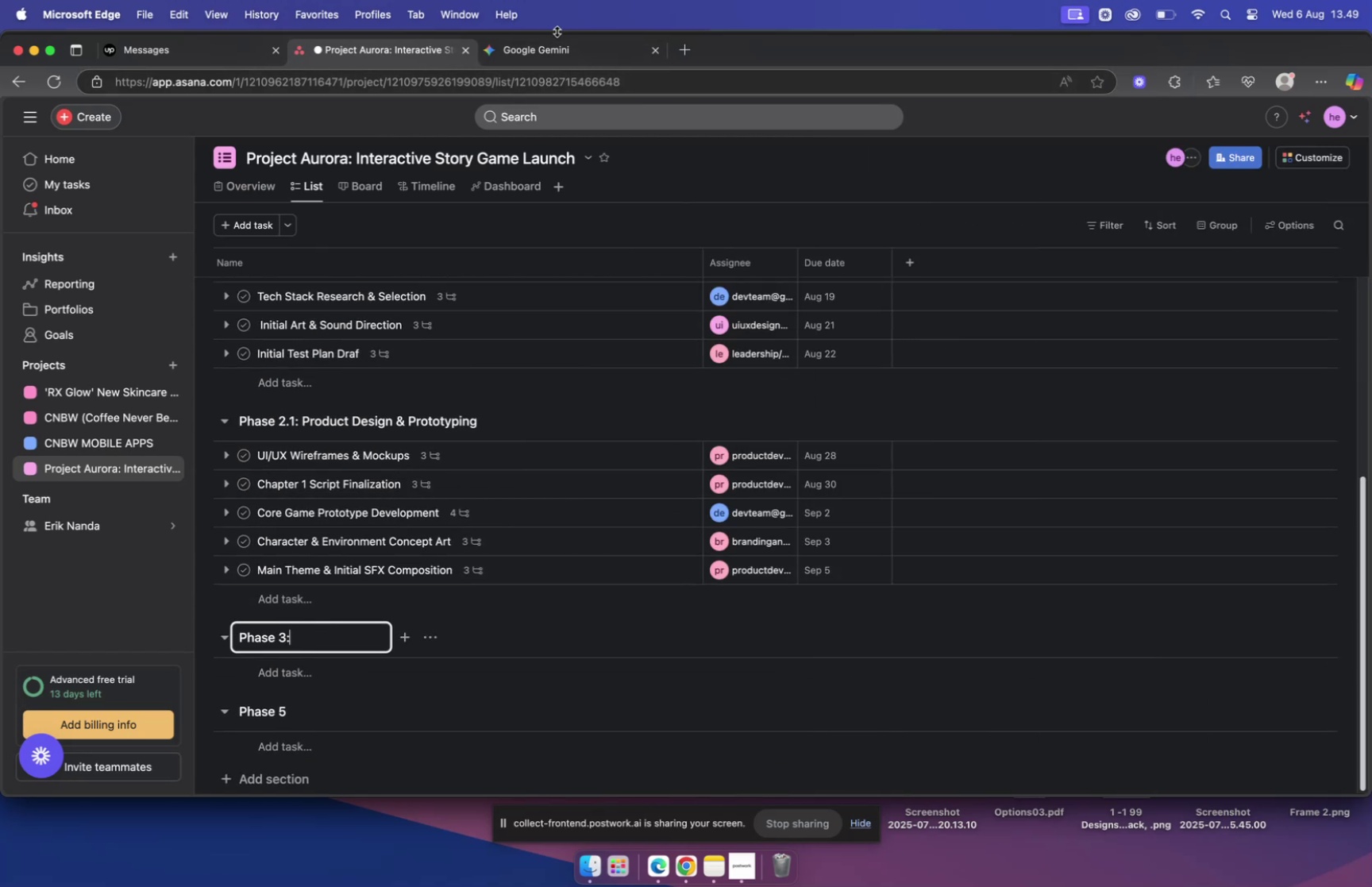 
left_click([569, 56])
 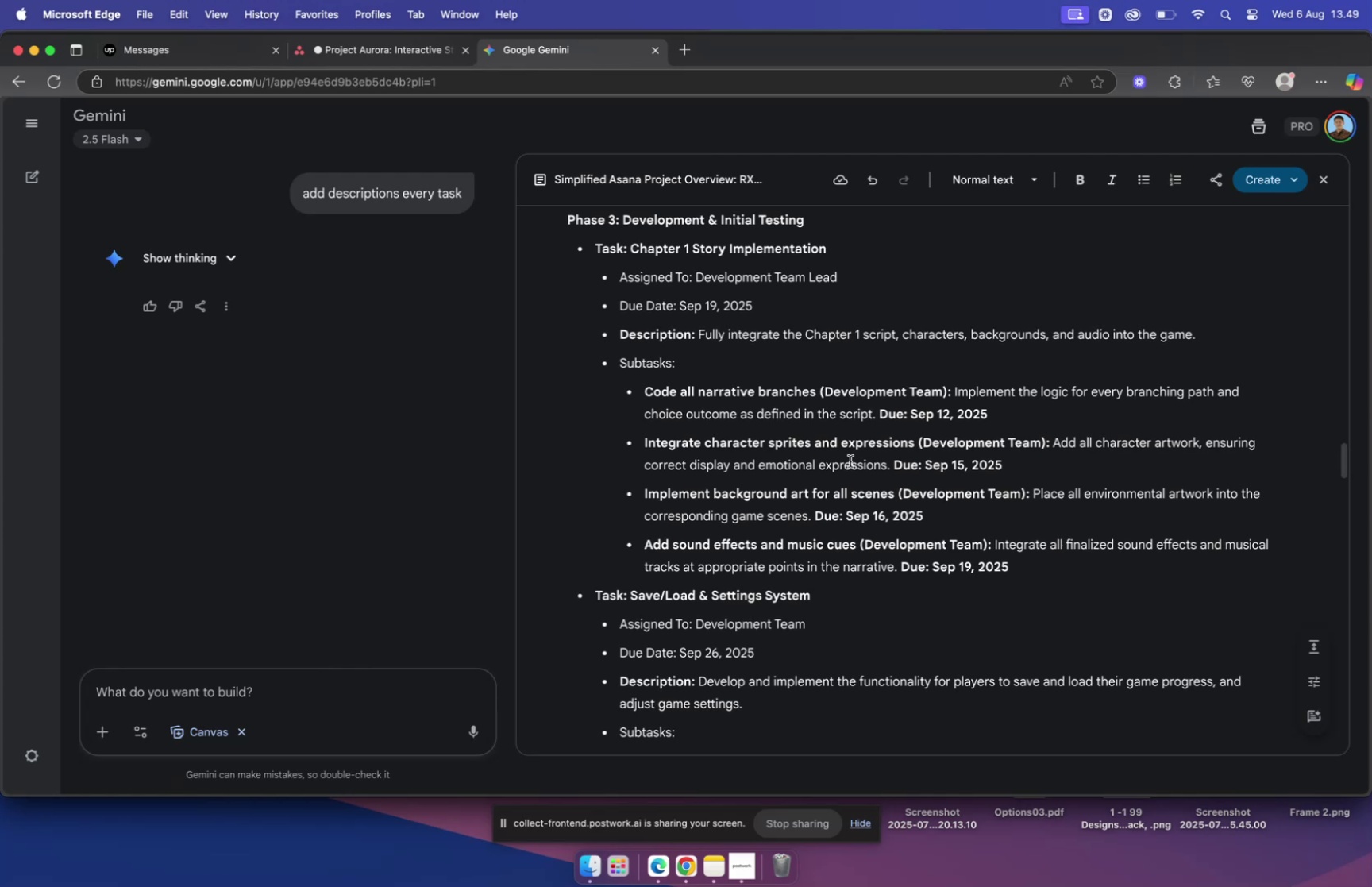 
scroll: coordinate [840, 447], scroll_direction: down, amount: 3.0
 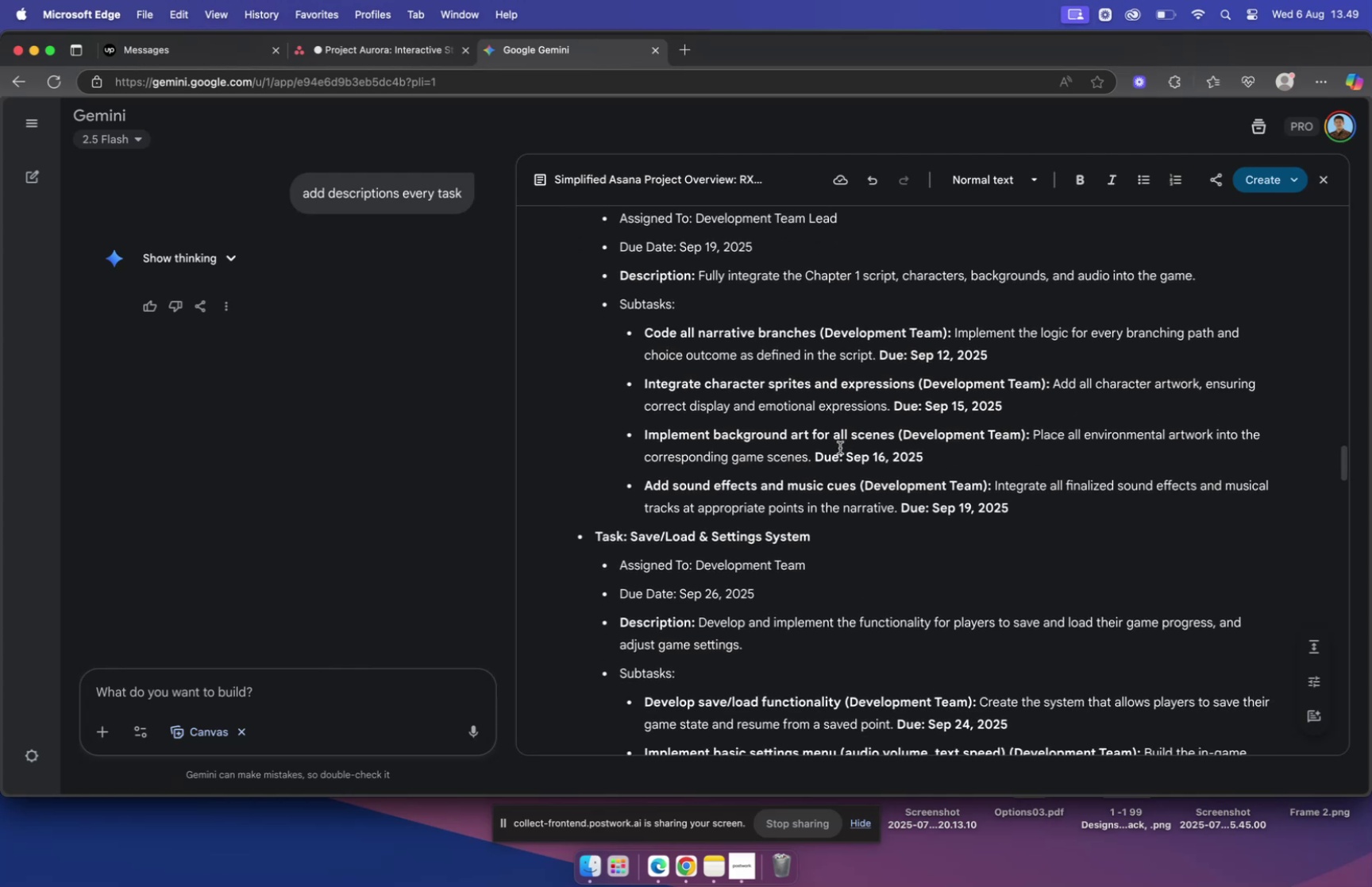 
scroll: coordinate [840, 447], scroll_direction: up, amount: 3.0
 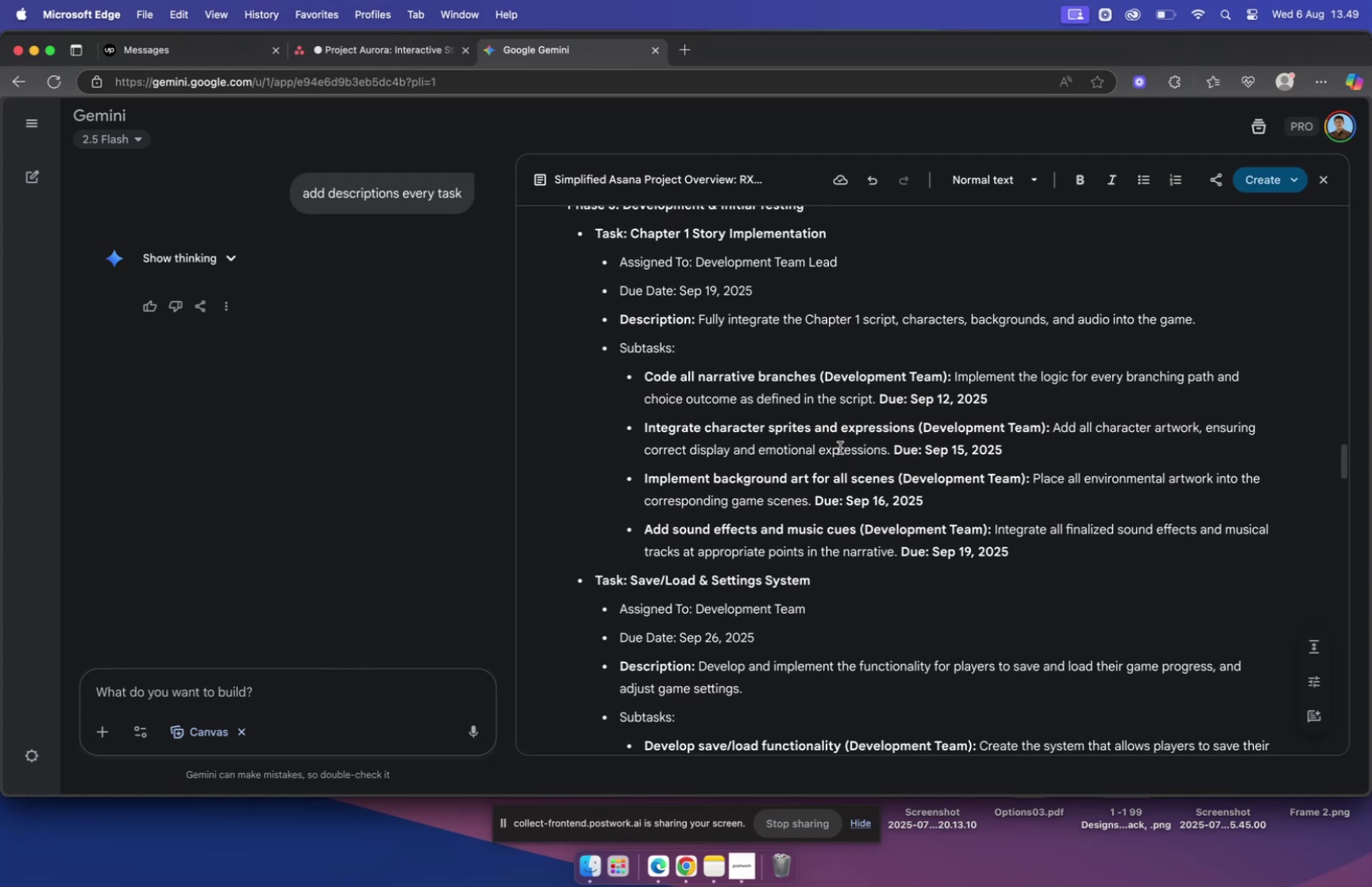 
scroll: coordinate [840, 447], scroll_direction: down, amount: 3.0
 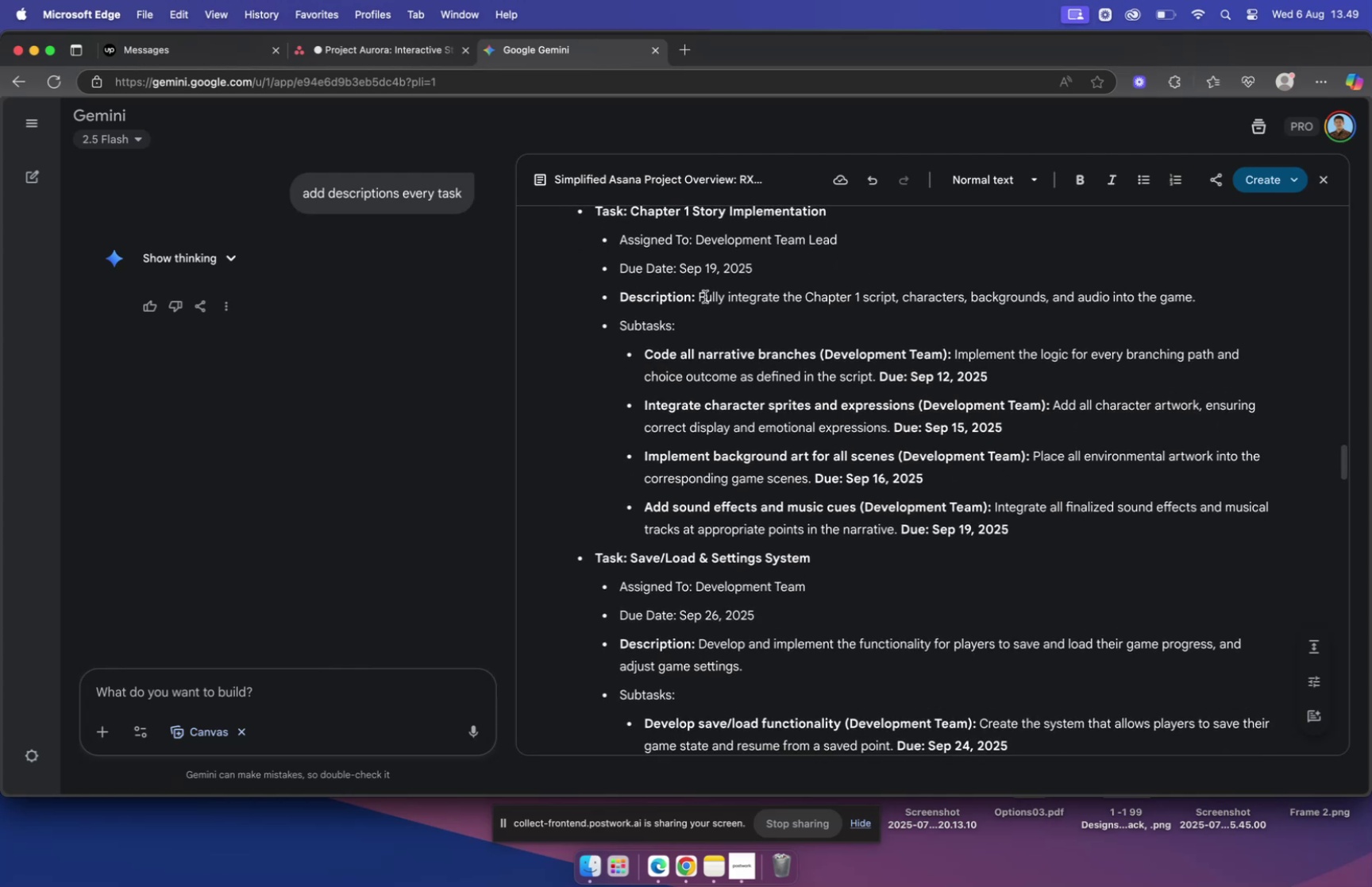 
scroll: coordinate [712, 310], scroll_direction: up, amount: 2.0
 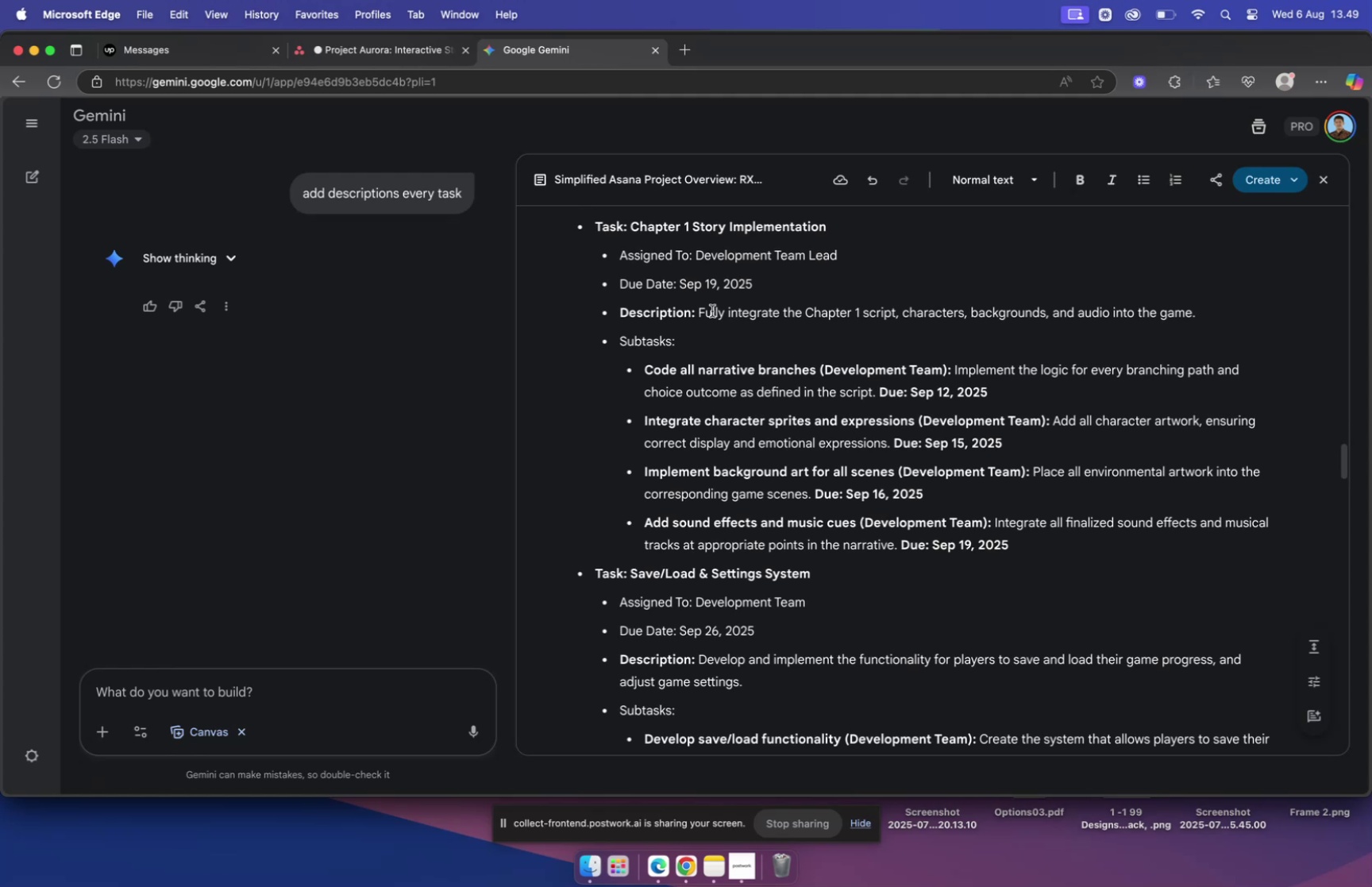 
wait(26.4)
 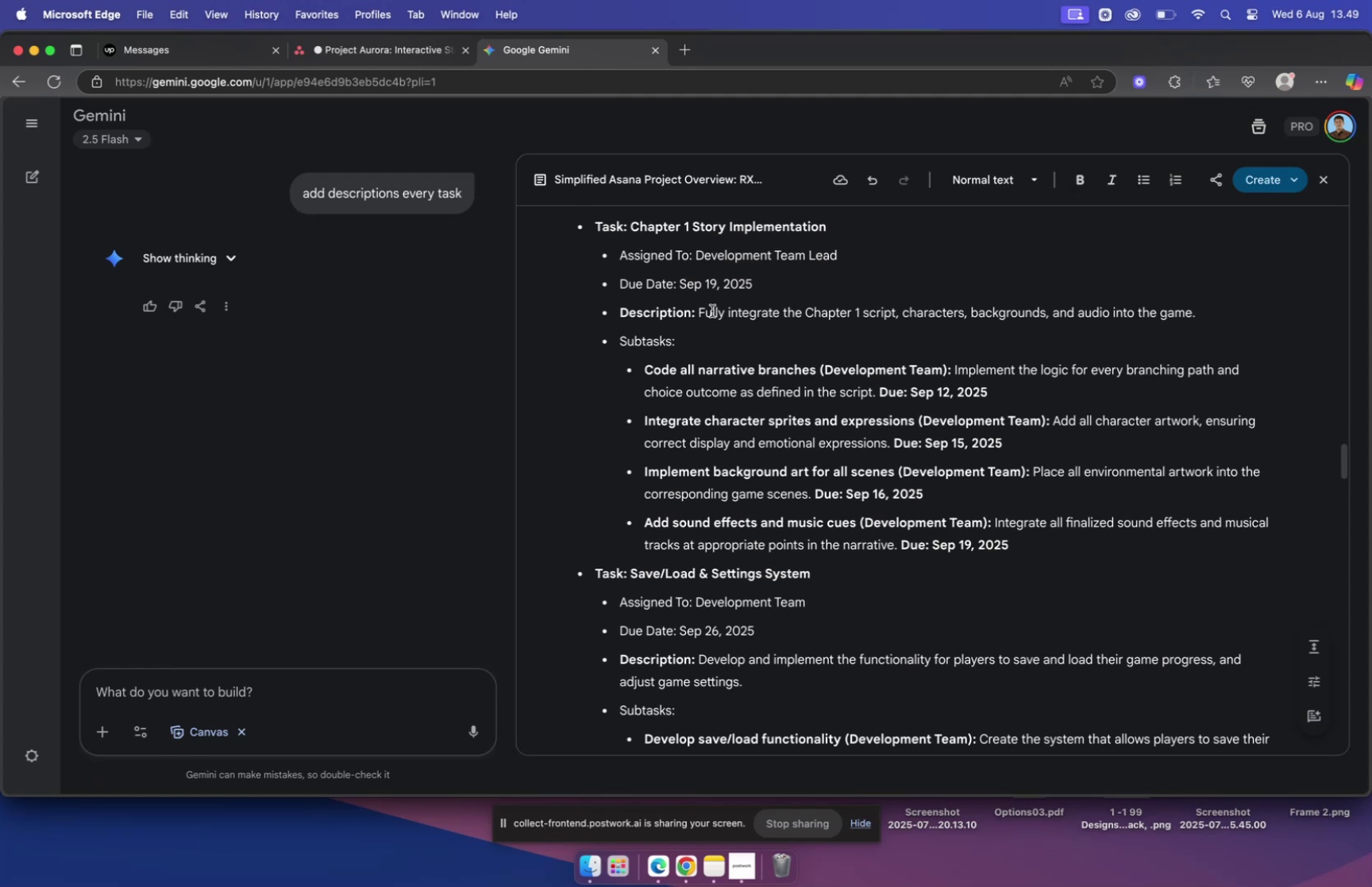 
scroll: coordinate [750, 331], scroll_direction: up, amount: 2.0
 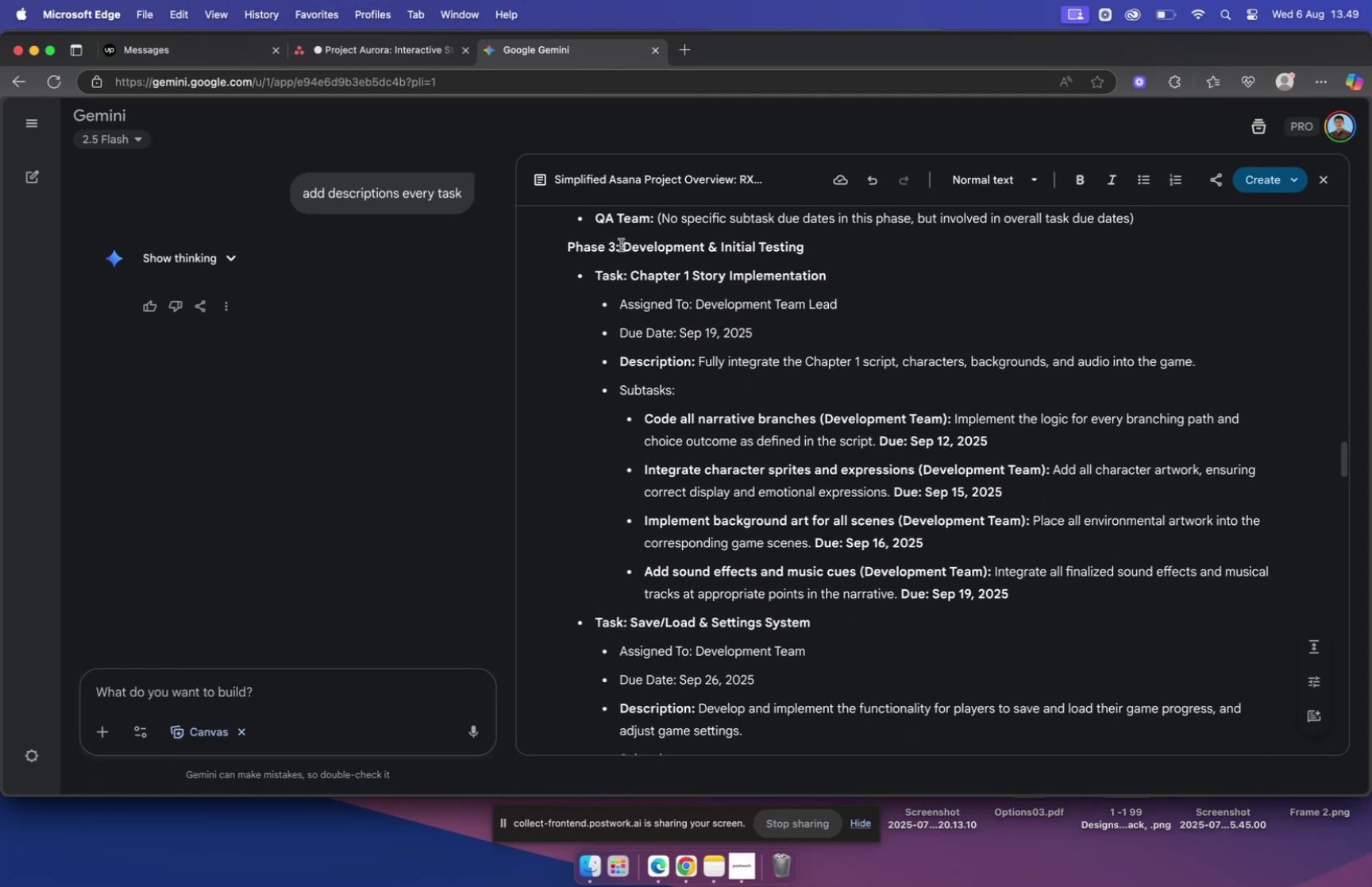 
left_click_drag(start_coordinate=[623, 245], to_coordinate=[803, 246])
 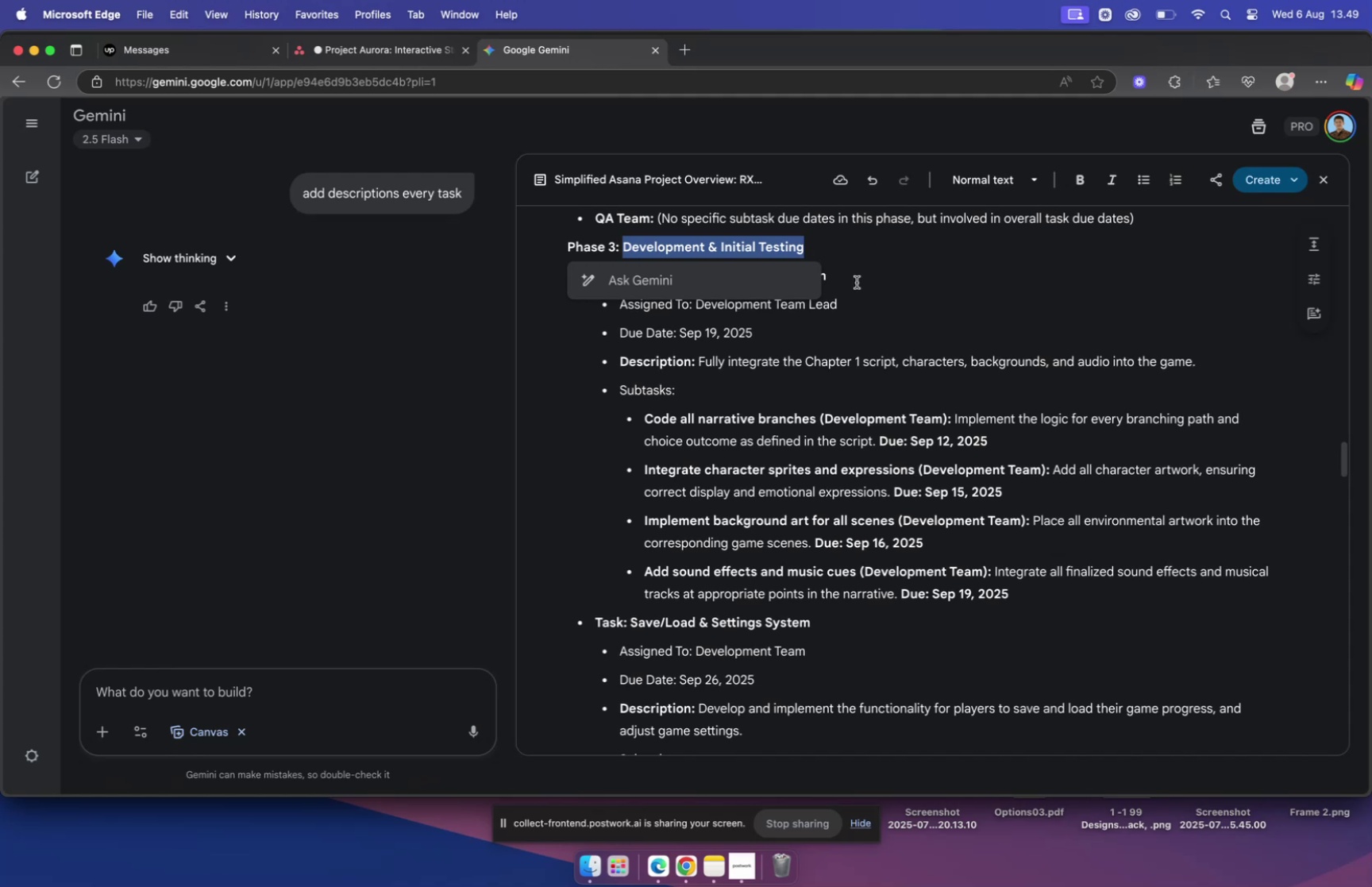 
key(Meta+CommandLeft)
 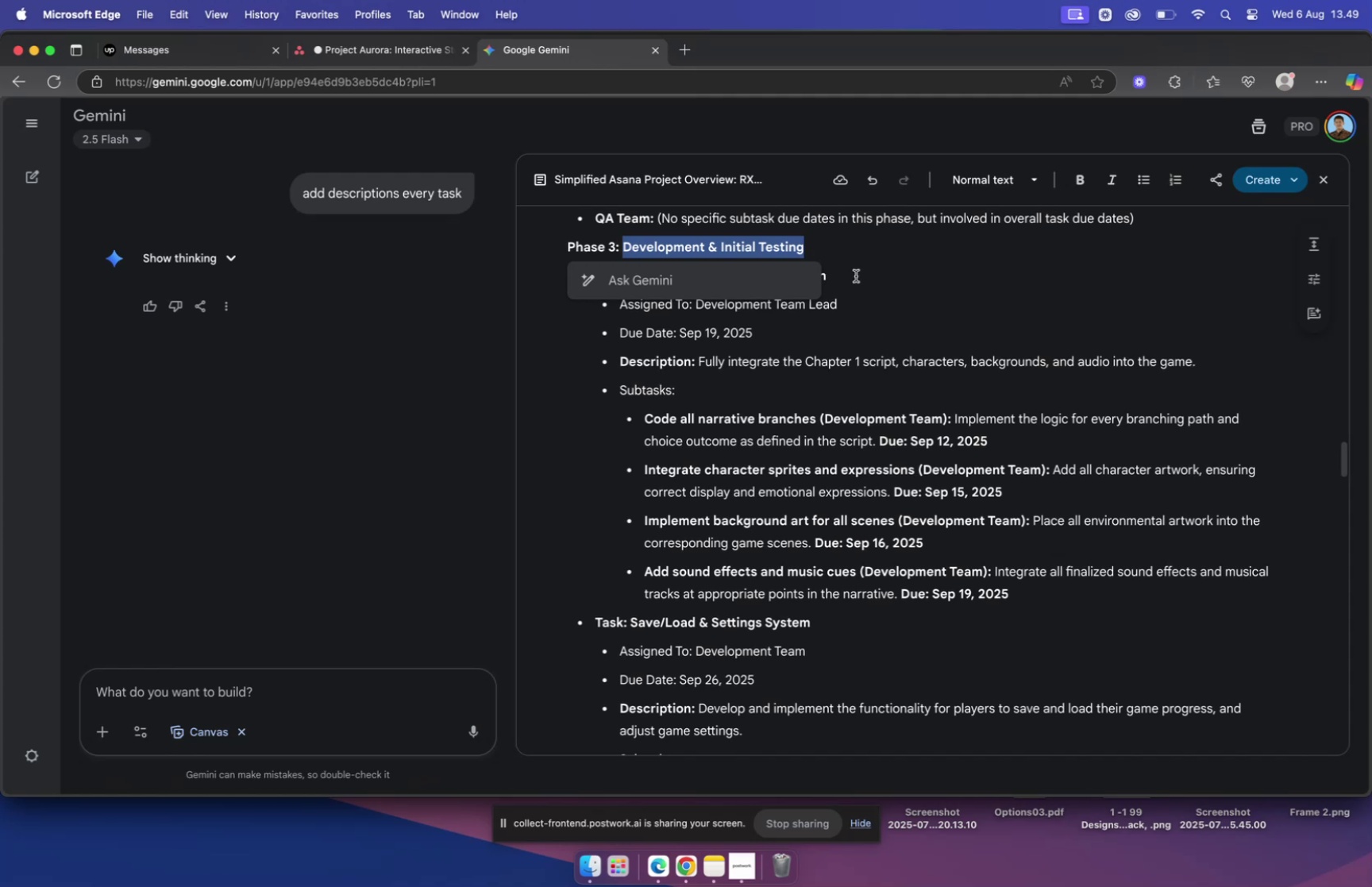 
key(Meta+C)
 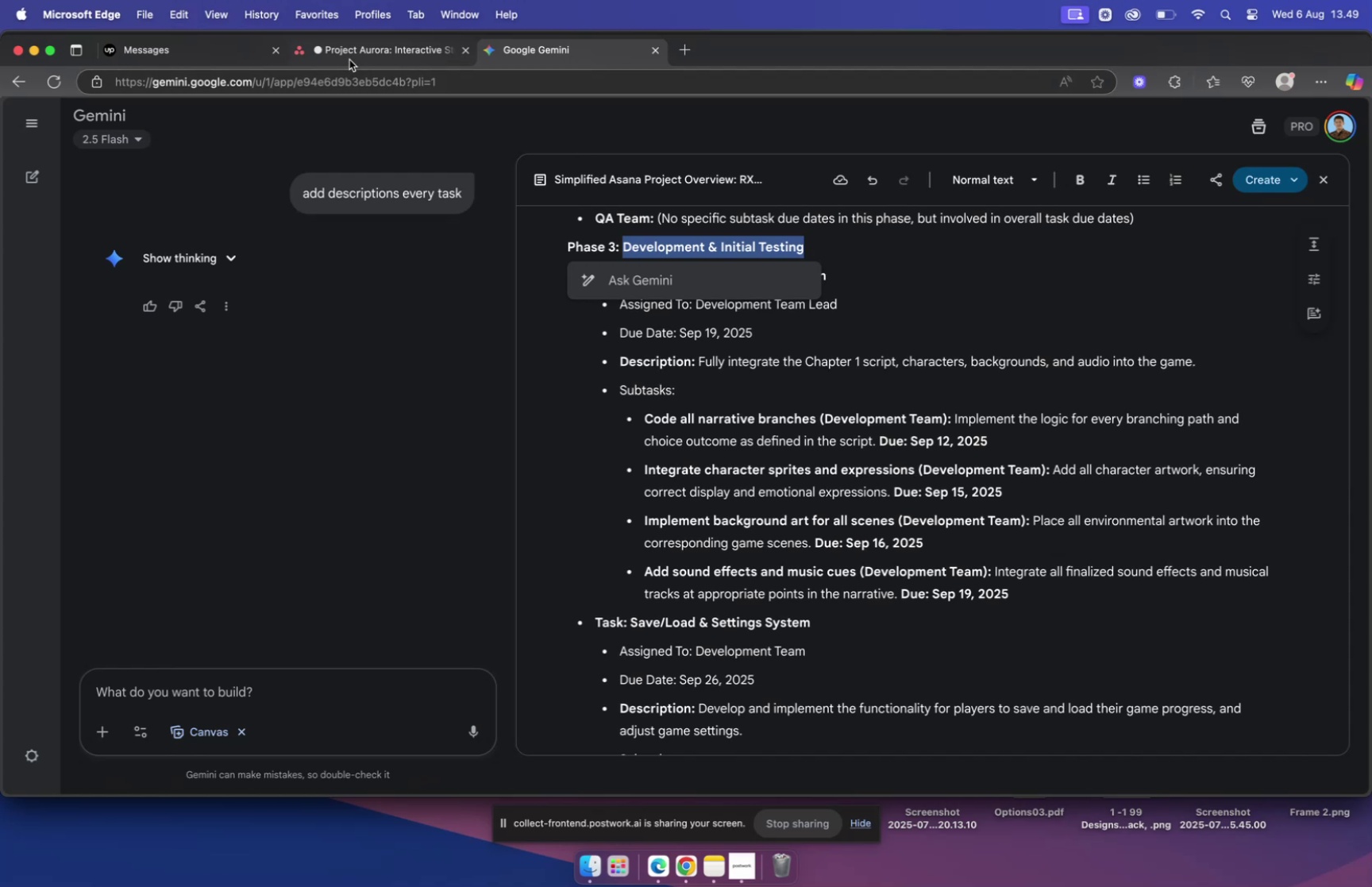 
left_click([349, 52])
 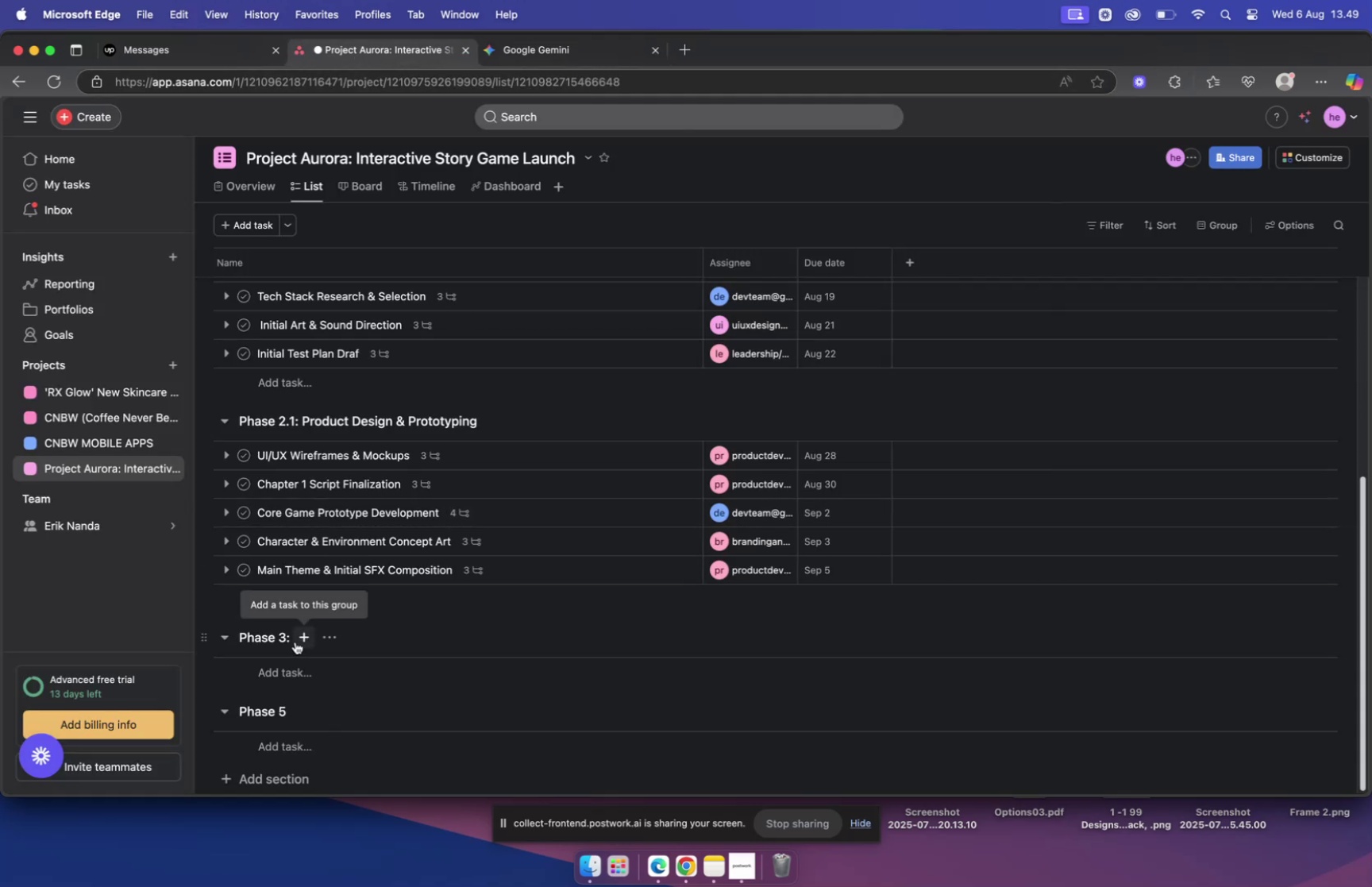 
left_click([280, 639])
 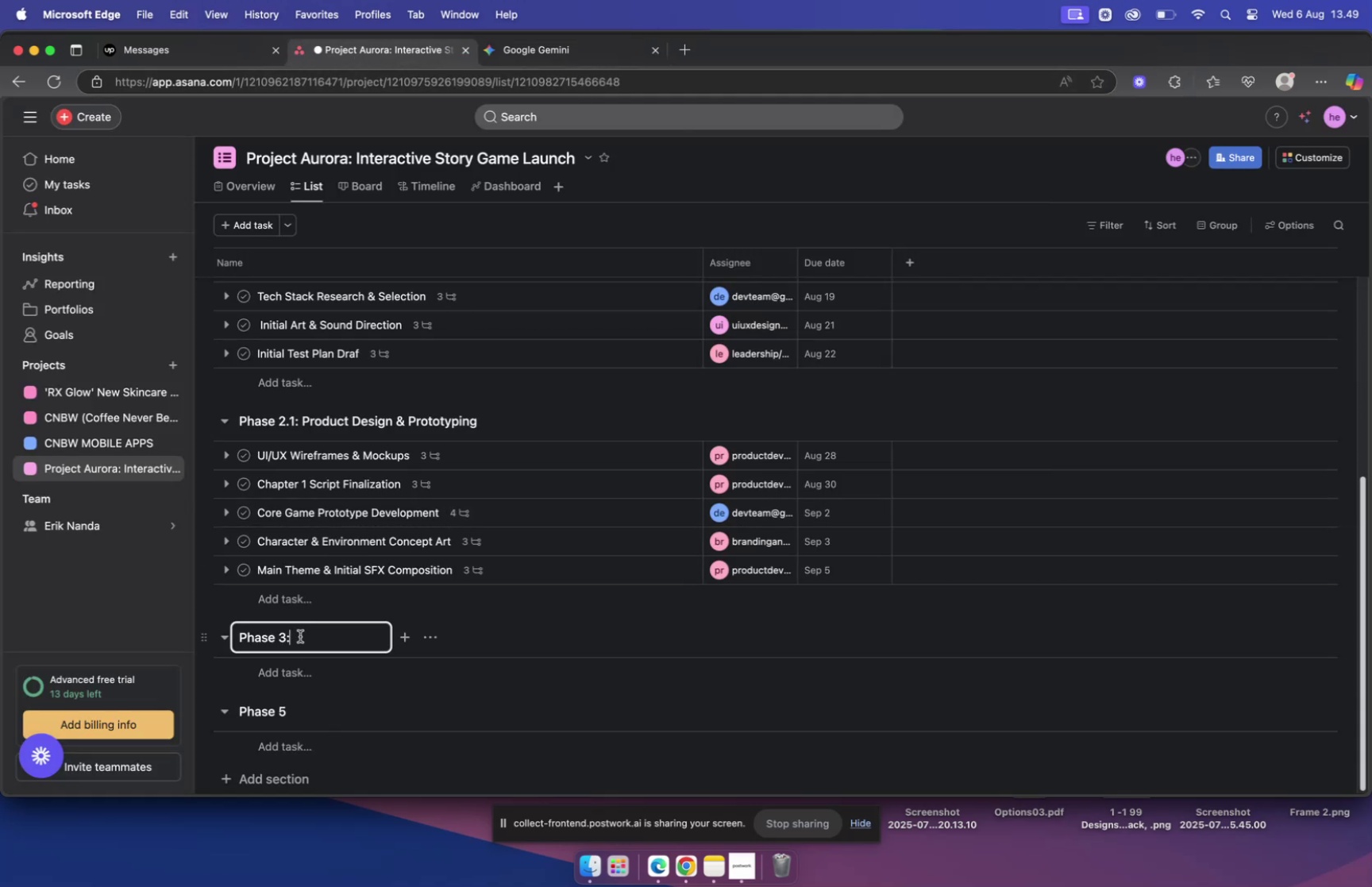 
left_click([301, 636])
 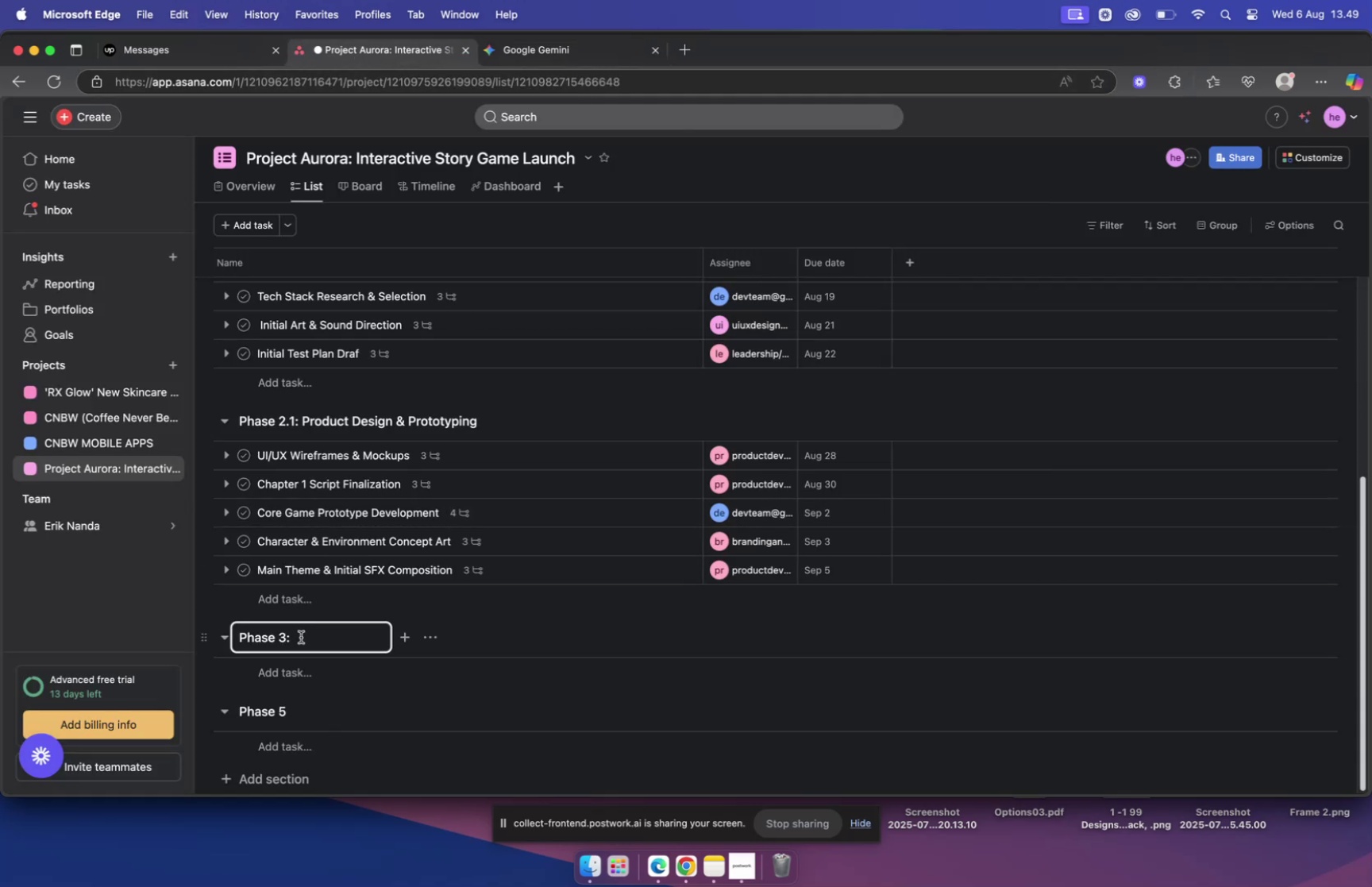 
key(Space)
 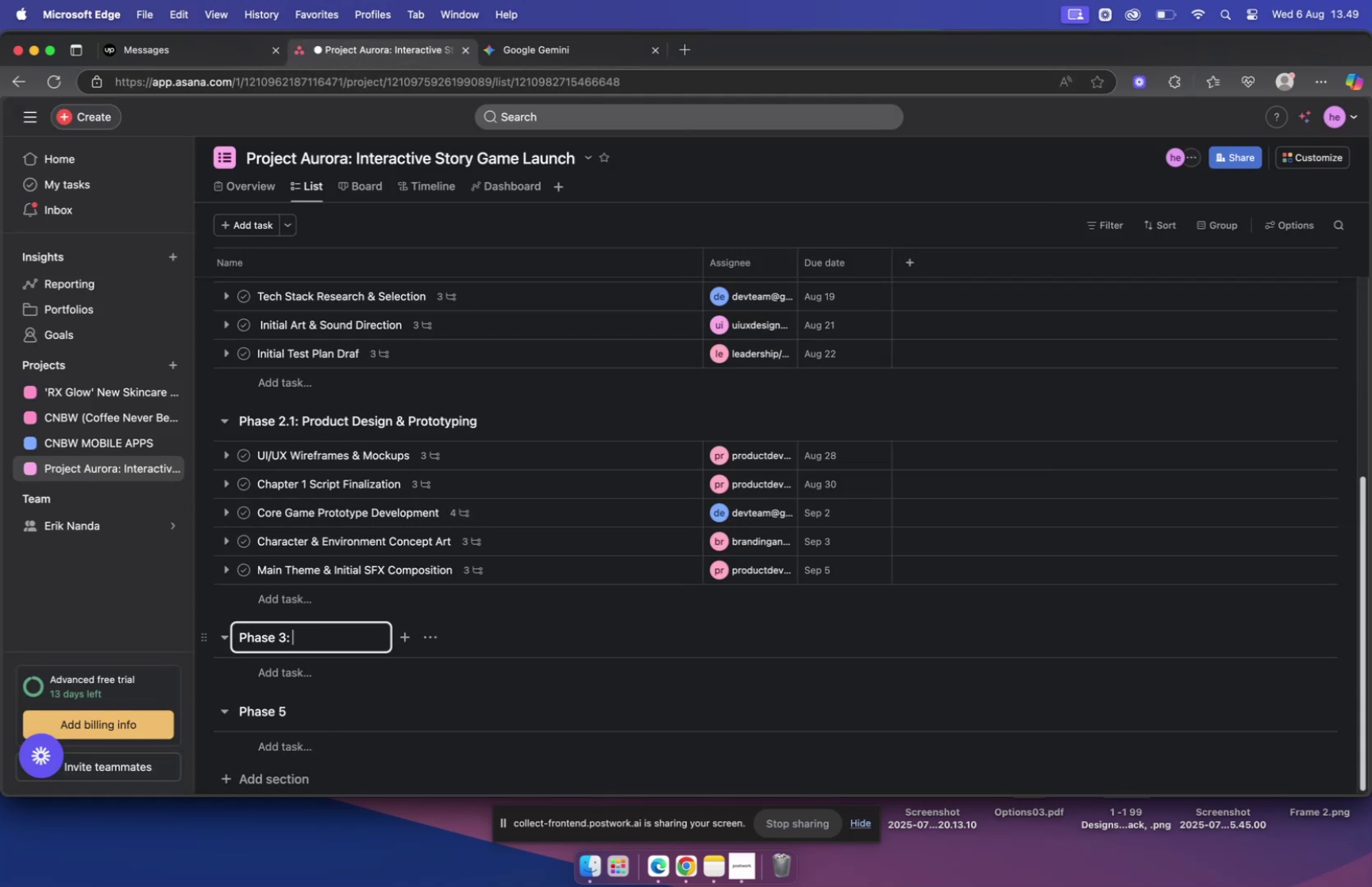 
key(Meta+V)
 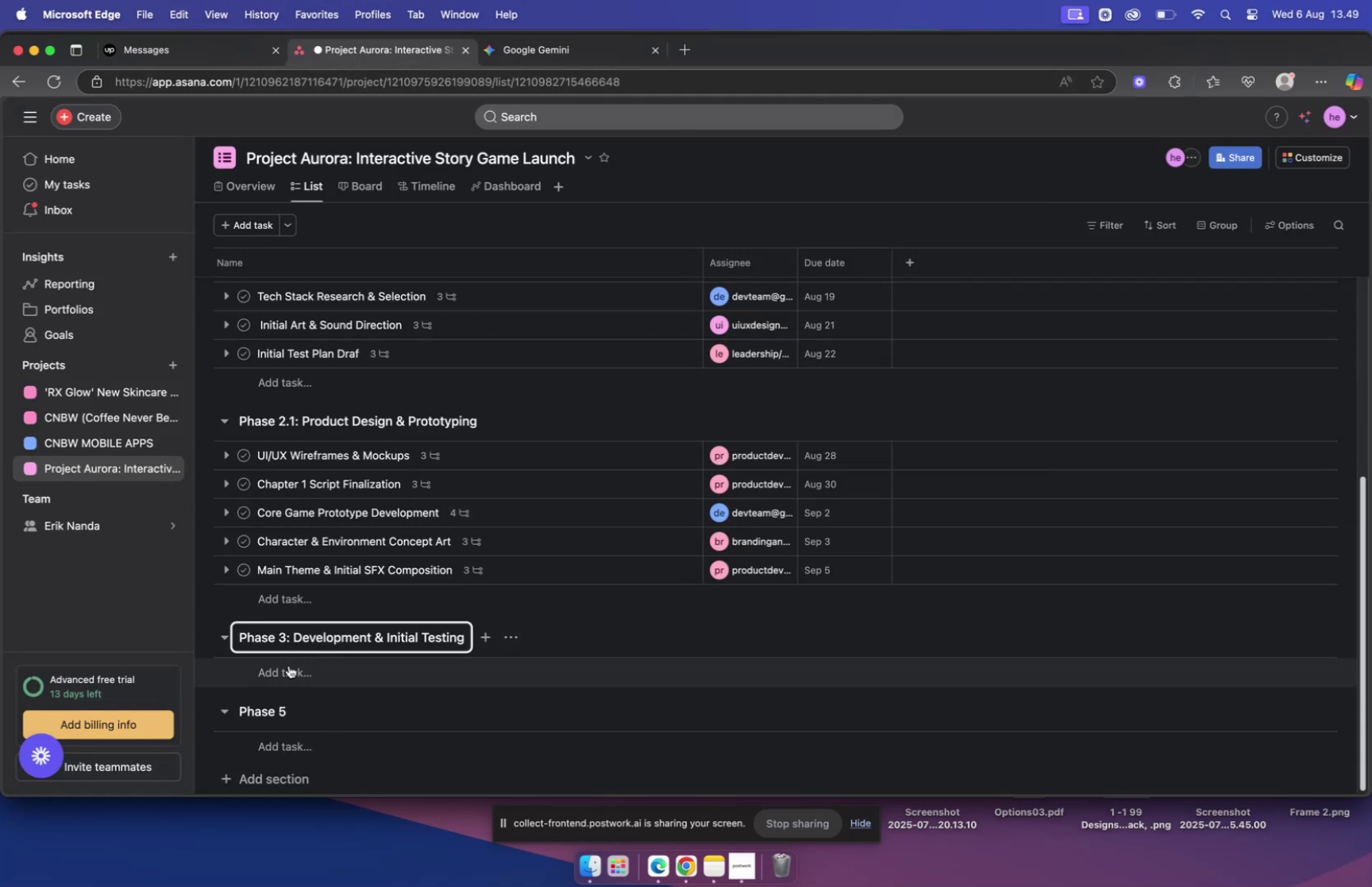 
left_click([285, 669])
 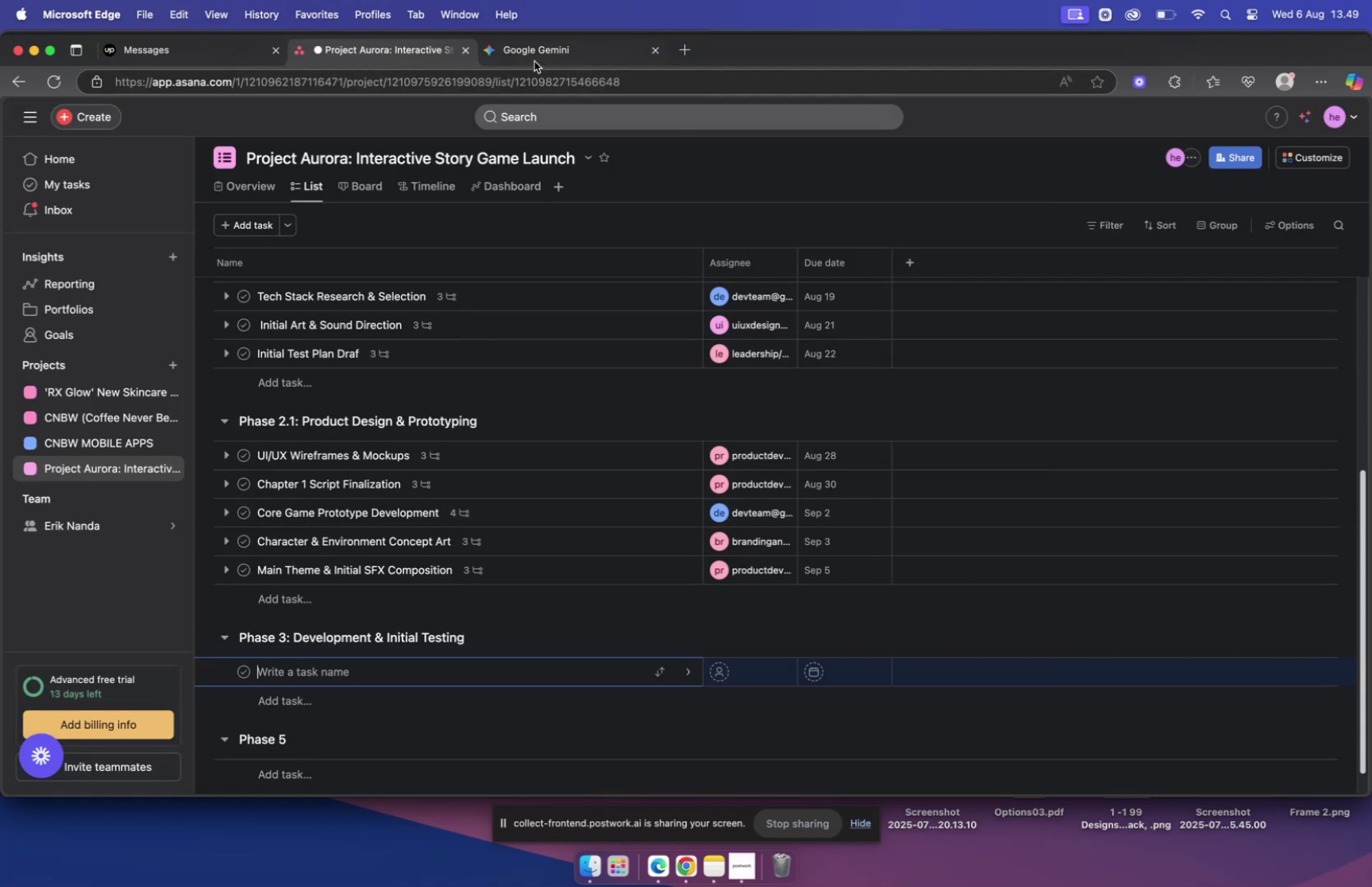 
left_click([541, 49])
 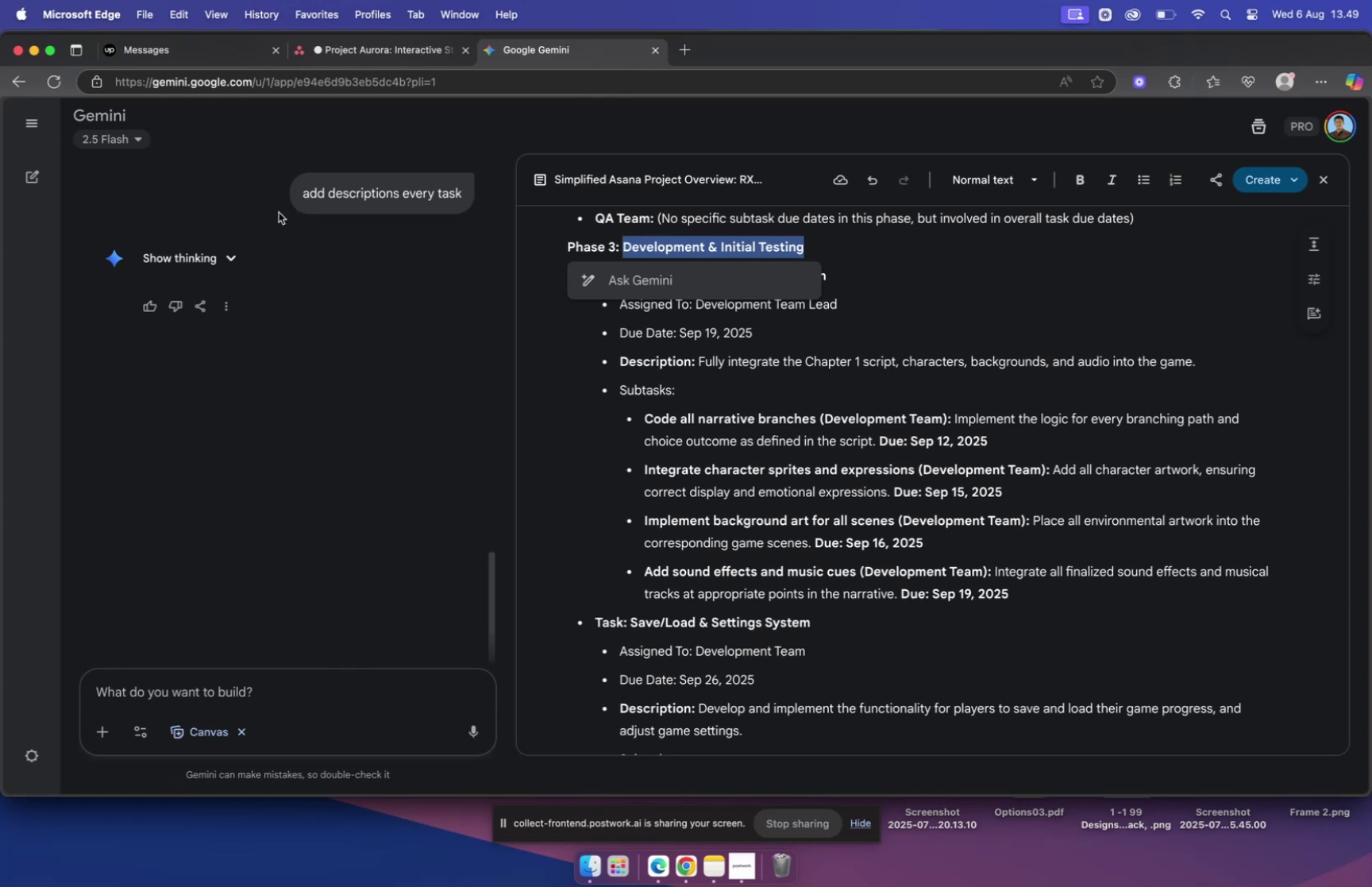 
left_click([361, 42])
 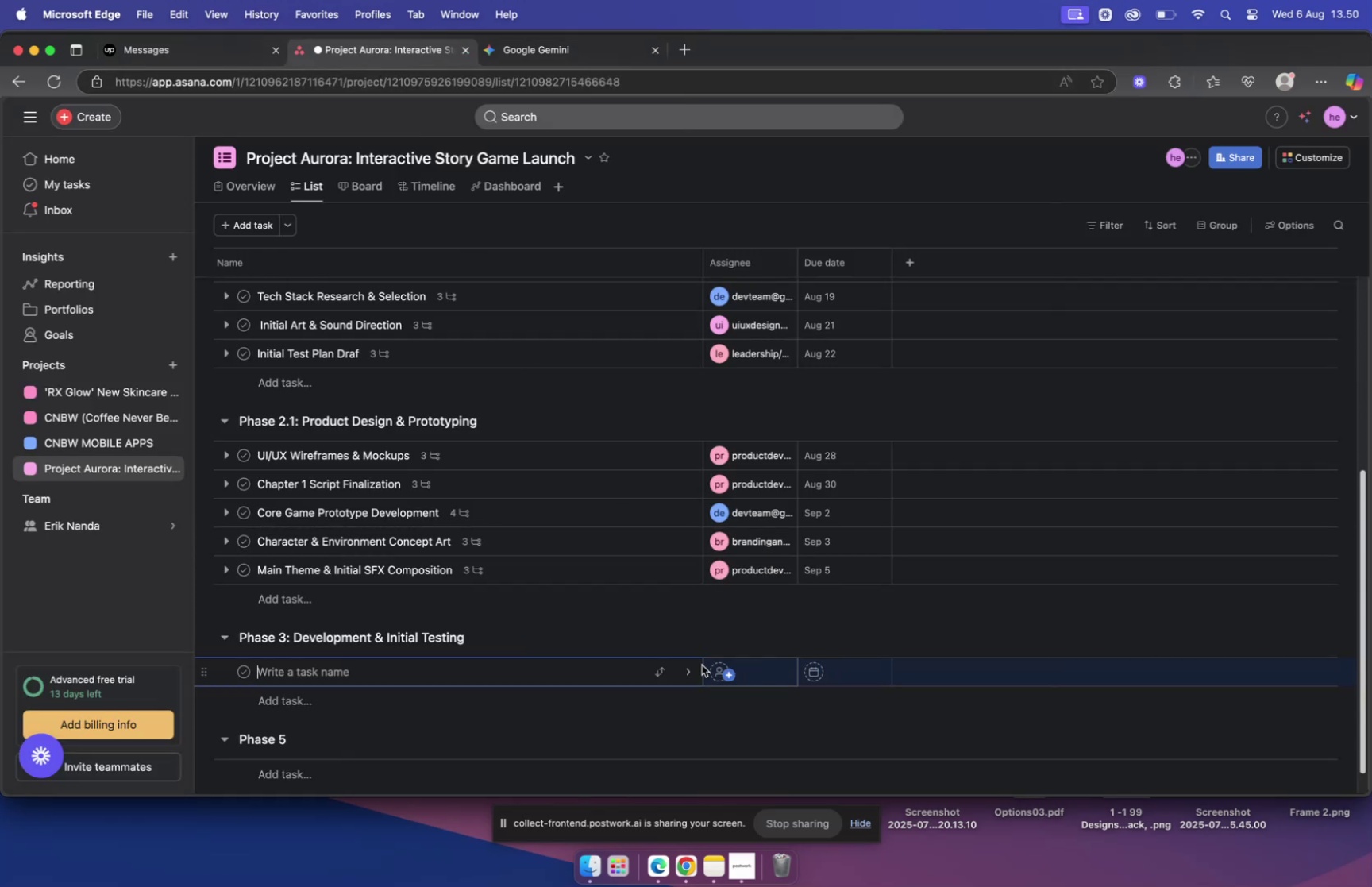 
left_click([712, 670])
 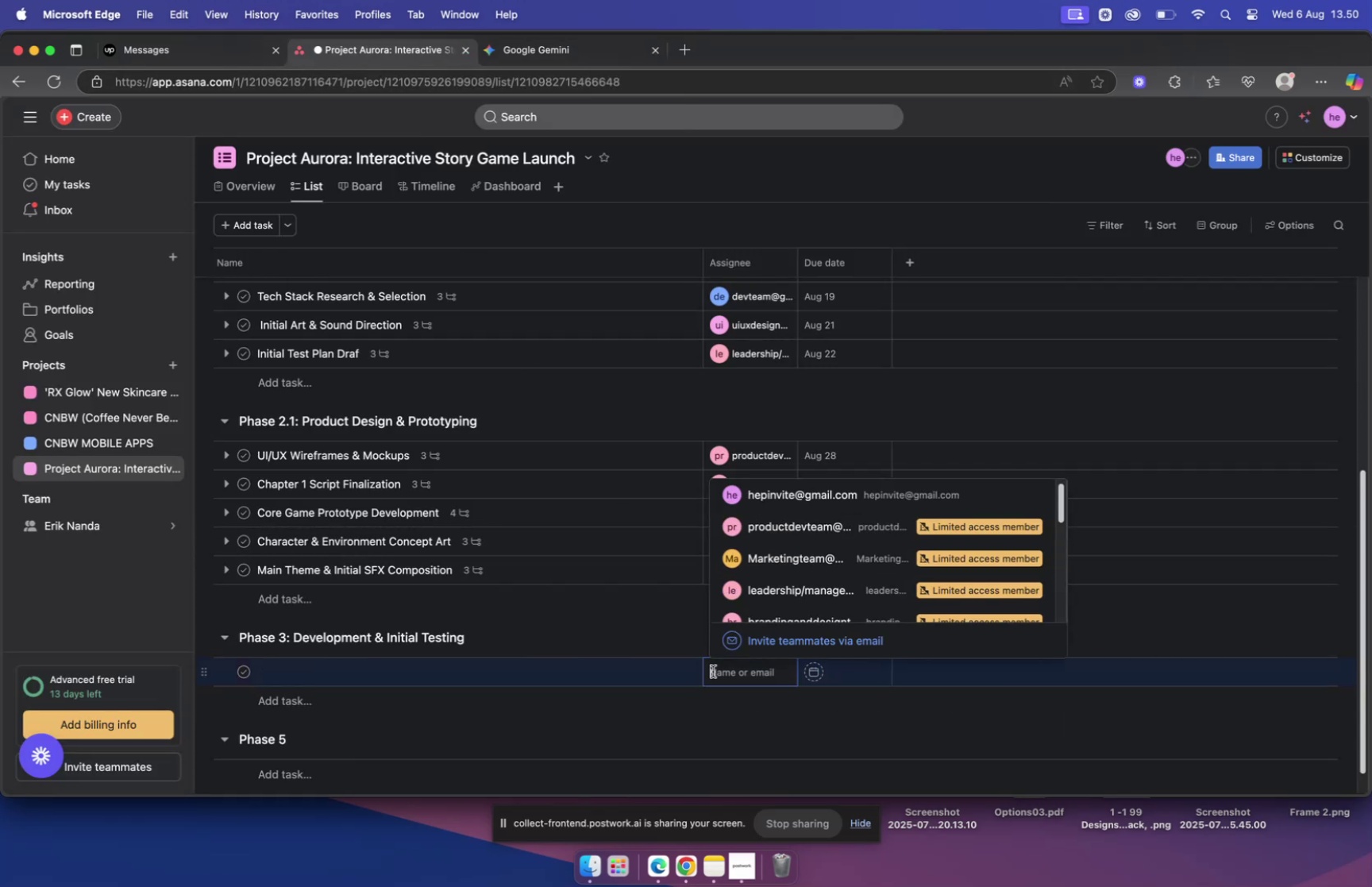 
type(dev)
 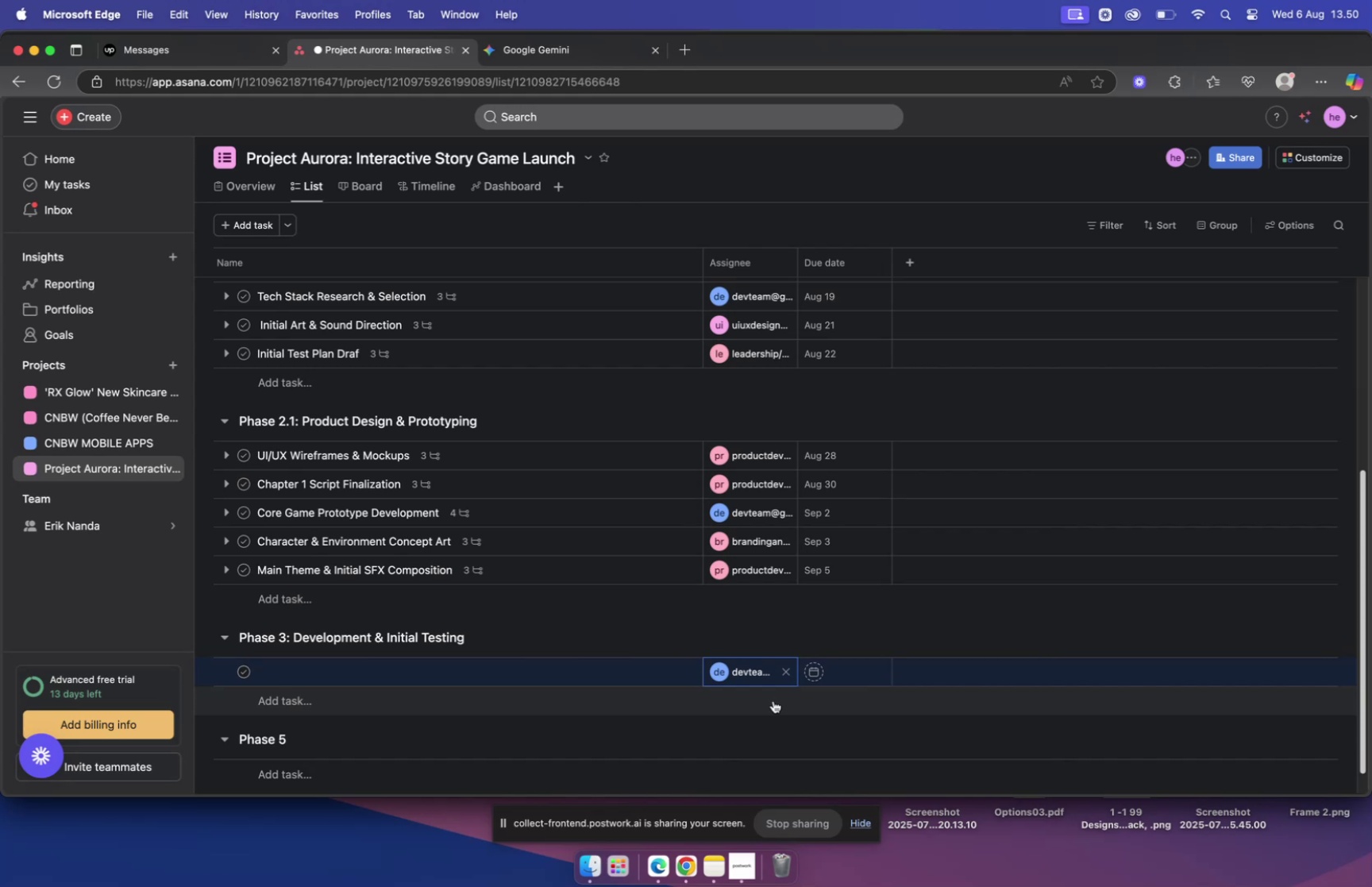 
wait(13.62)
 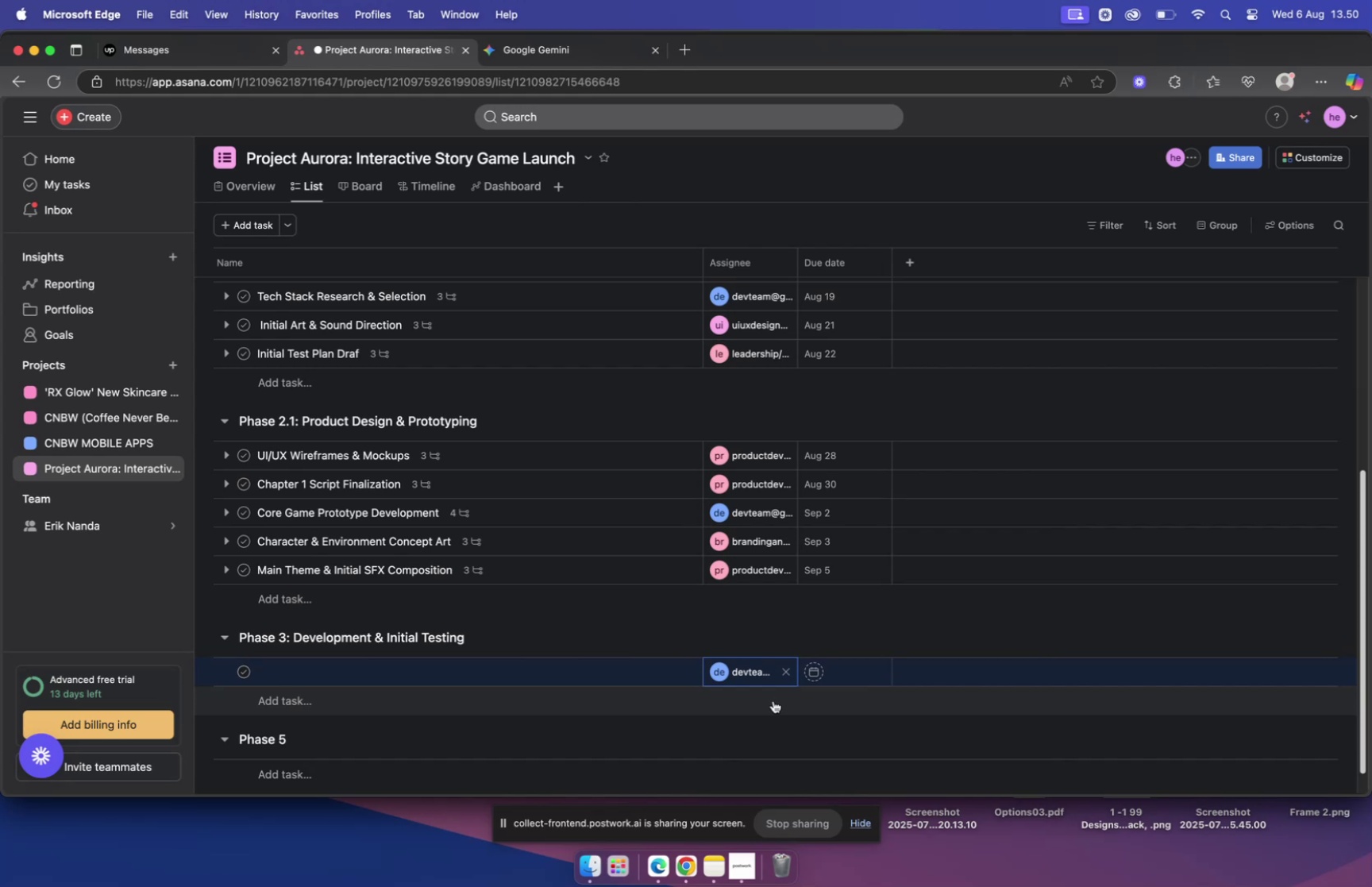 
left_click([628, 674])
 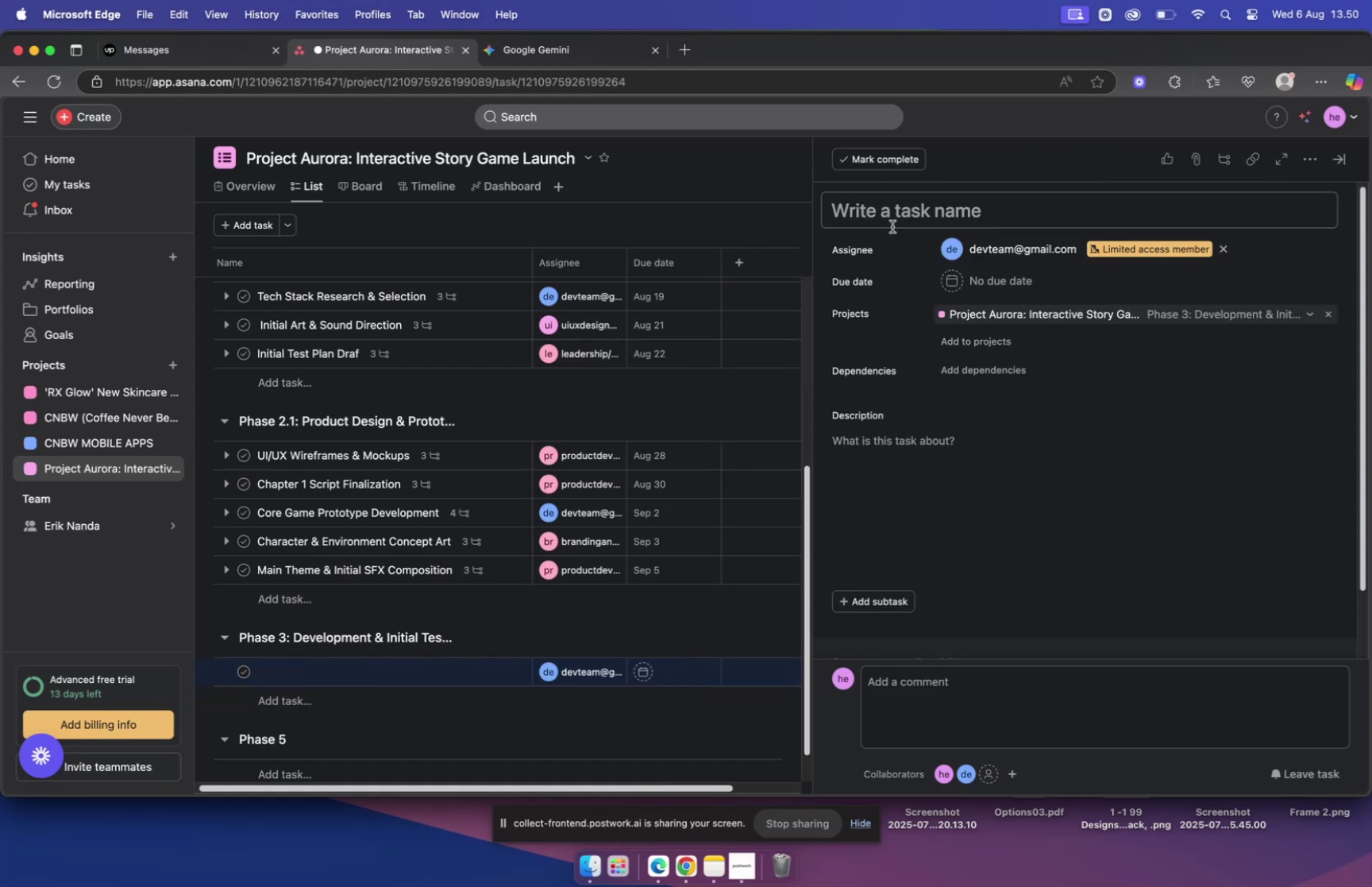 
mouse_move([904, 230])
 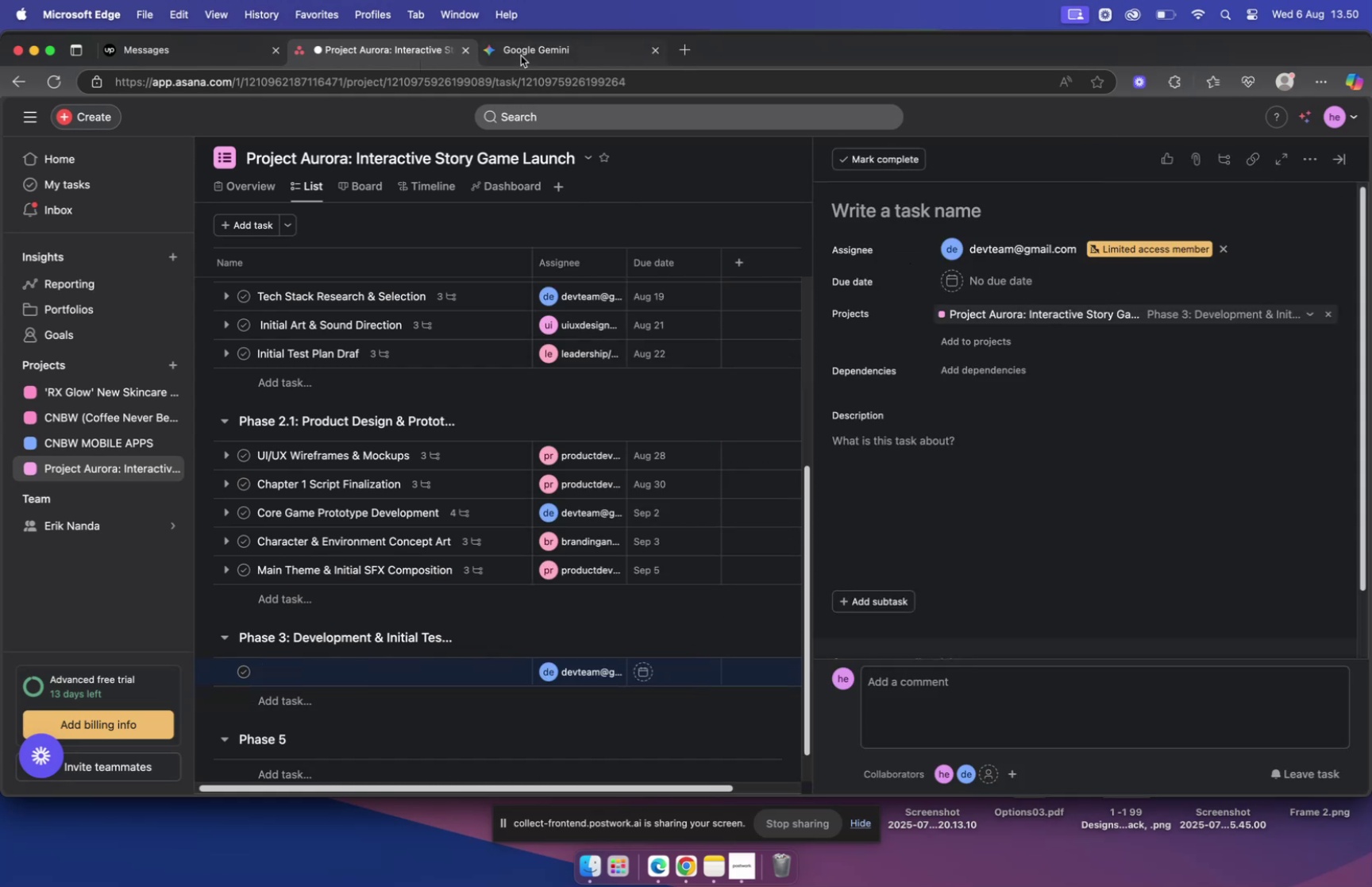 
left_click([522, 56])
 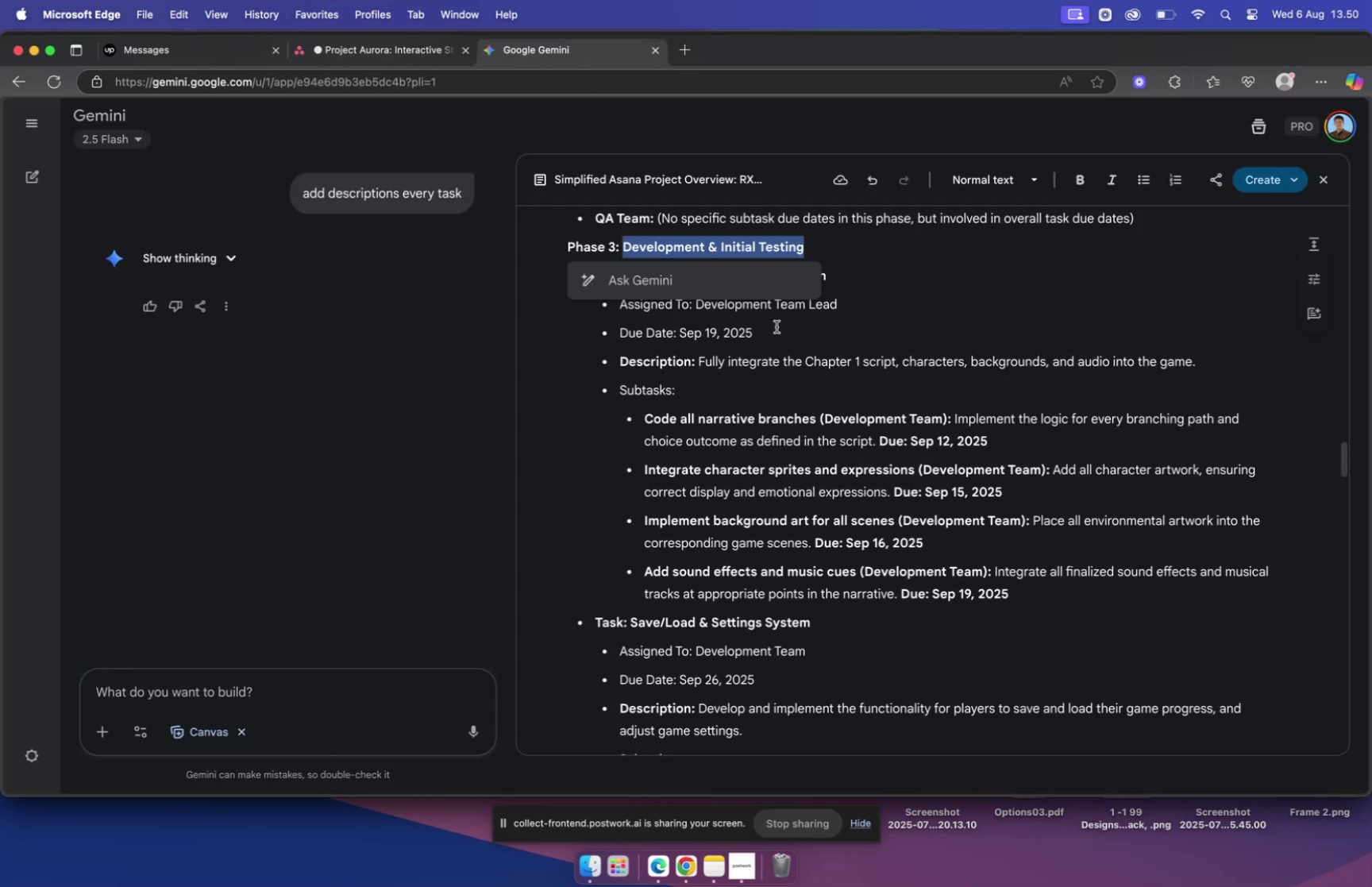 
left_click([777, 326])
 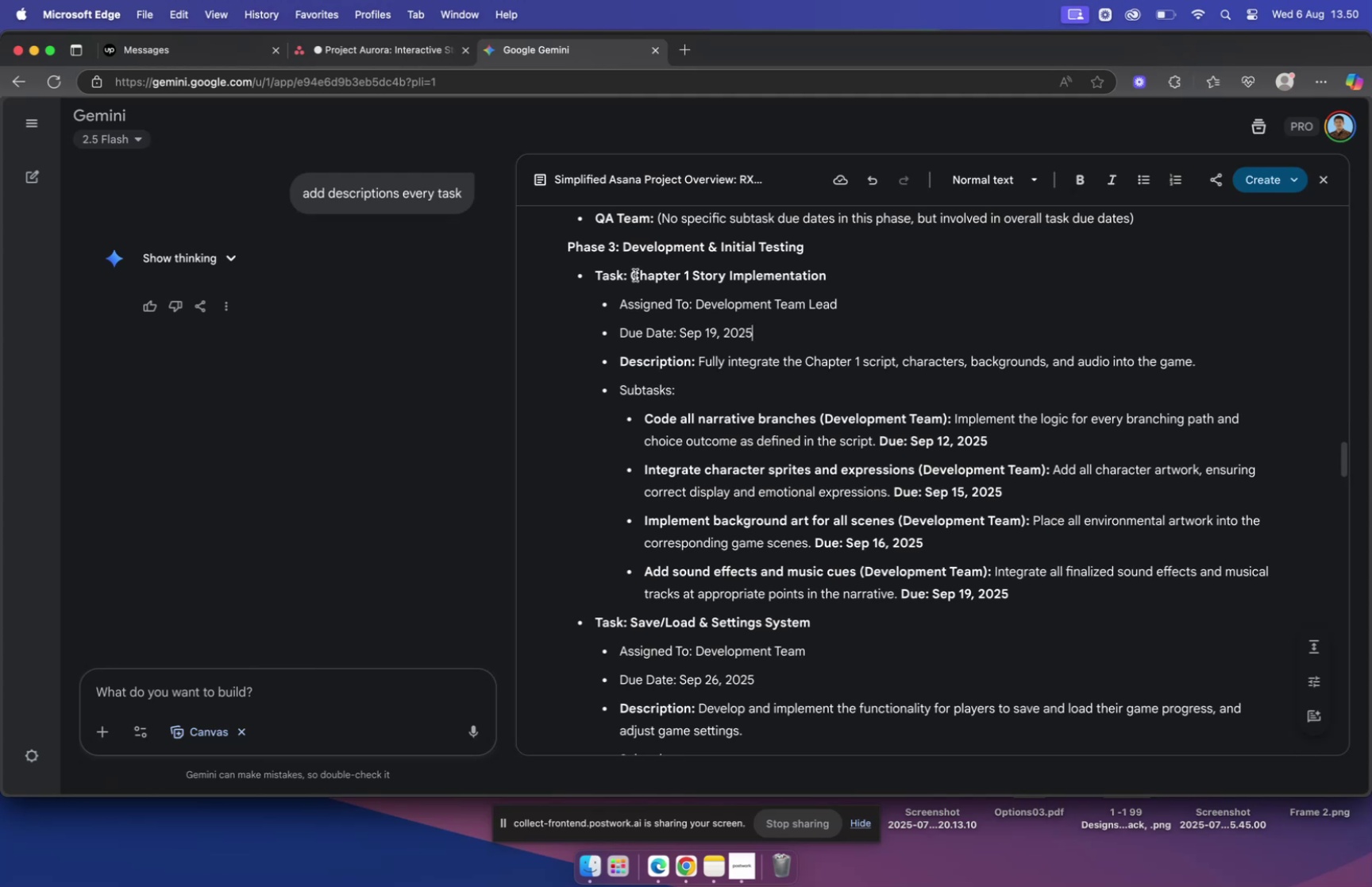 
wait(5.68)
 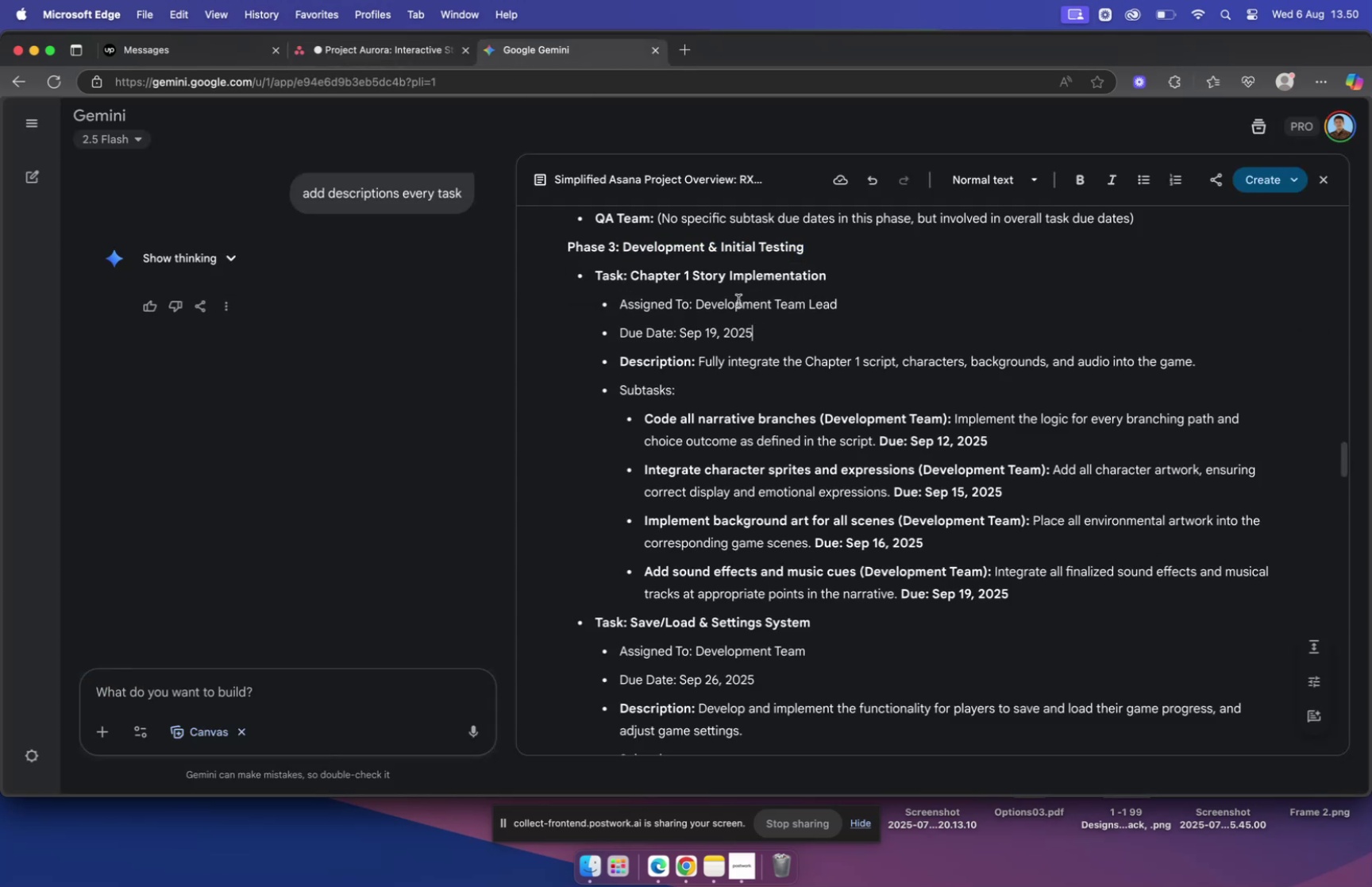 
left_click_drag(start_coordinate=[633, 274], to_coordinate=[831, 267])
 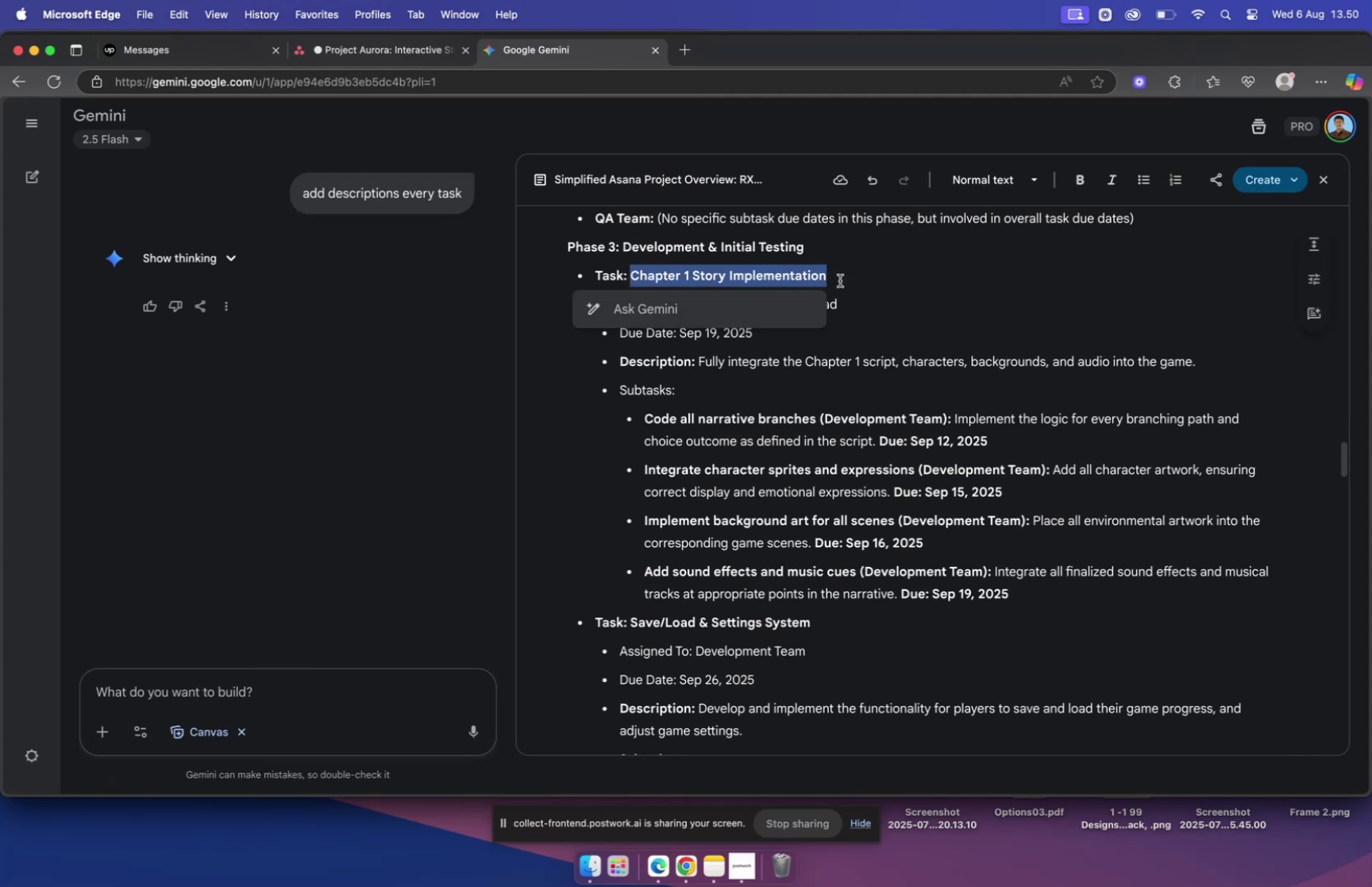 
hold_key(key=CommandLeft, duration=1.08)
 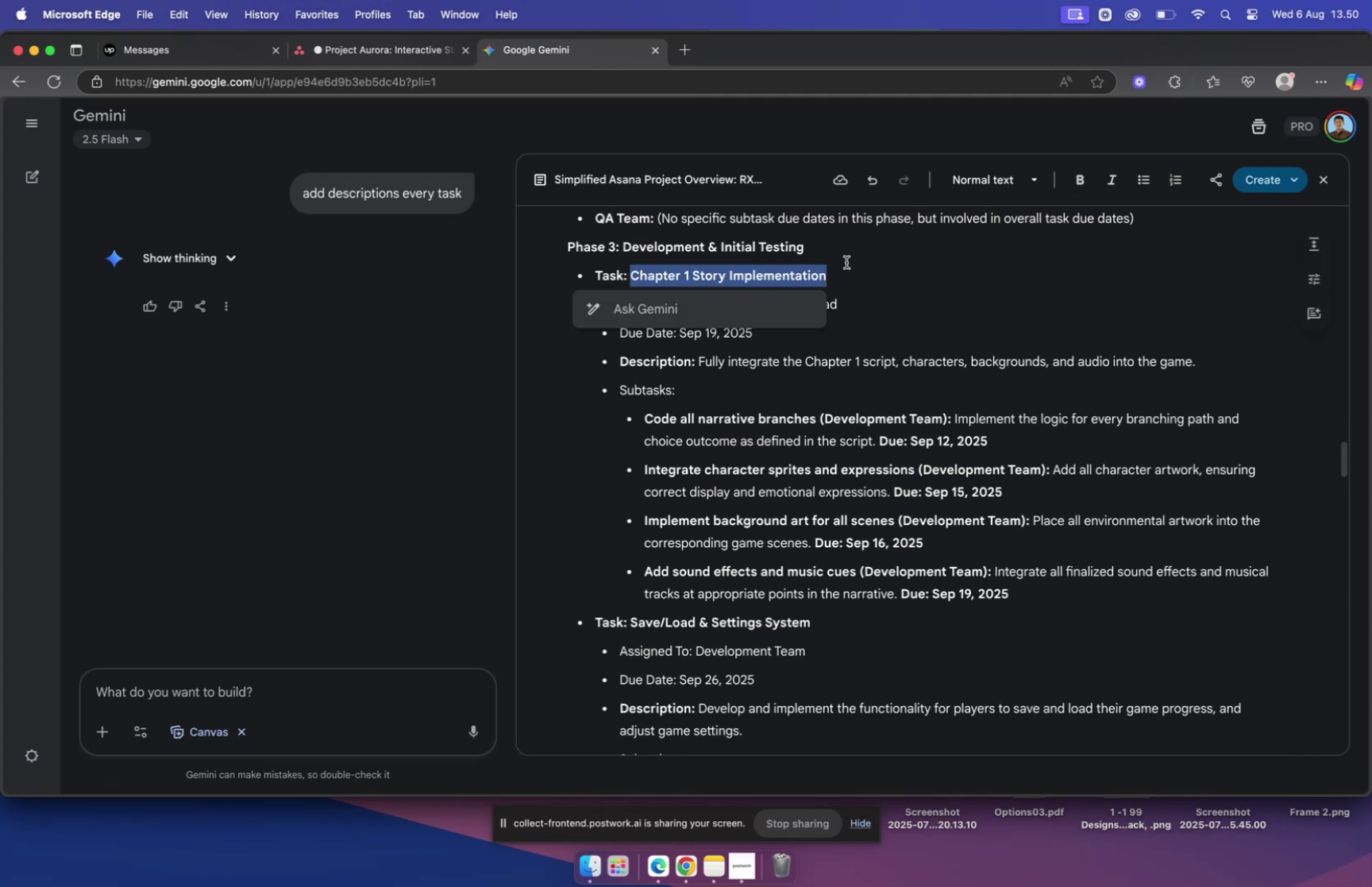 
key(Meta+CommandLeft)
 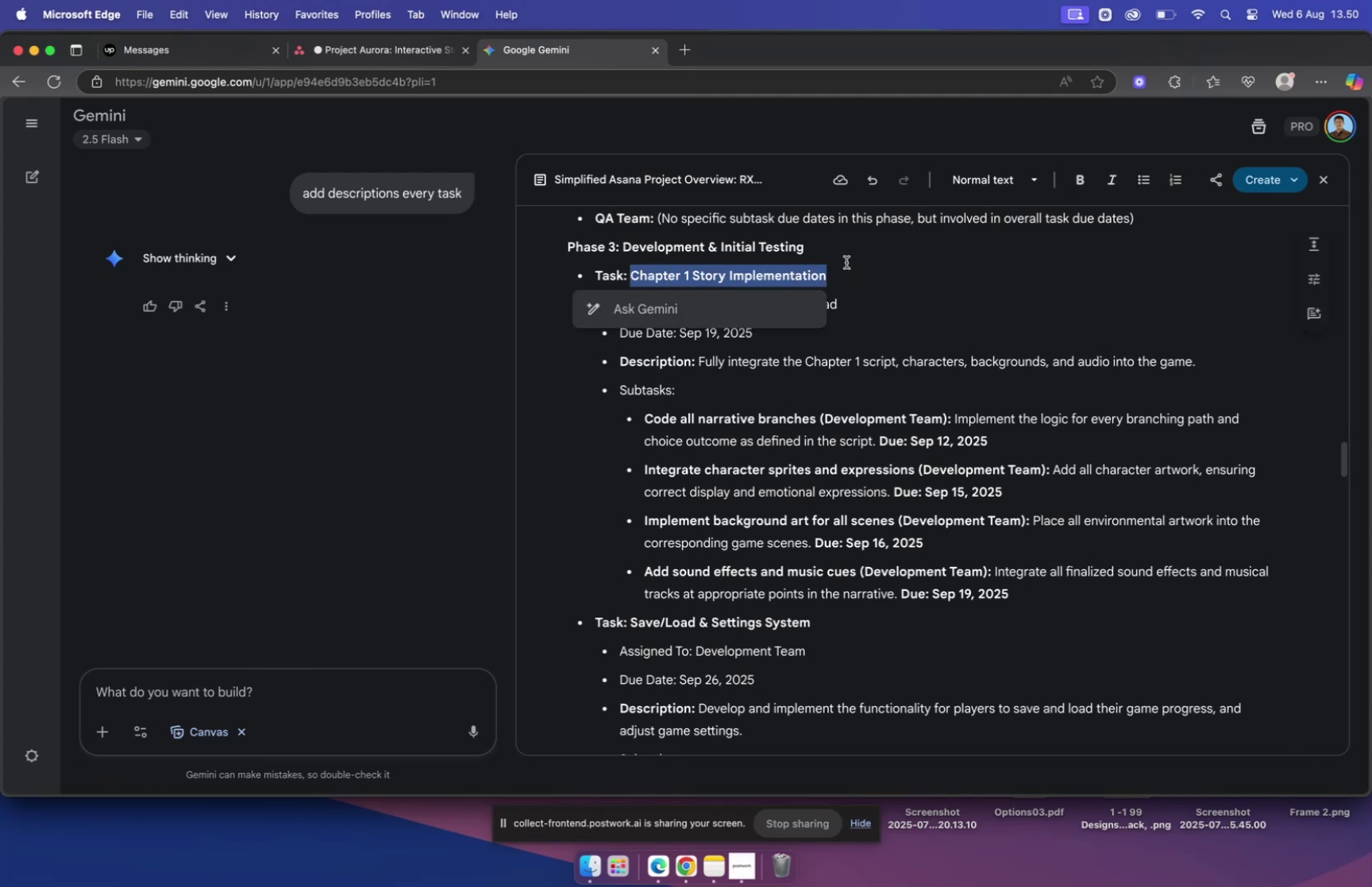 
key(Meta+CommandLeft)
 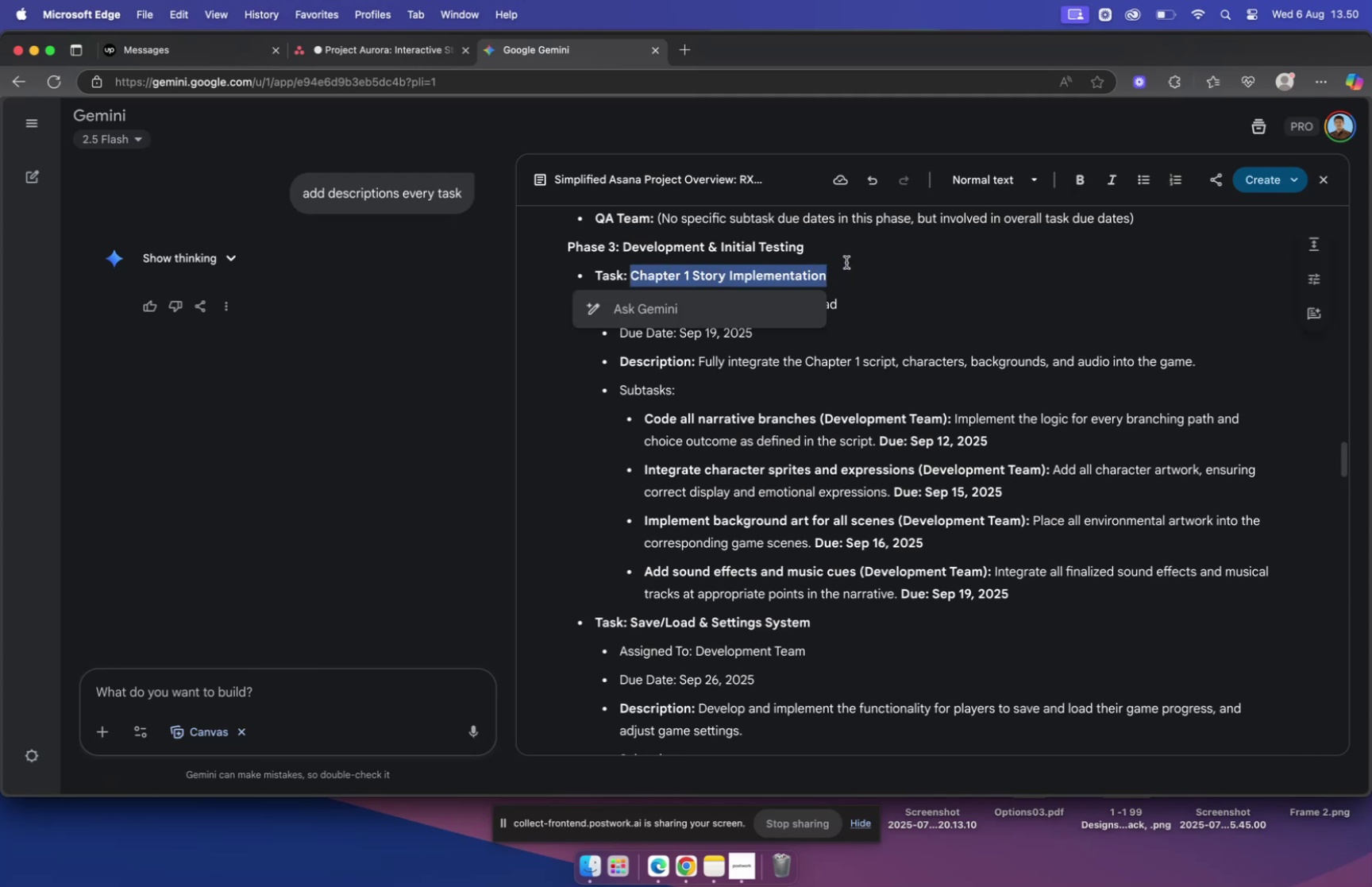 
key(Meta+C)
 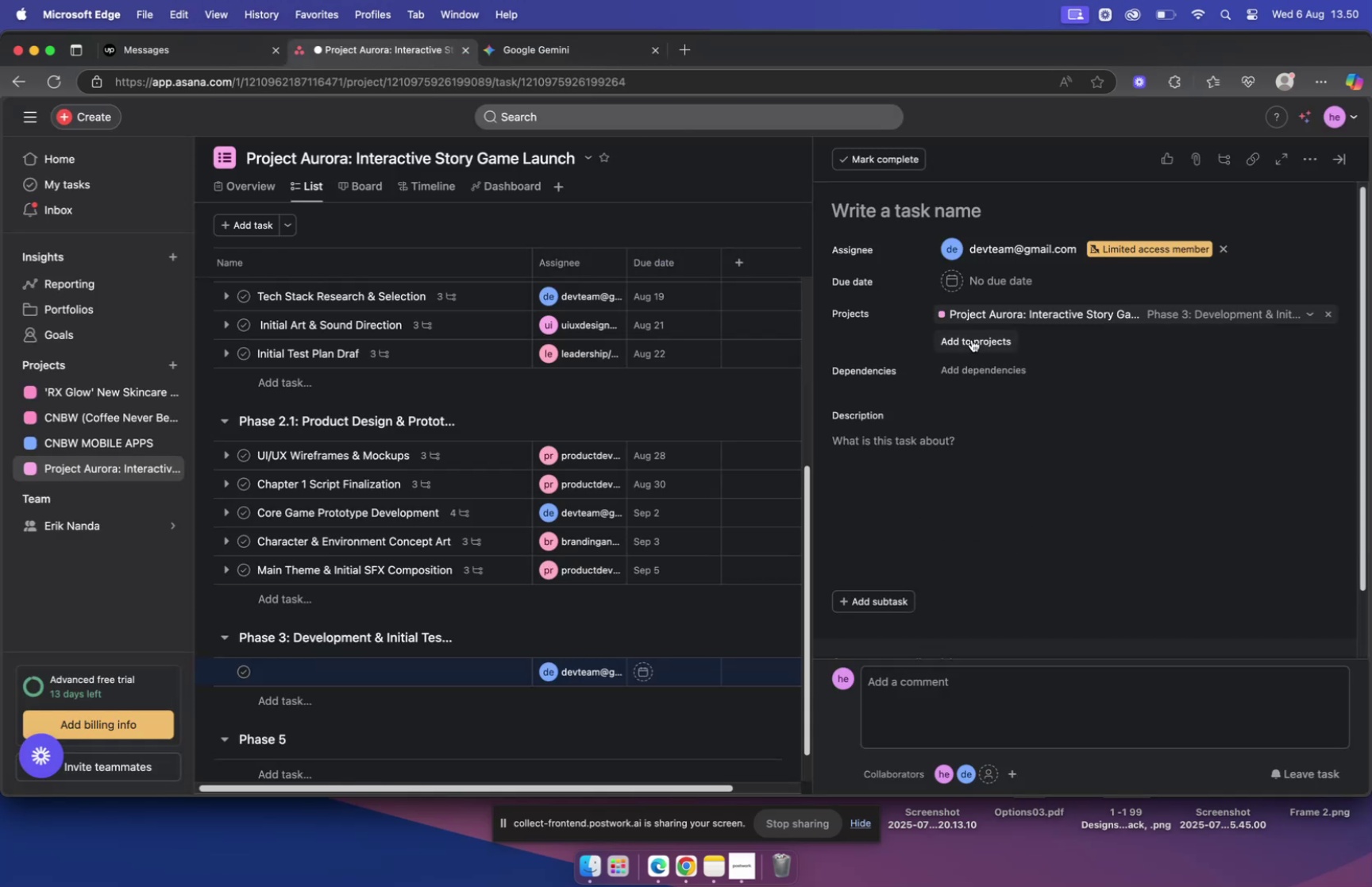 
left_click([905, 222])
 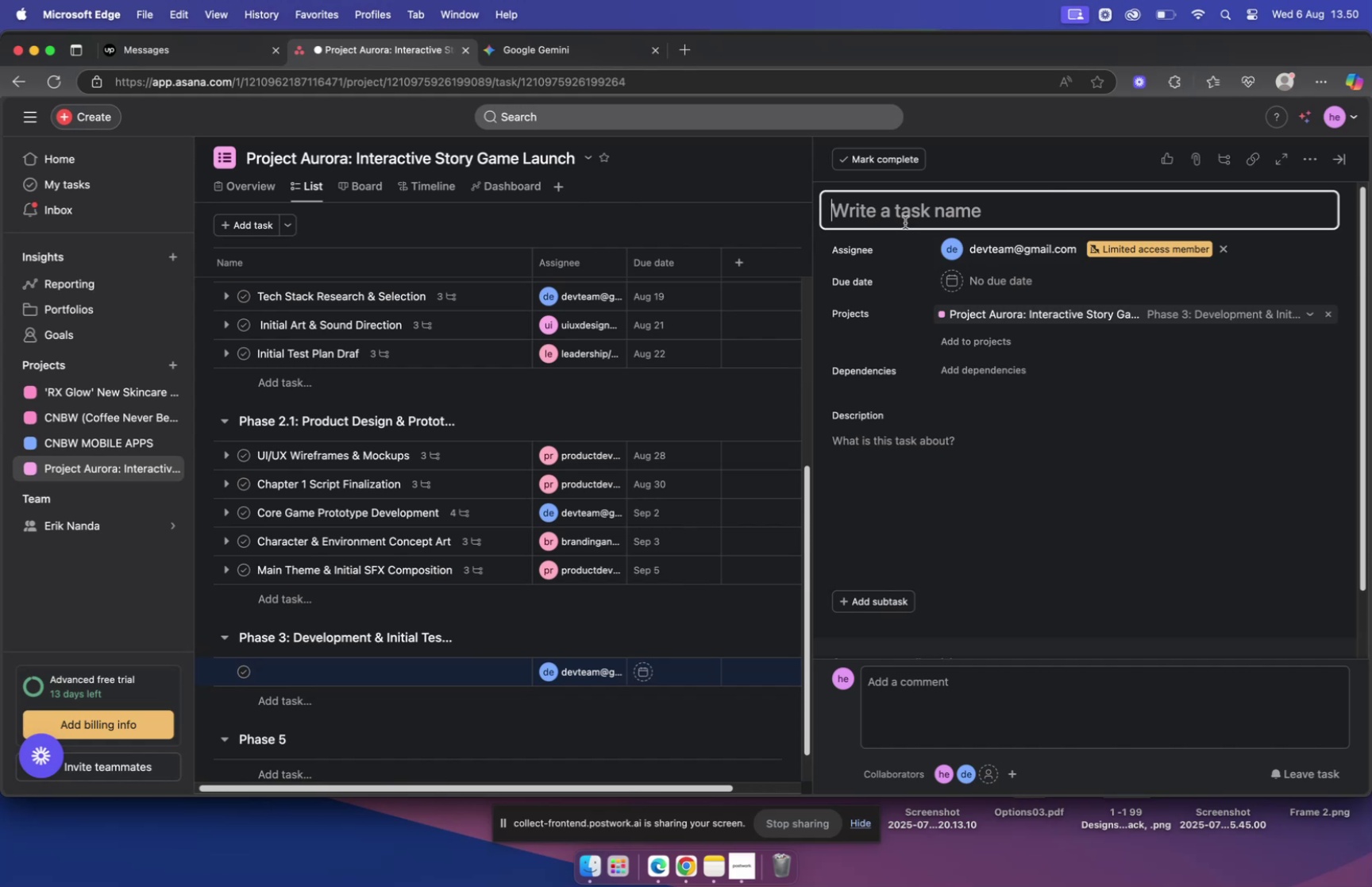 
key(Meta+V)
 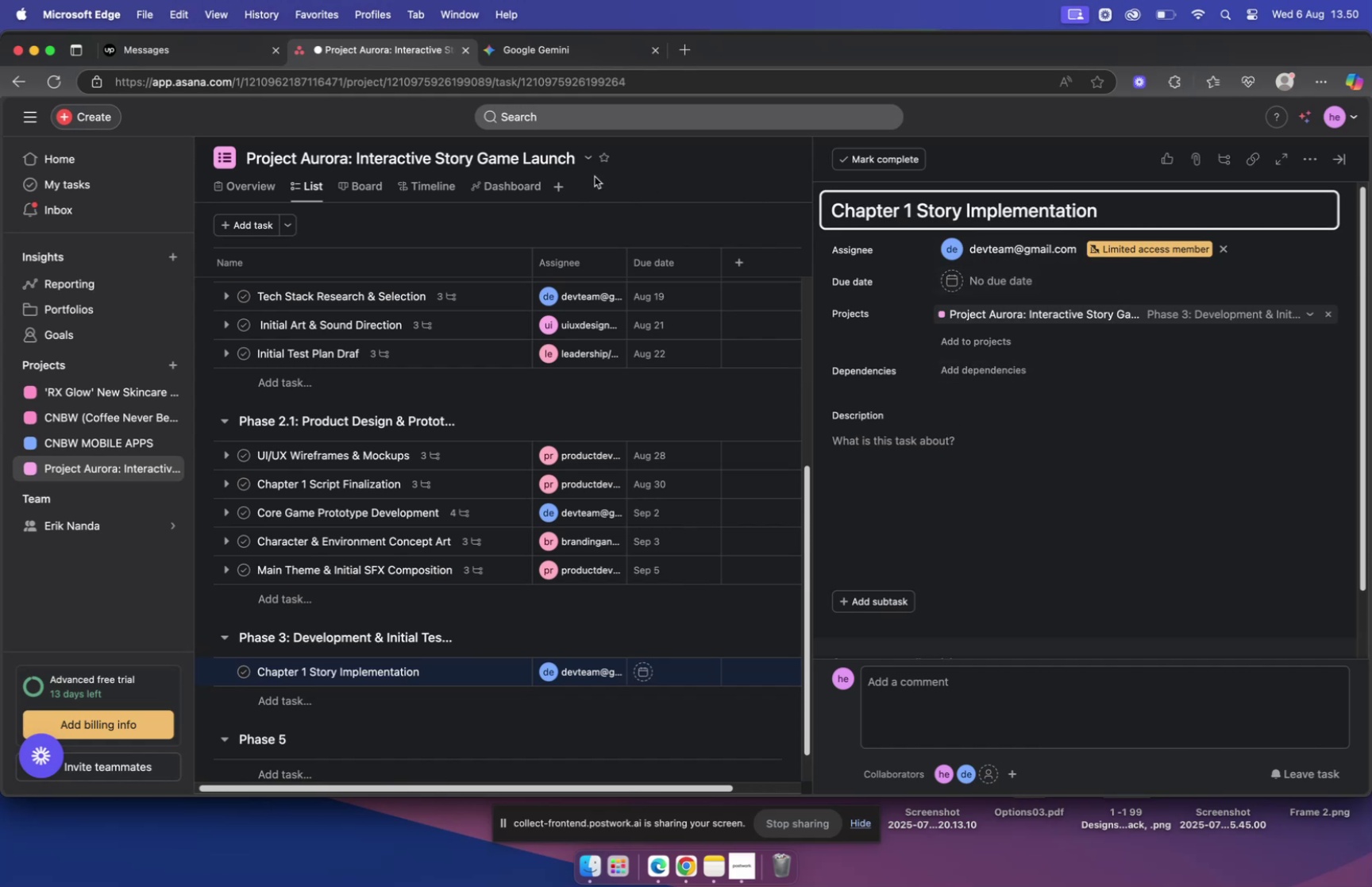 
left_click([534, 55])
 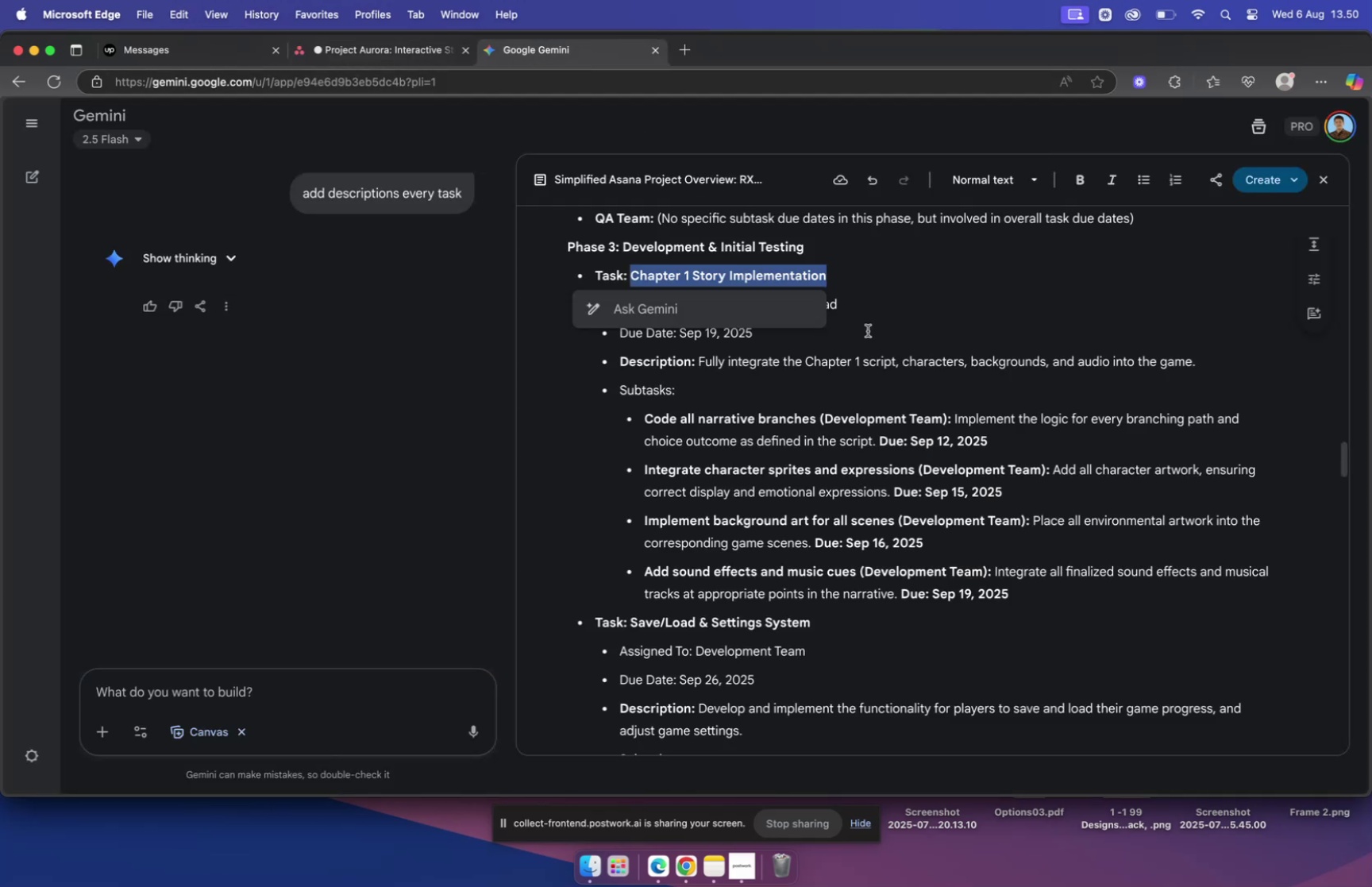 
left_click([865, 329])
 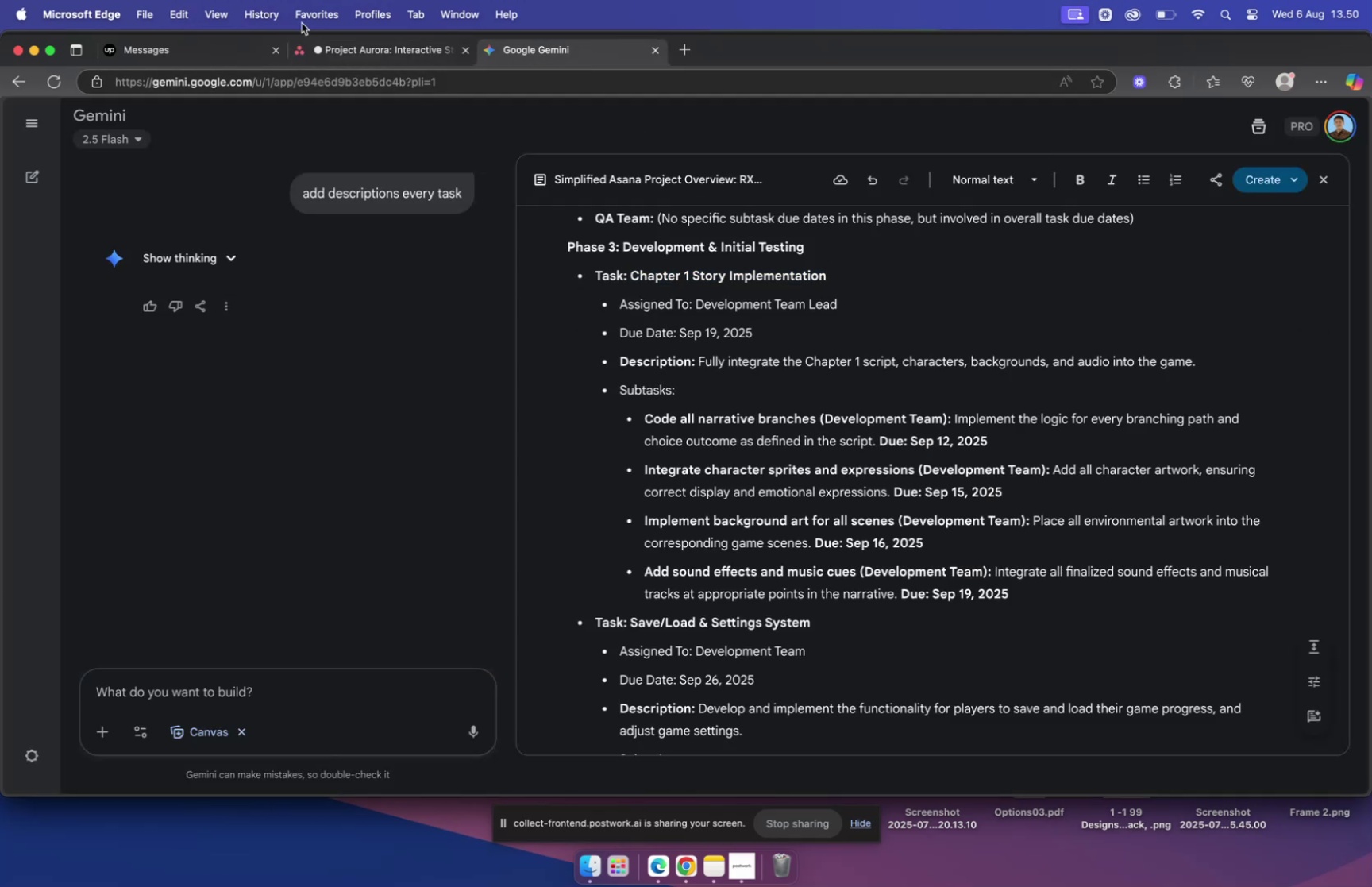 
left_click([364, 44])
 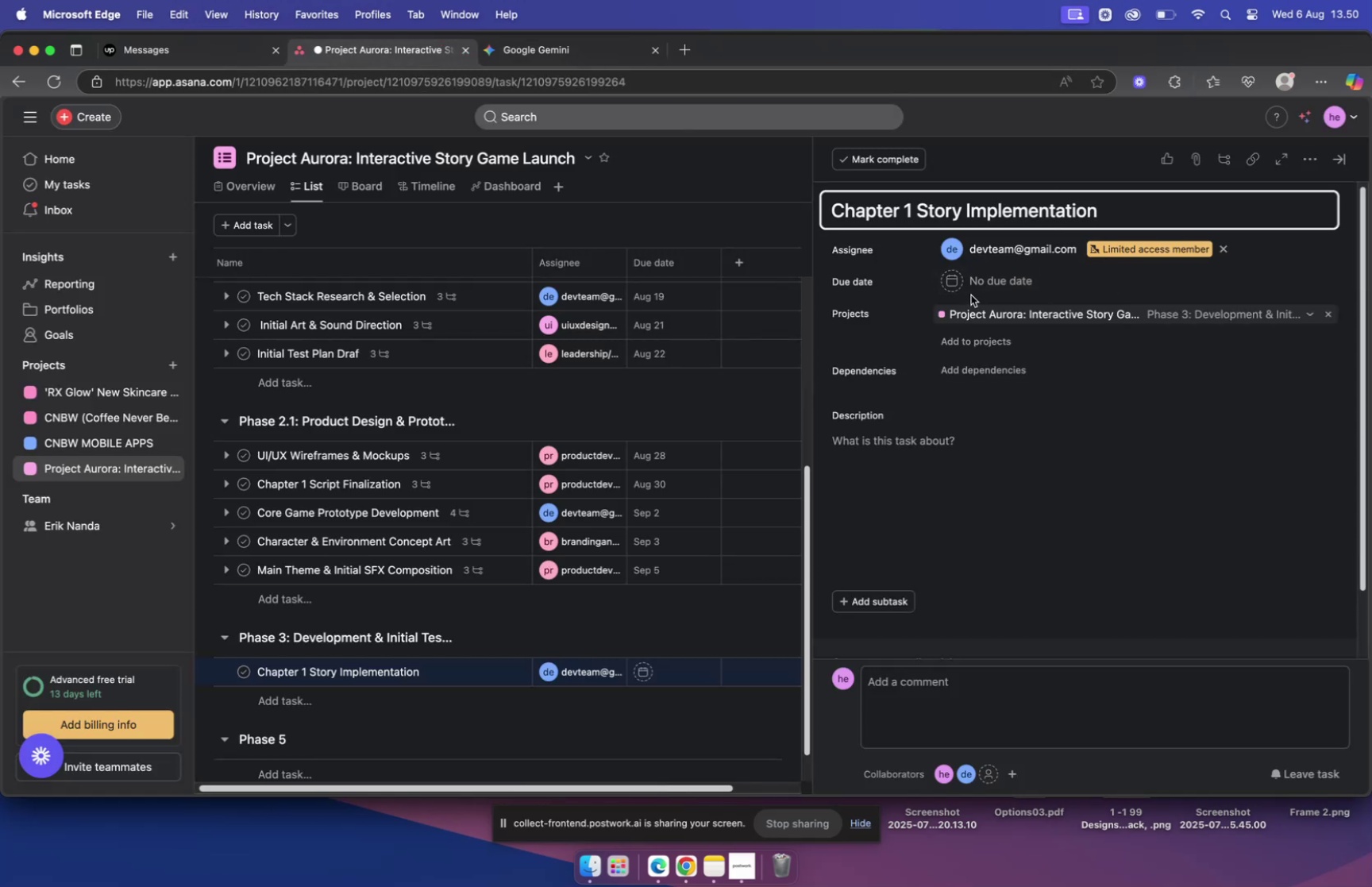 
left_click([971, 291])
 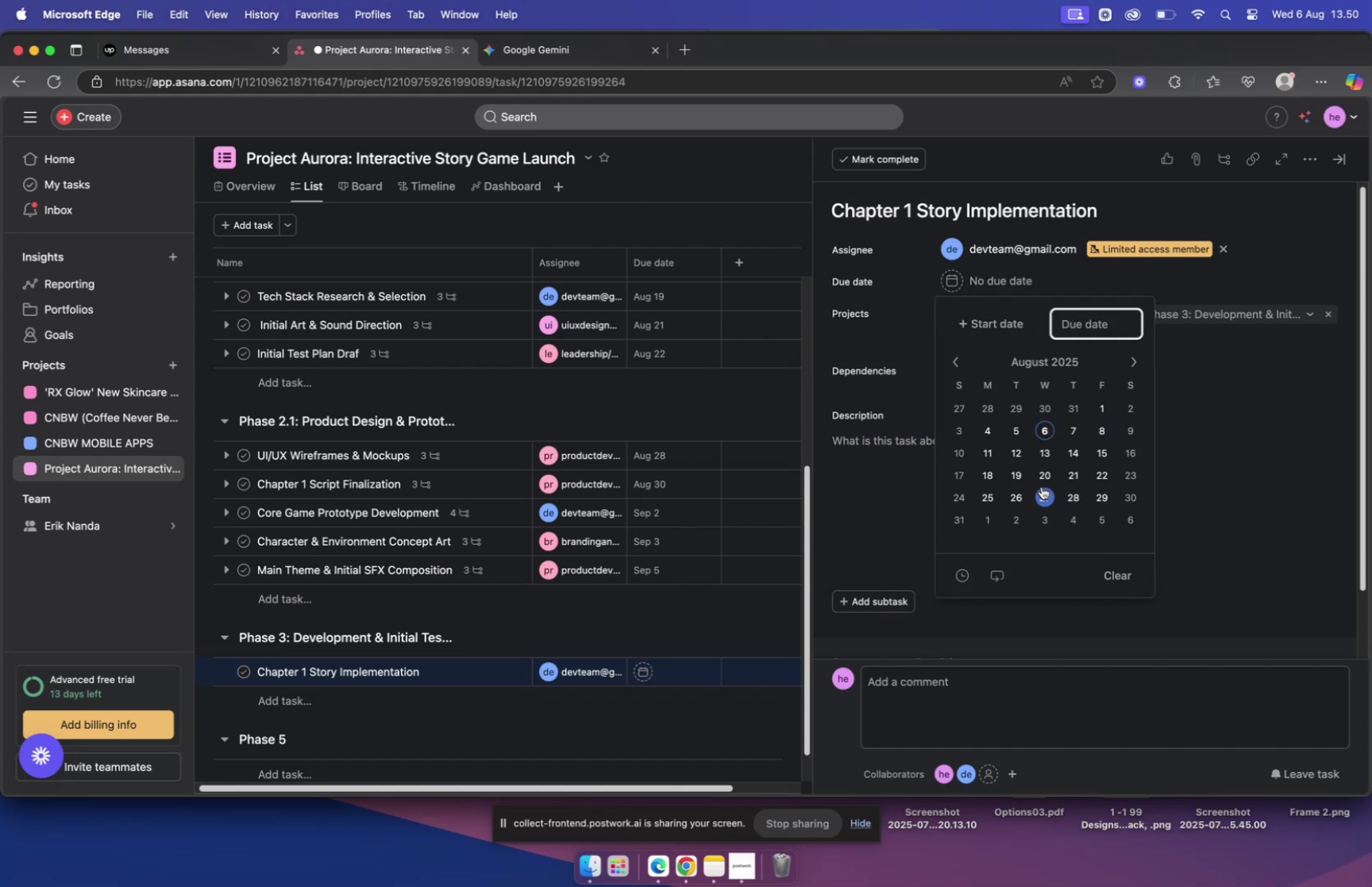 
left_click([1021, 478])
 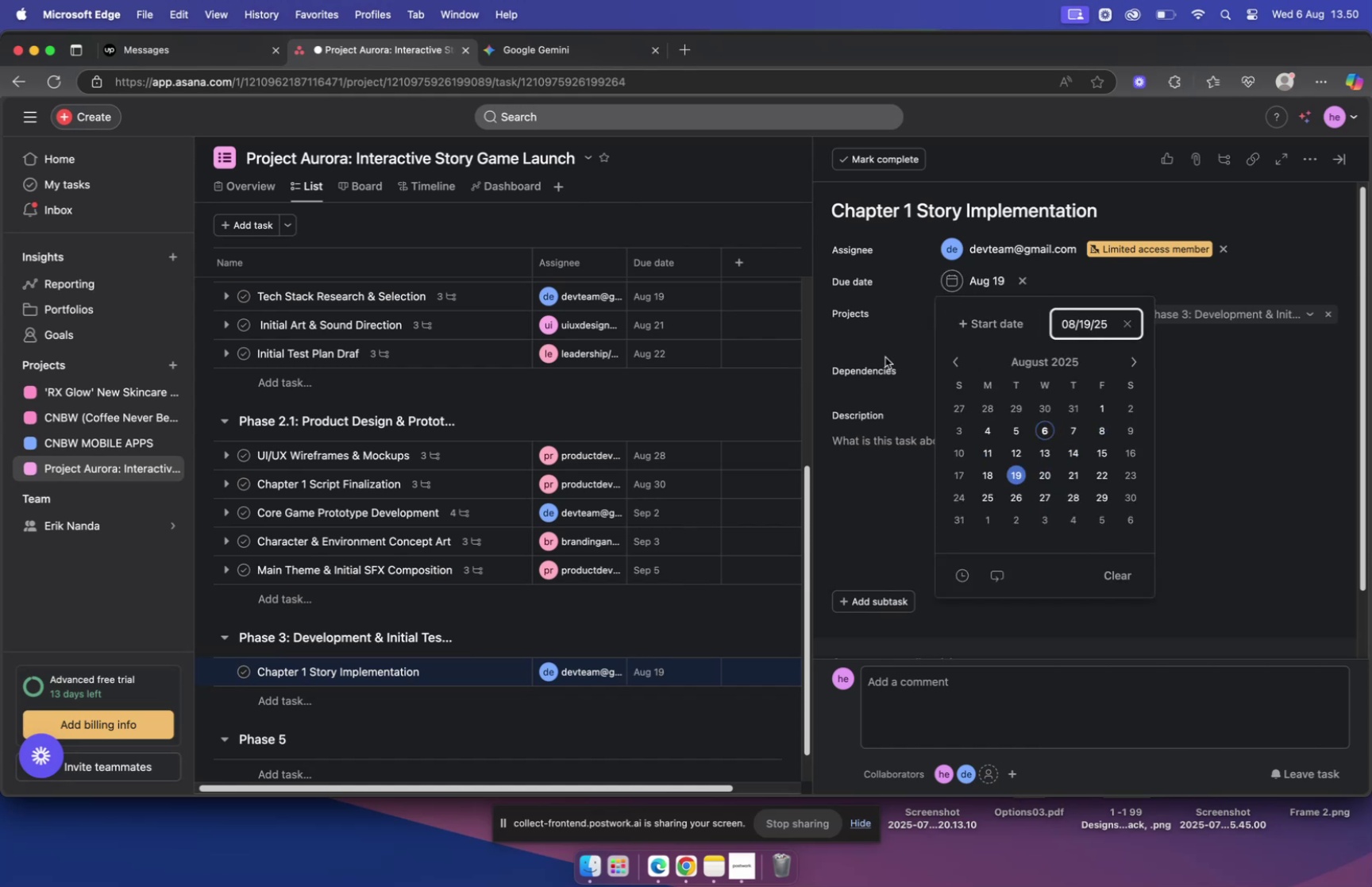 
left_click([887, 353])
 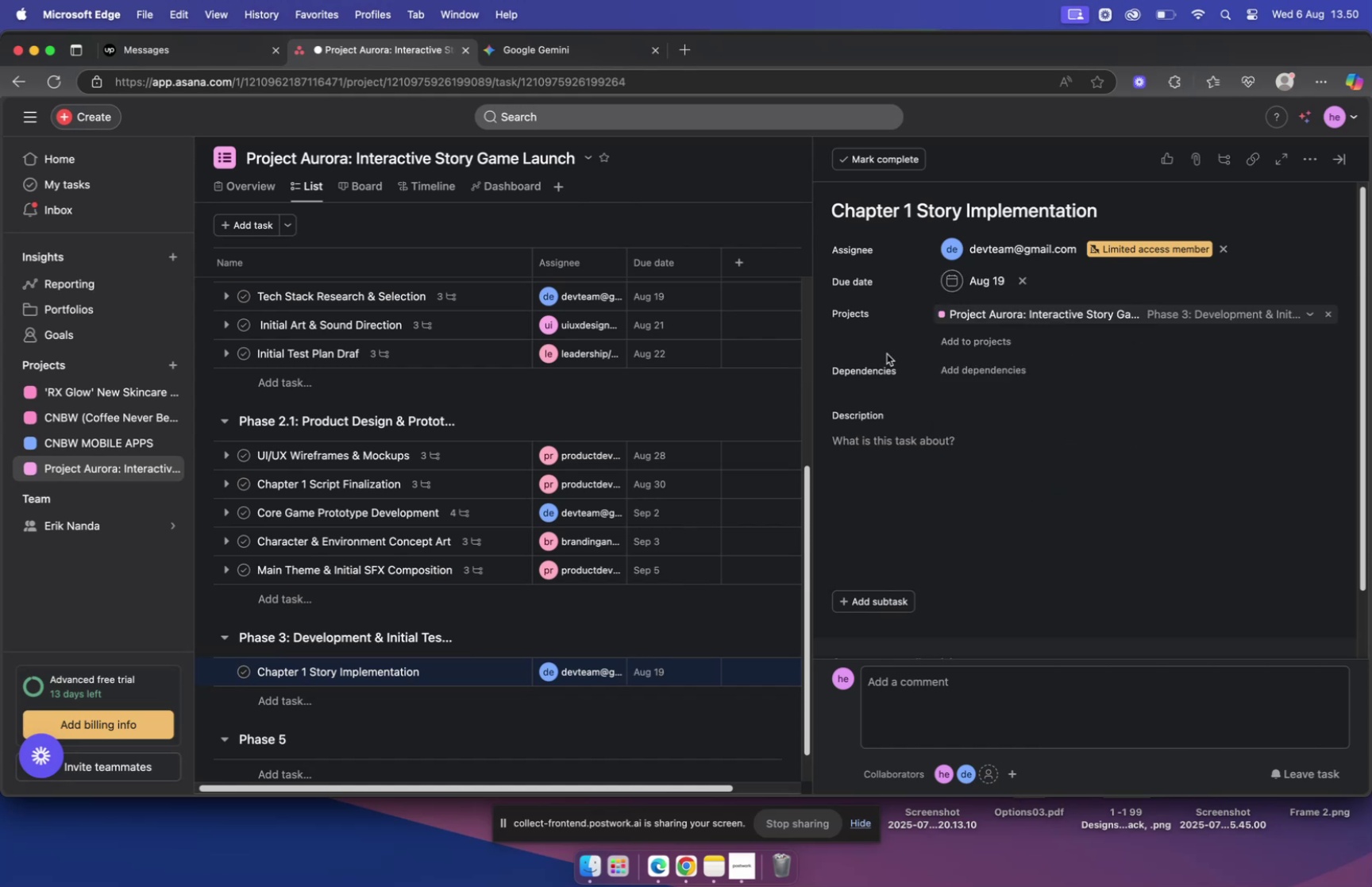 
wait(9.81)
 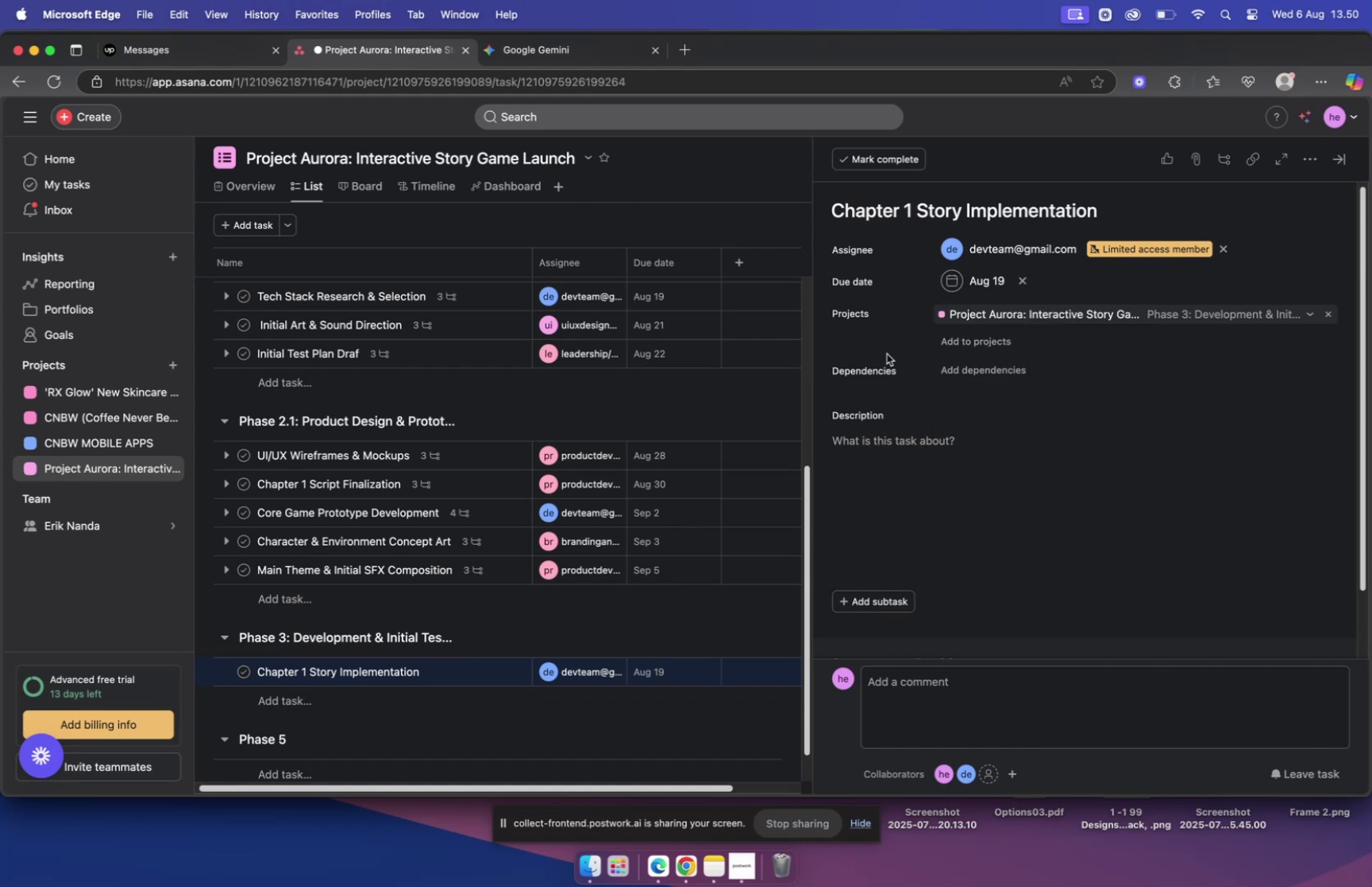 
left_click([556, 52])
 